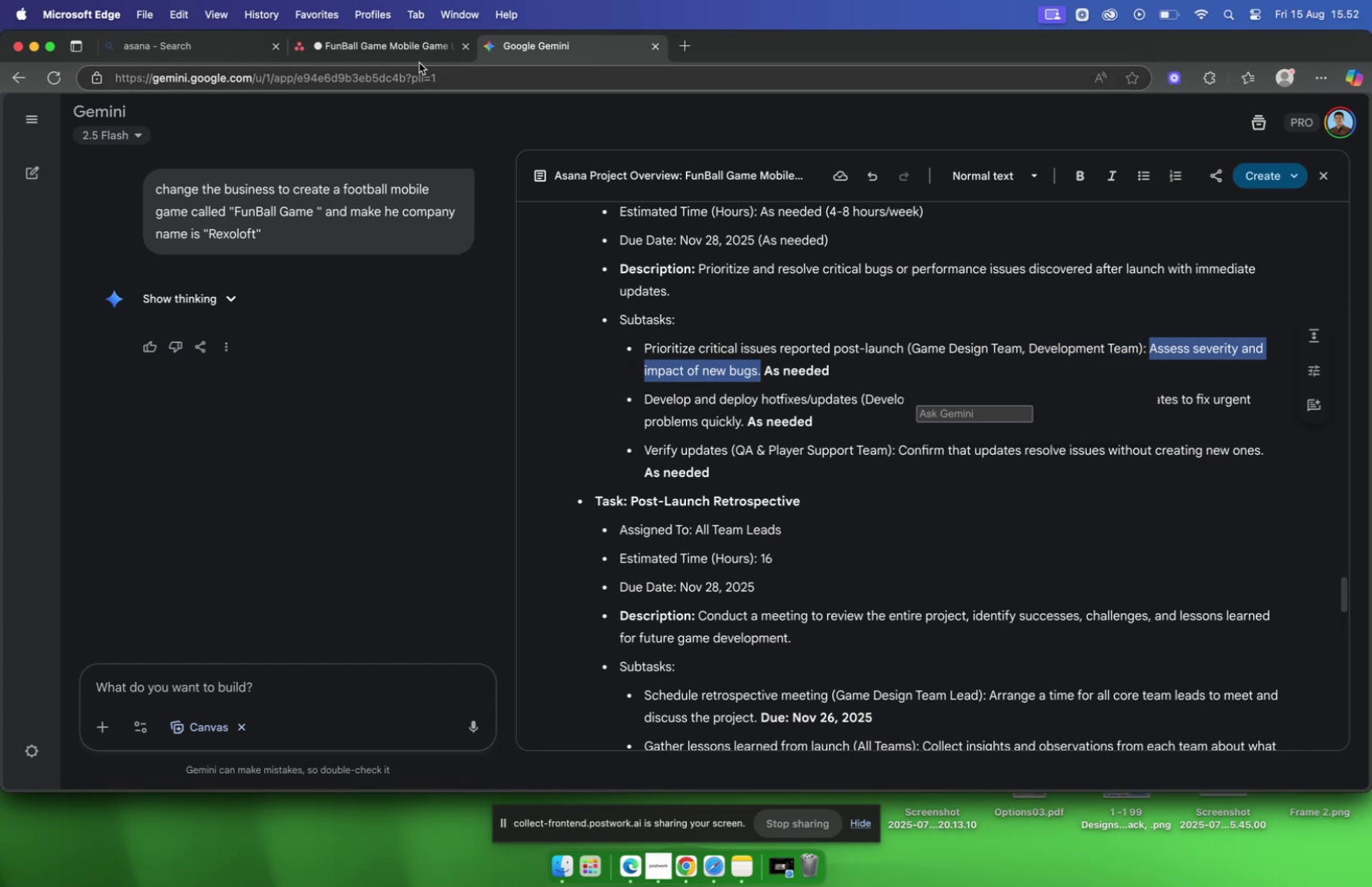 
left_click([394, 49])
 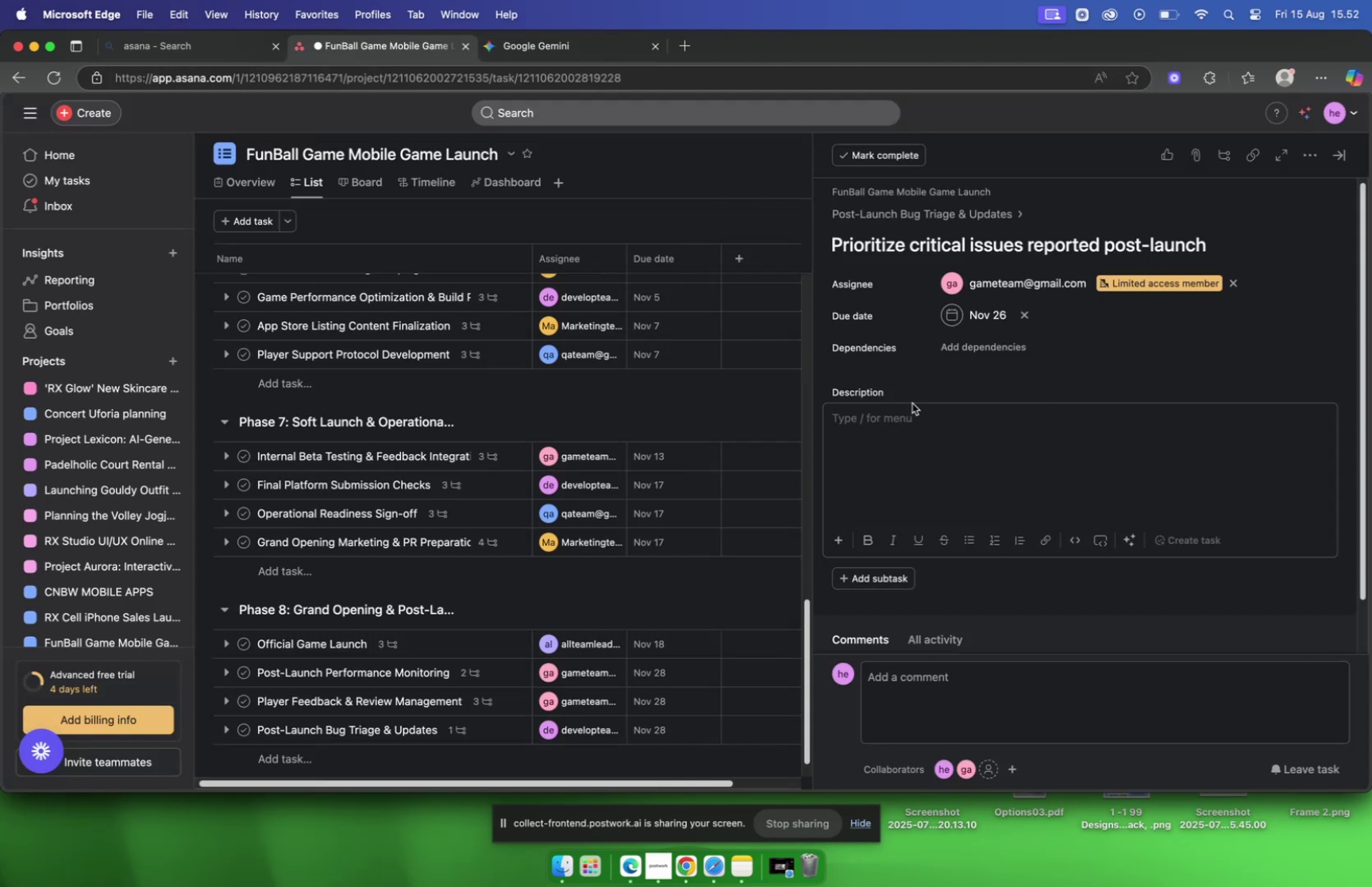 
left_click([918, 442])
 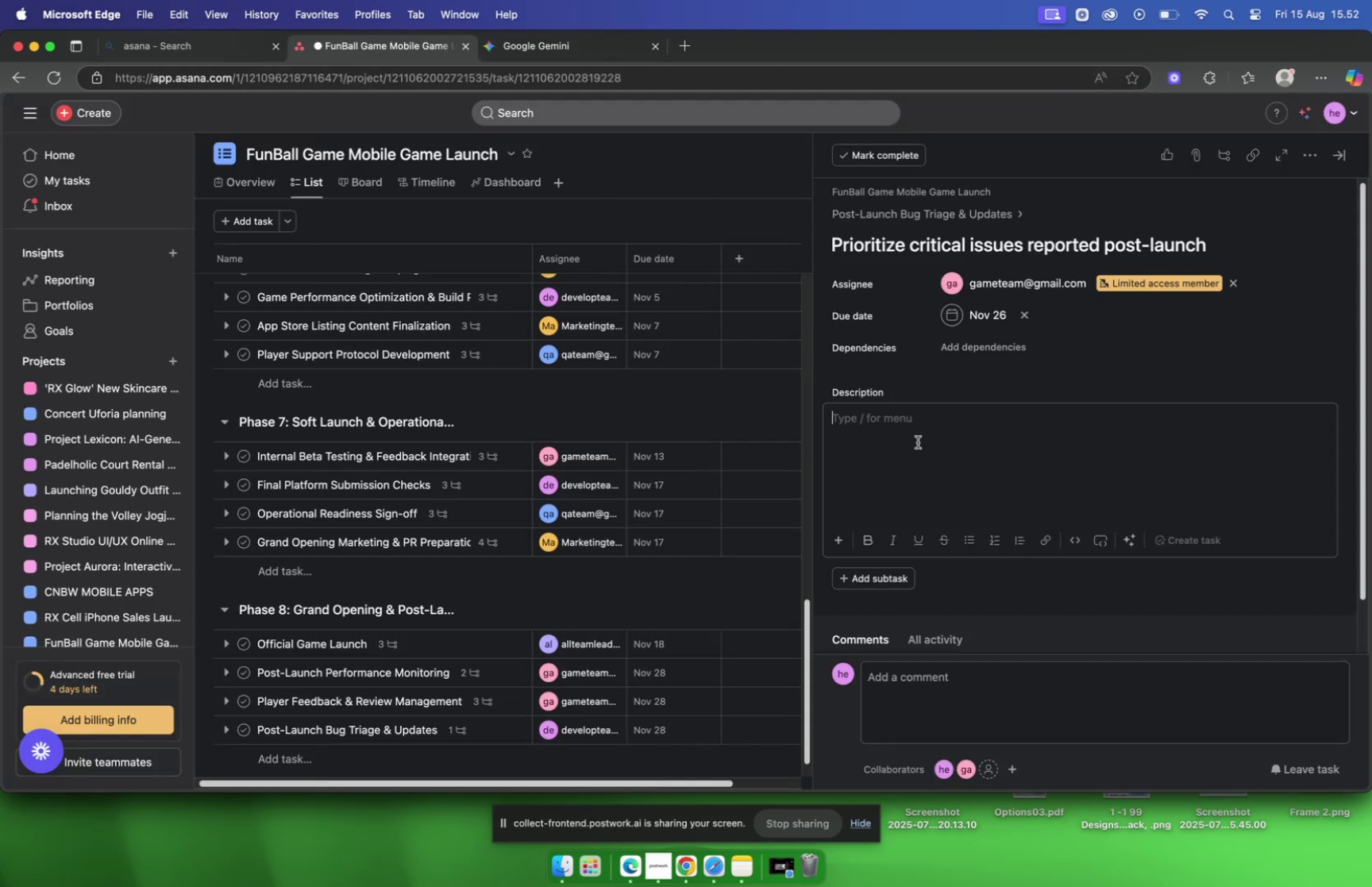 
key(Meta+V)
 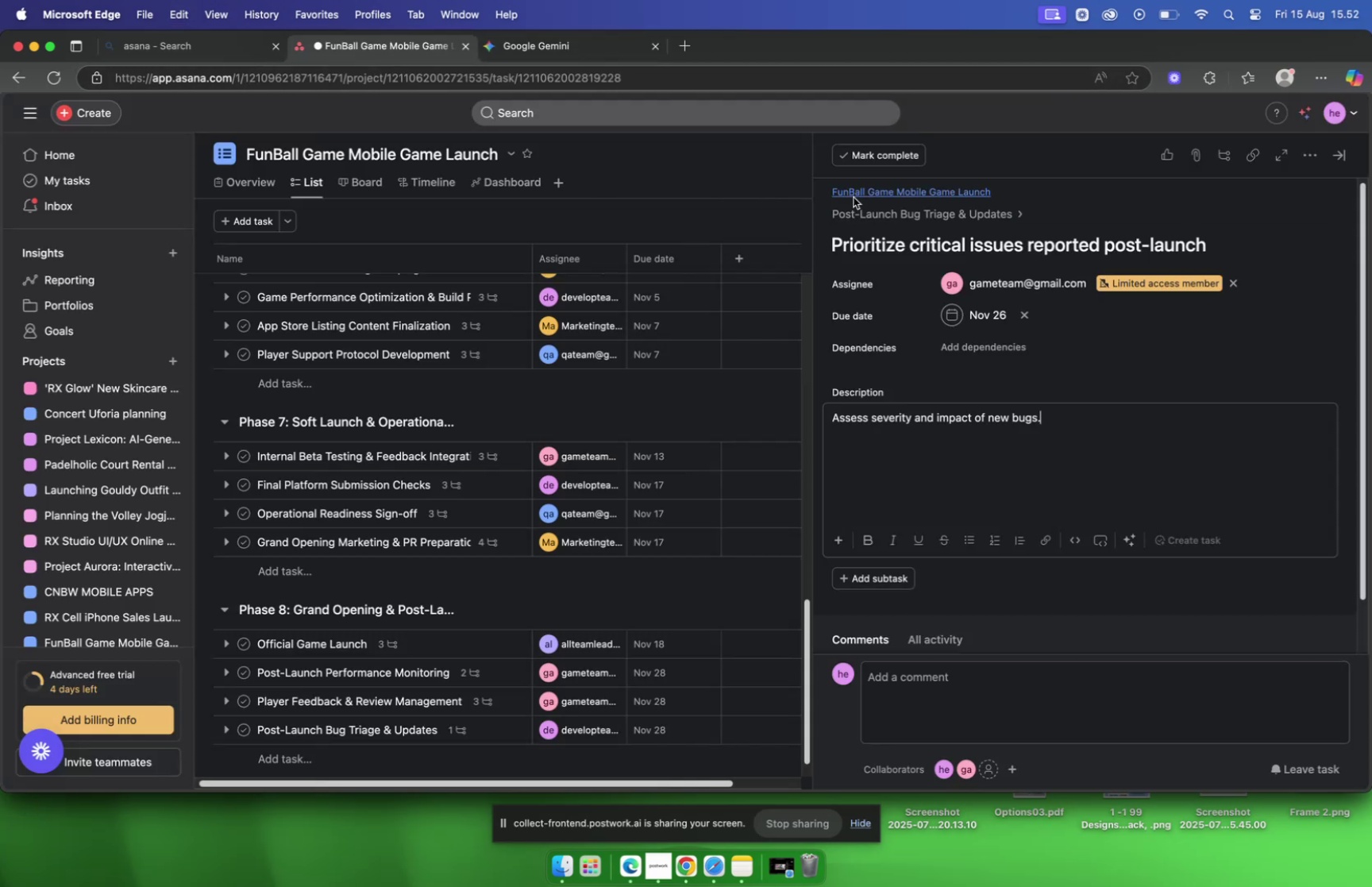 
left_click([862, 210])
 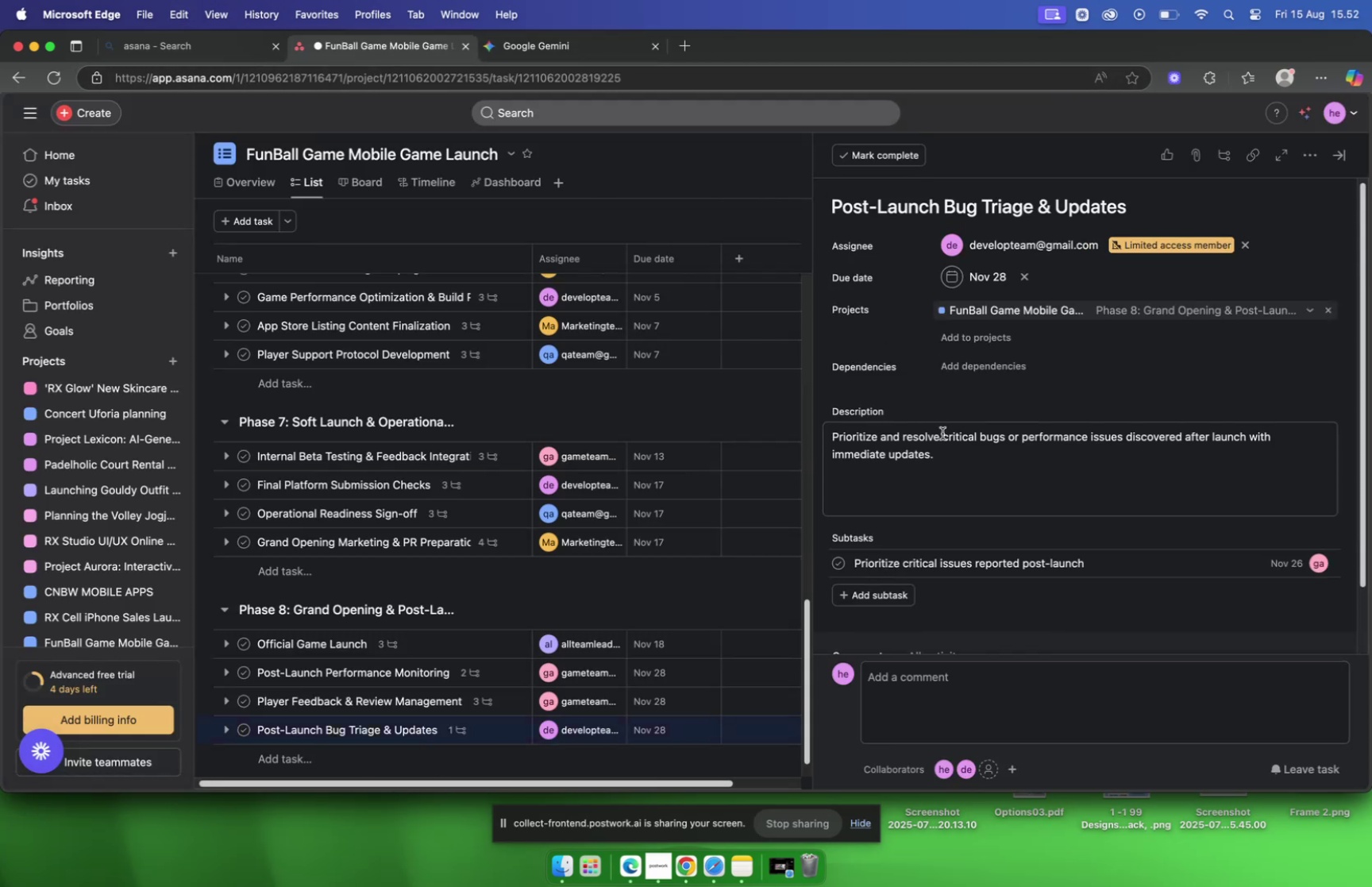 
scroll: coordinate [938, 431], scroll_direction: down, amount: 7.0
 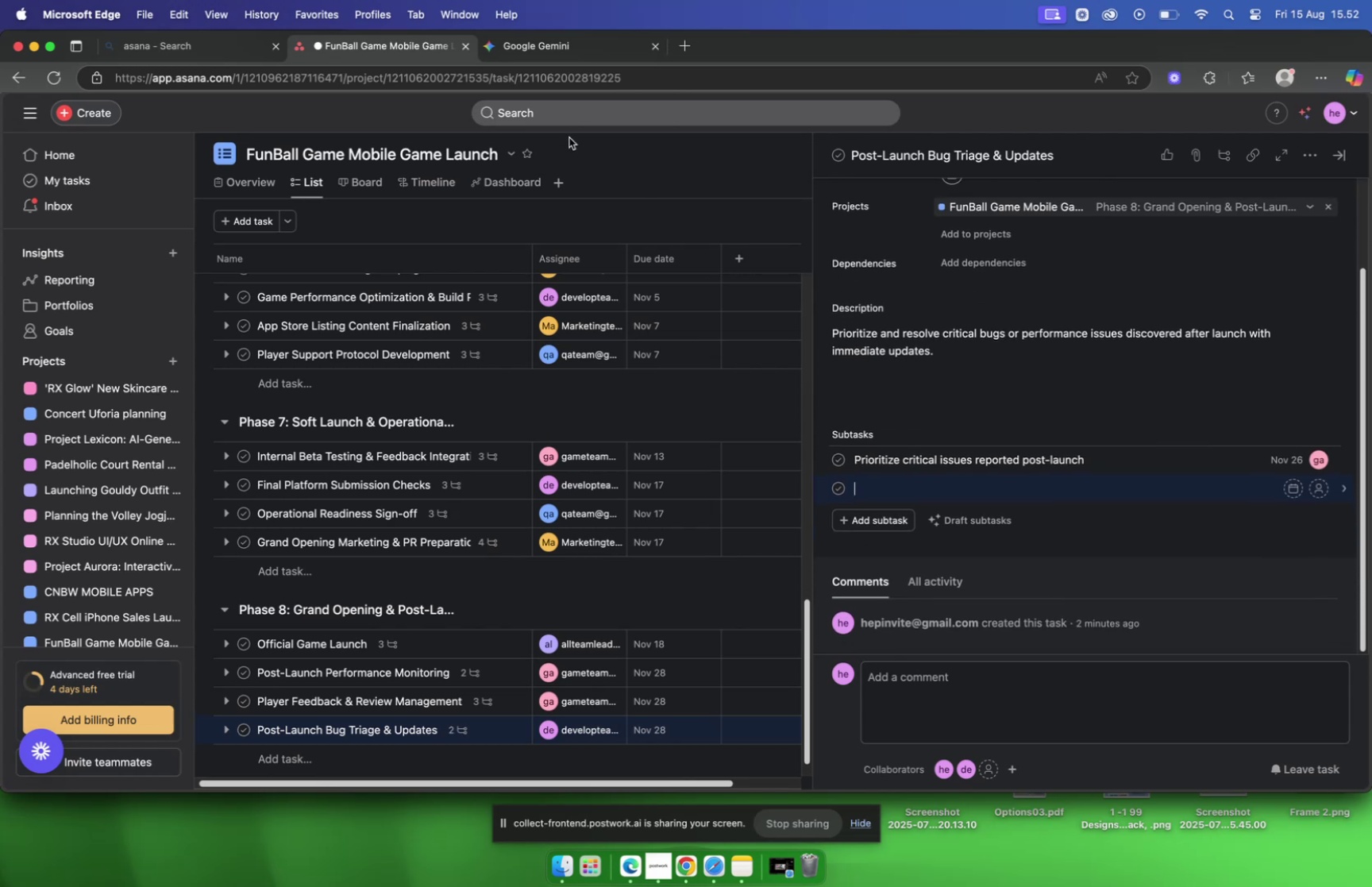 
mouse_move([556, 85])
 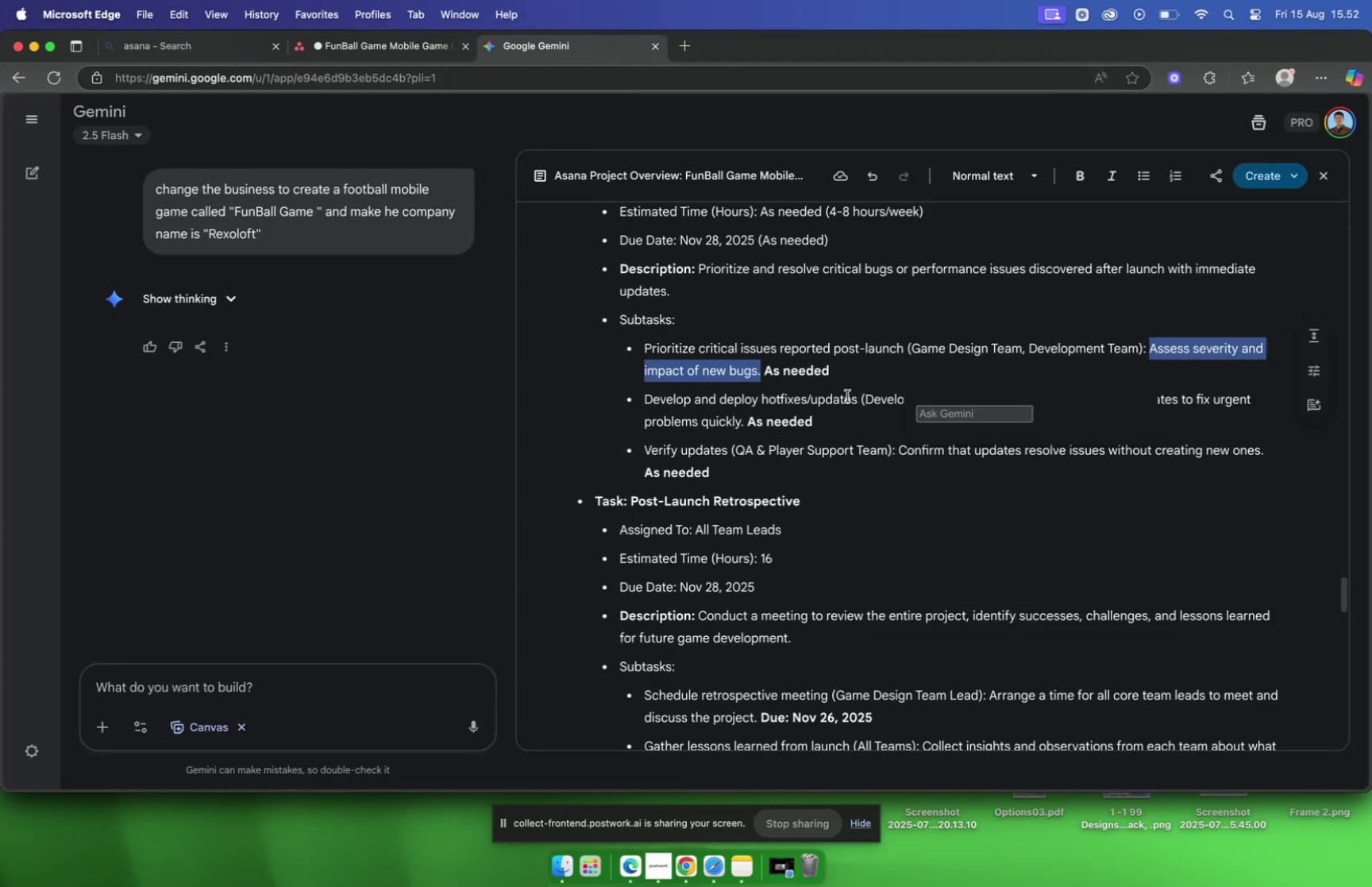 
left_click_drag(start_coordinate=[856, 404], to_coordinate=[648, 402])
 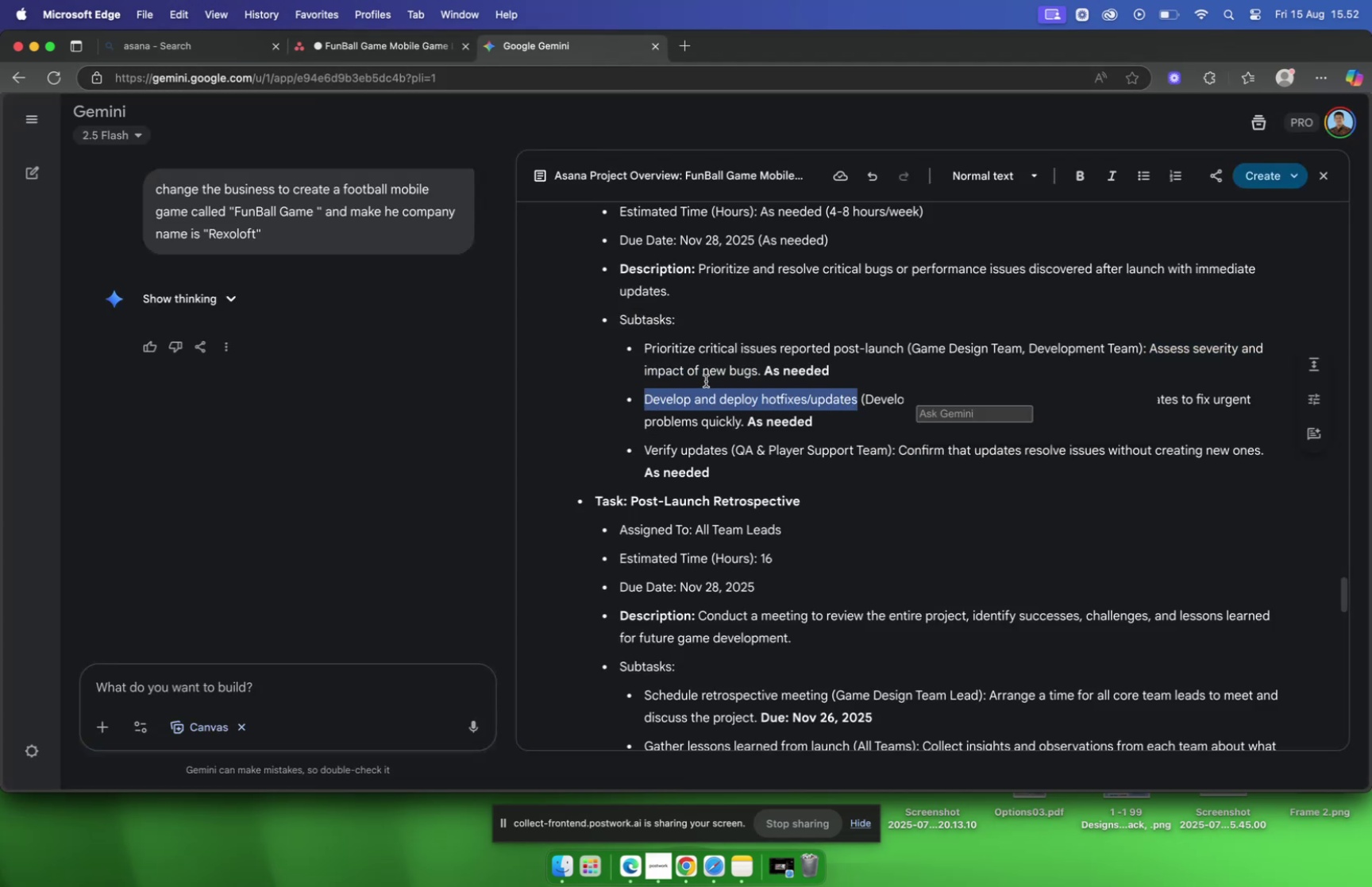 
key(Meta+C)
 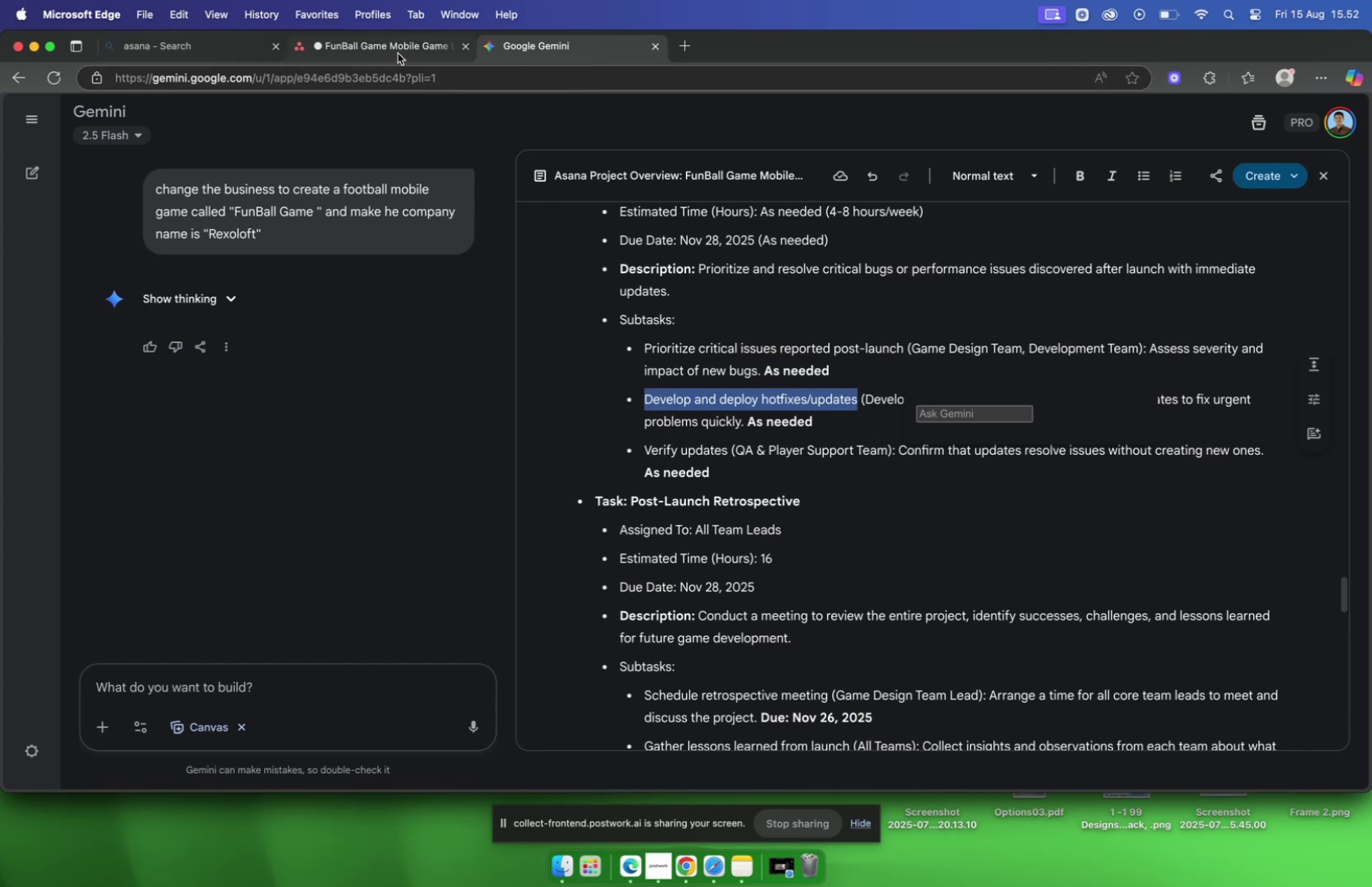 
left_click([398, 52])
 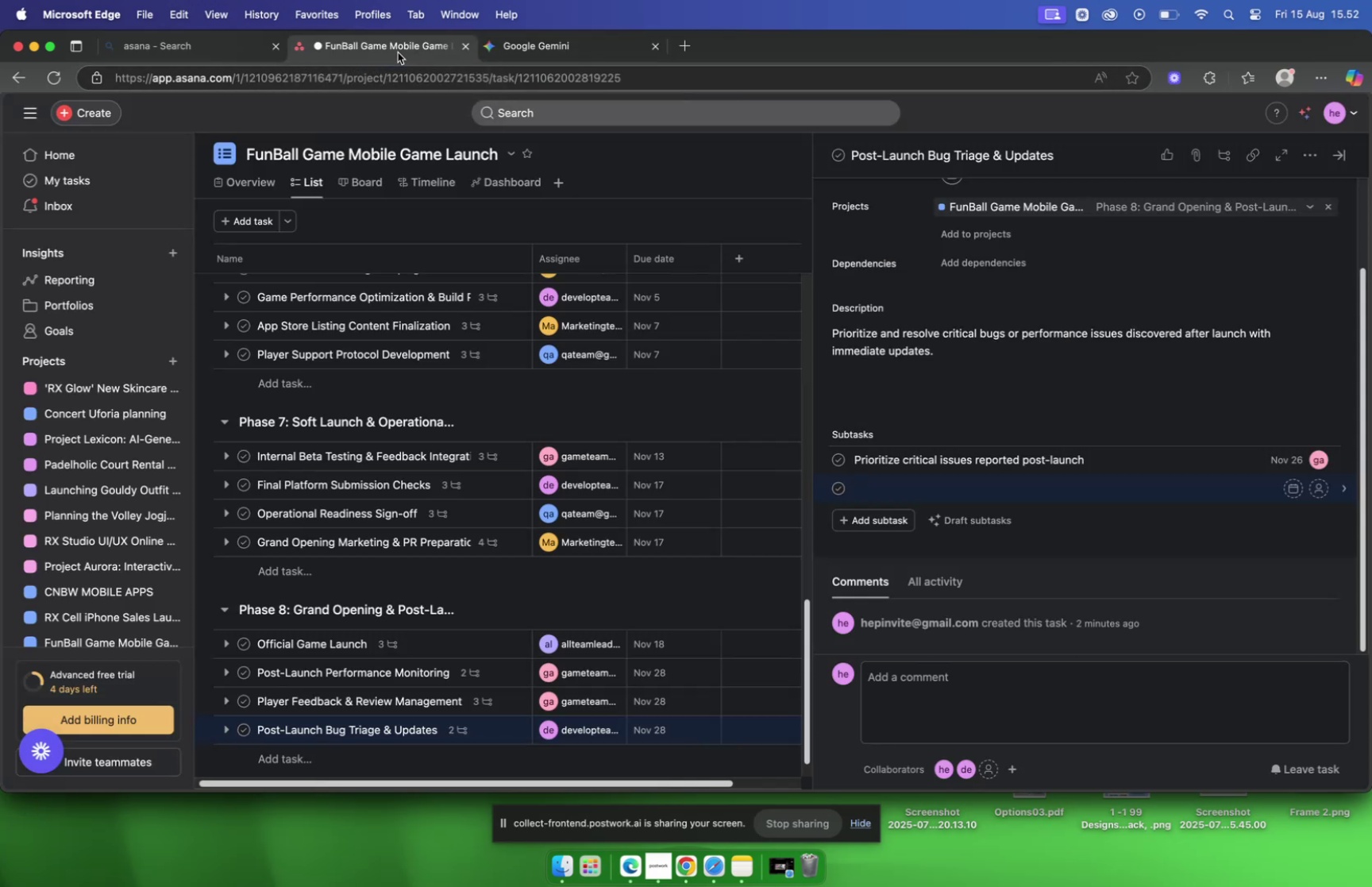 
key(Meta+V)
 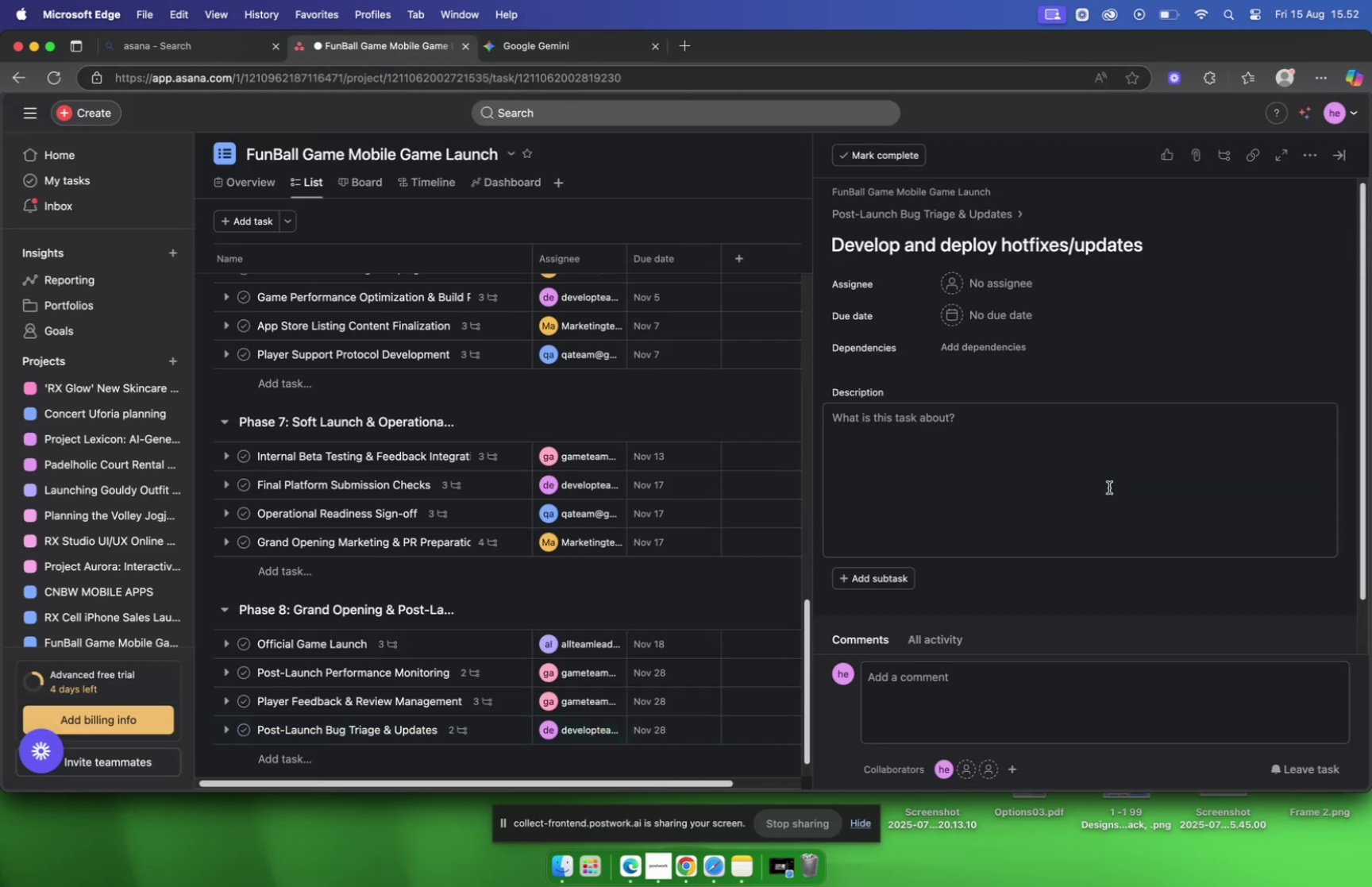 
type(devel)
 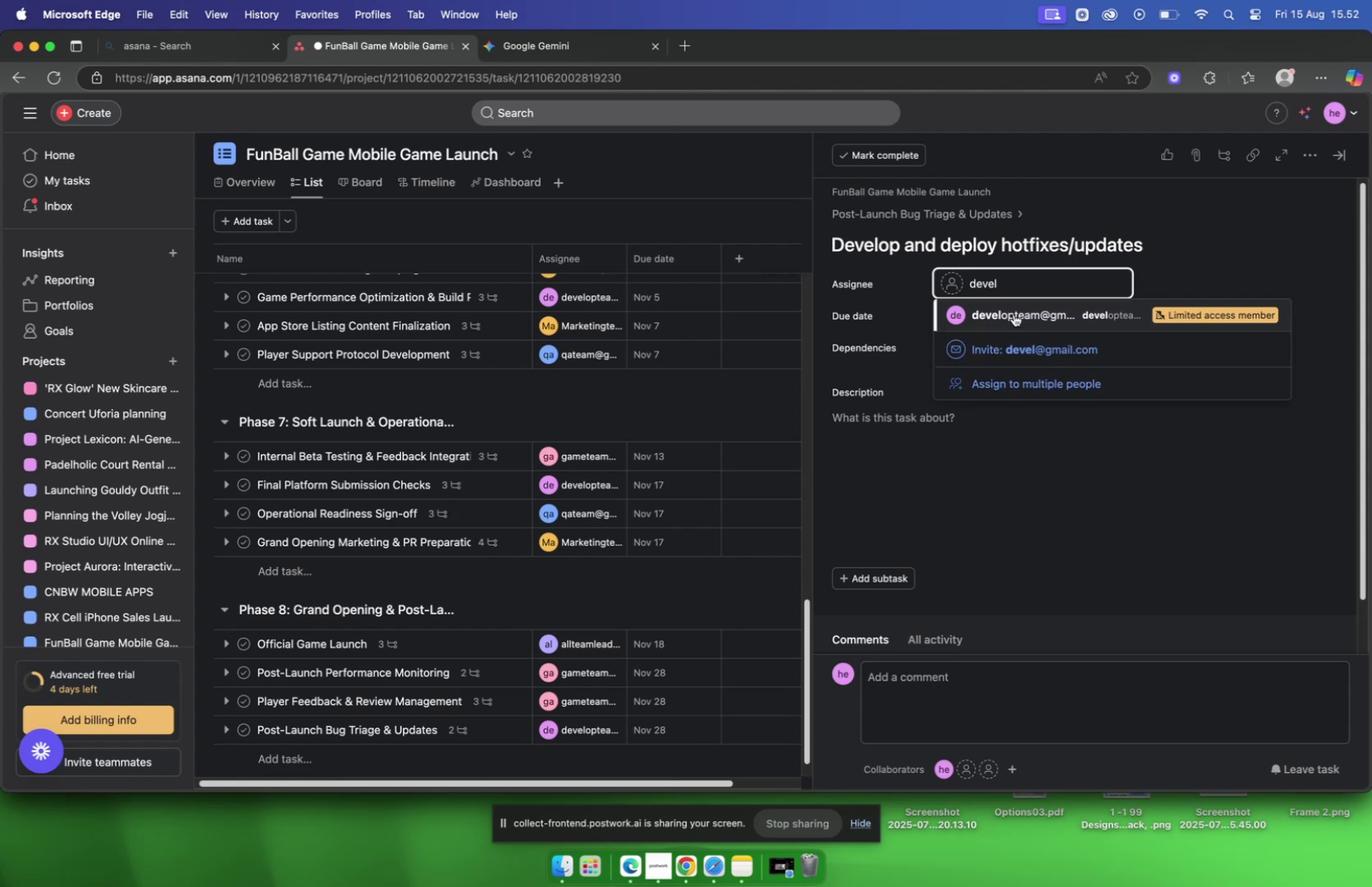 
left_click([1012, 313])
 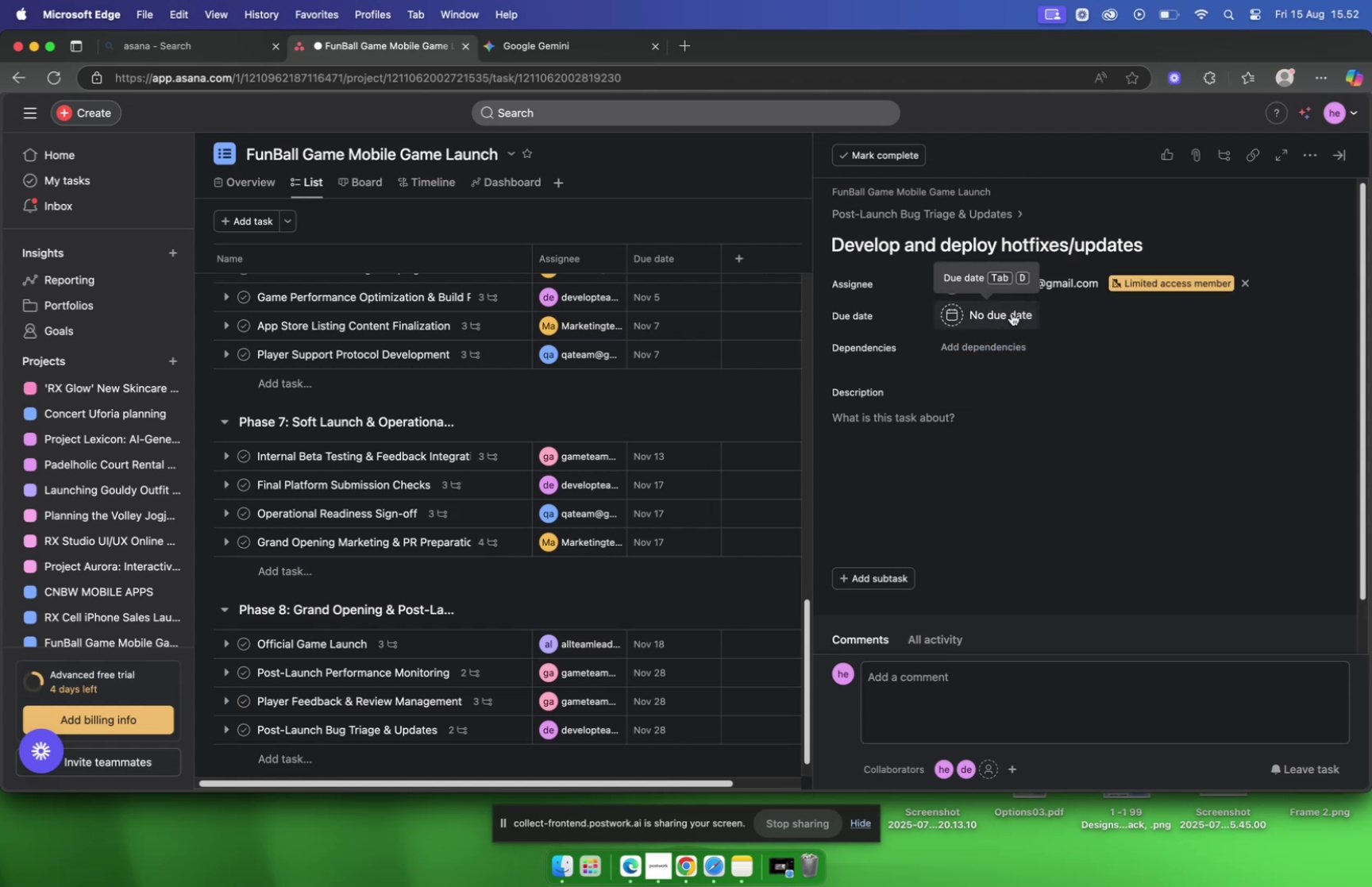 
left_click([1012, 313])
 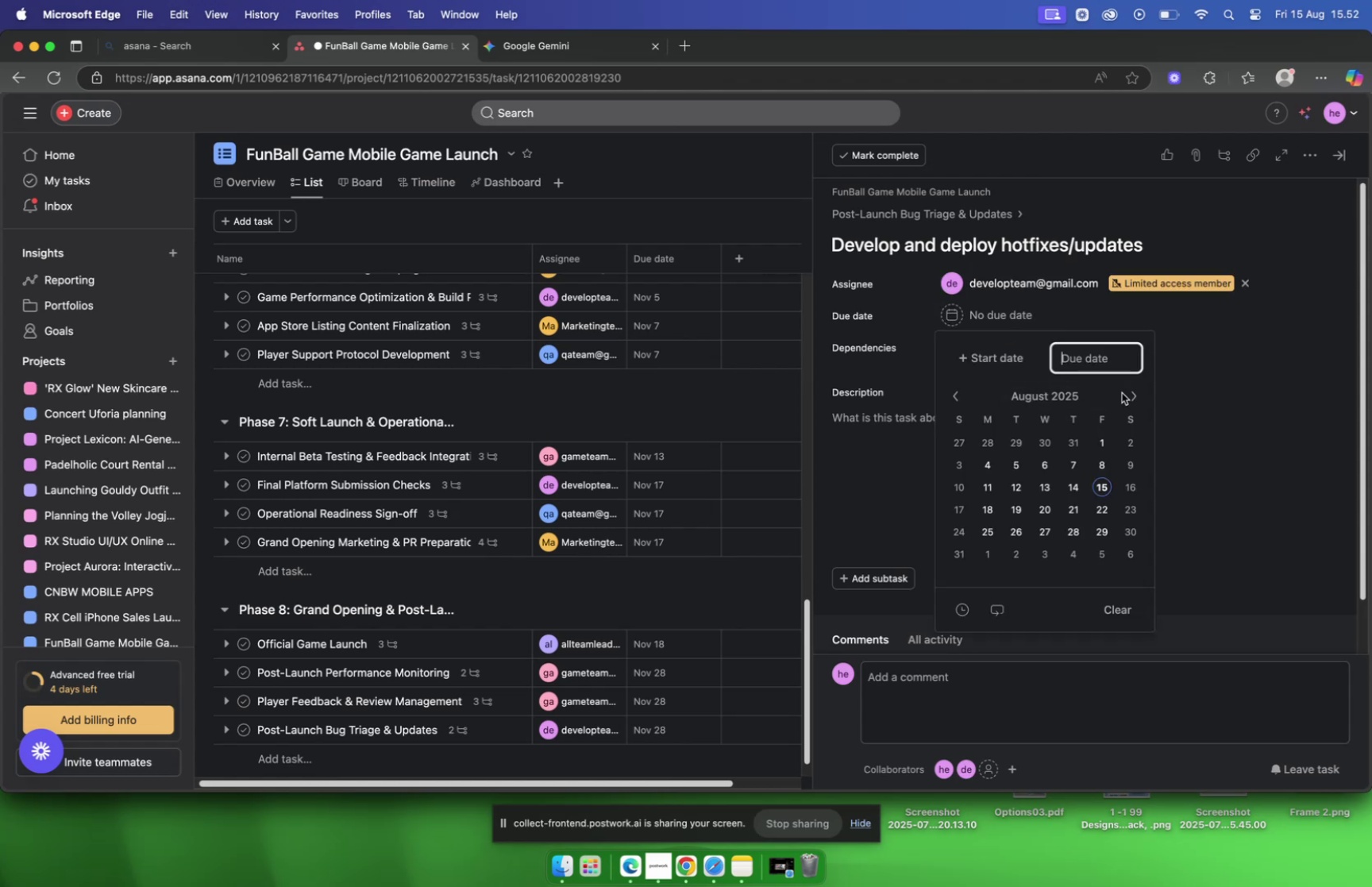 
double_click([1125, 394])
 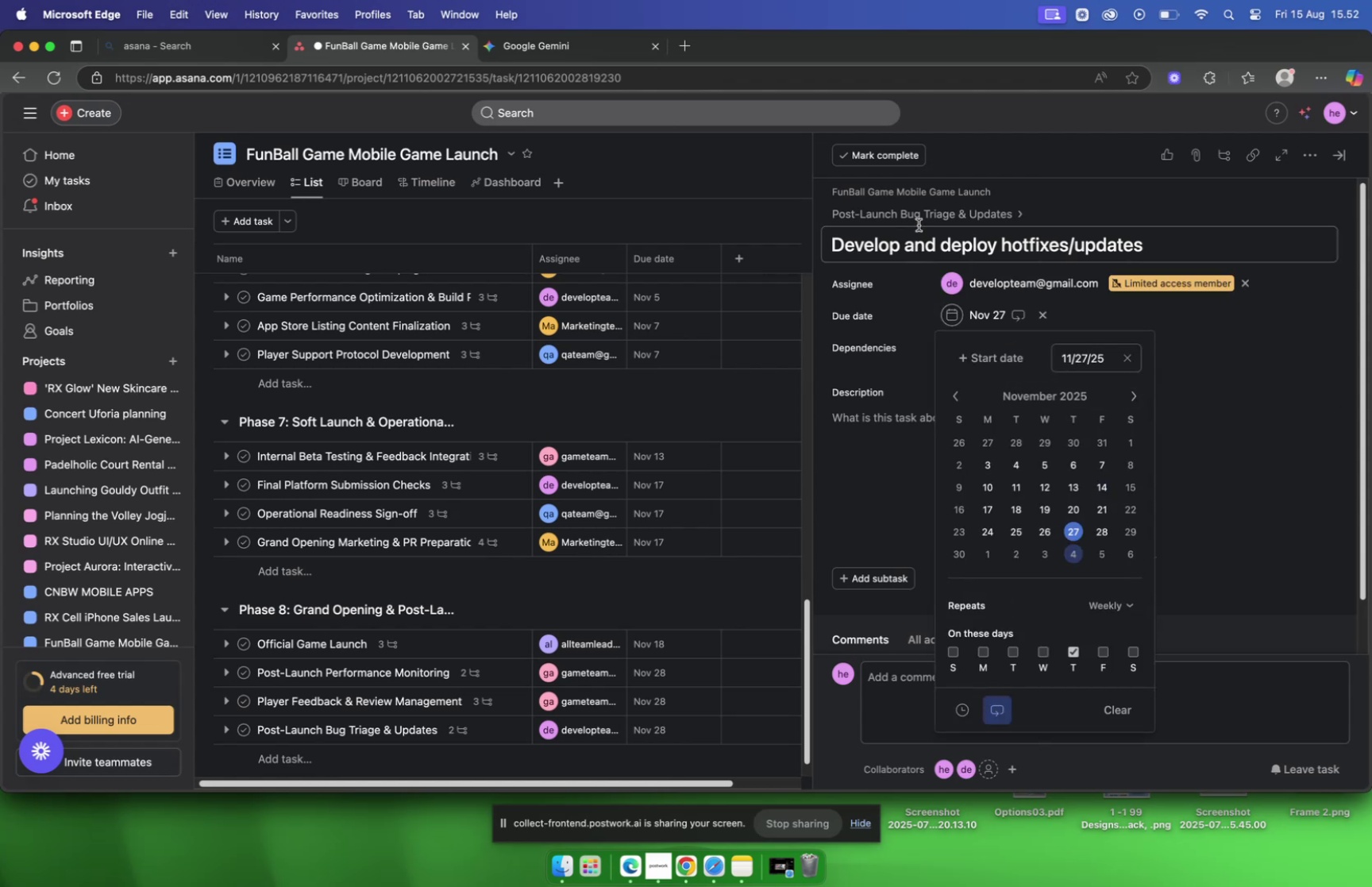 
wait(5.07)
 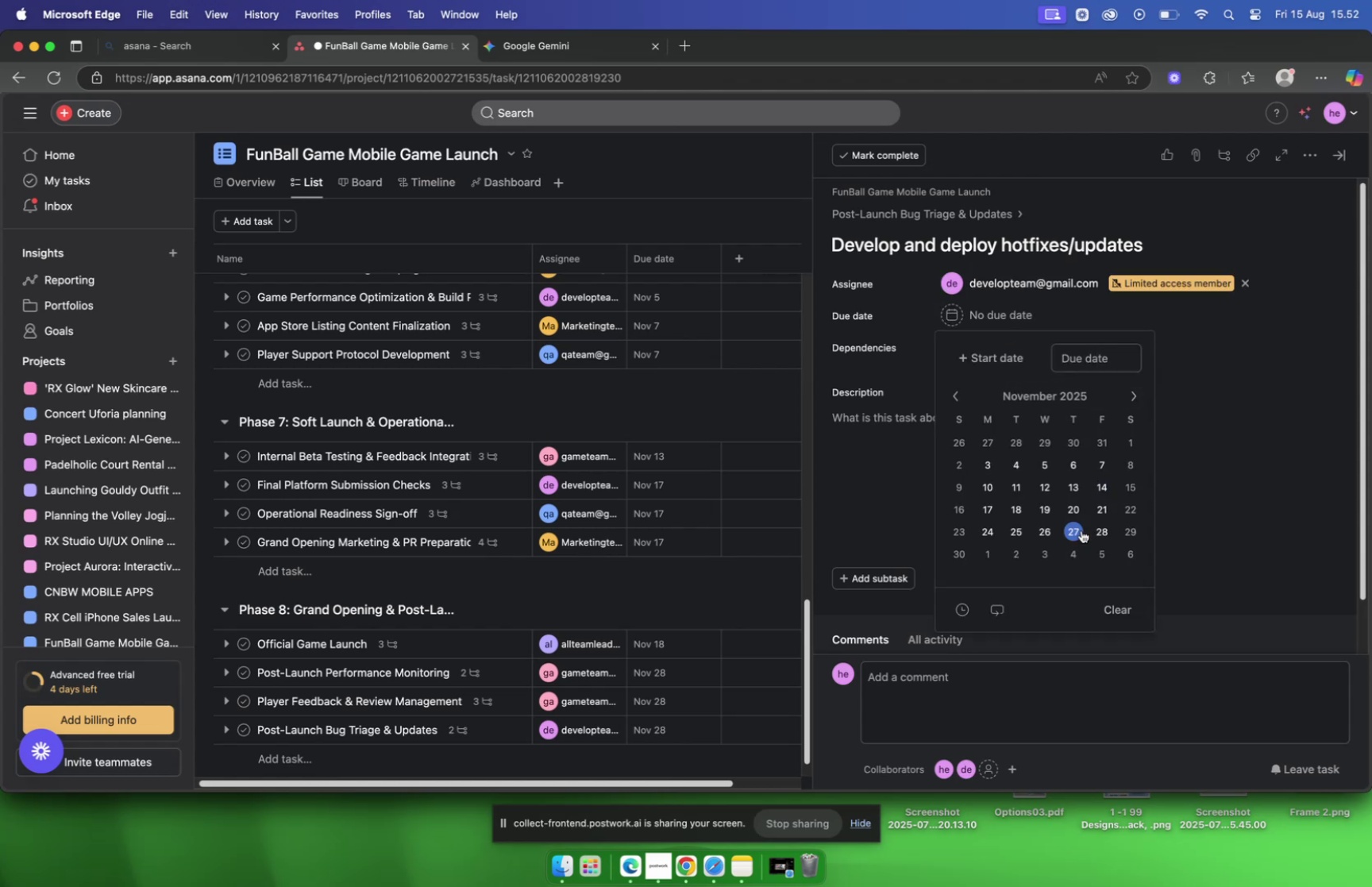 
left_click([963, 569])
 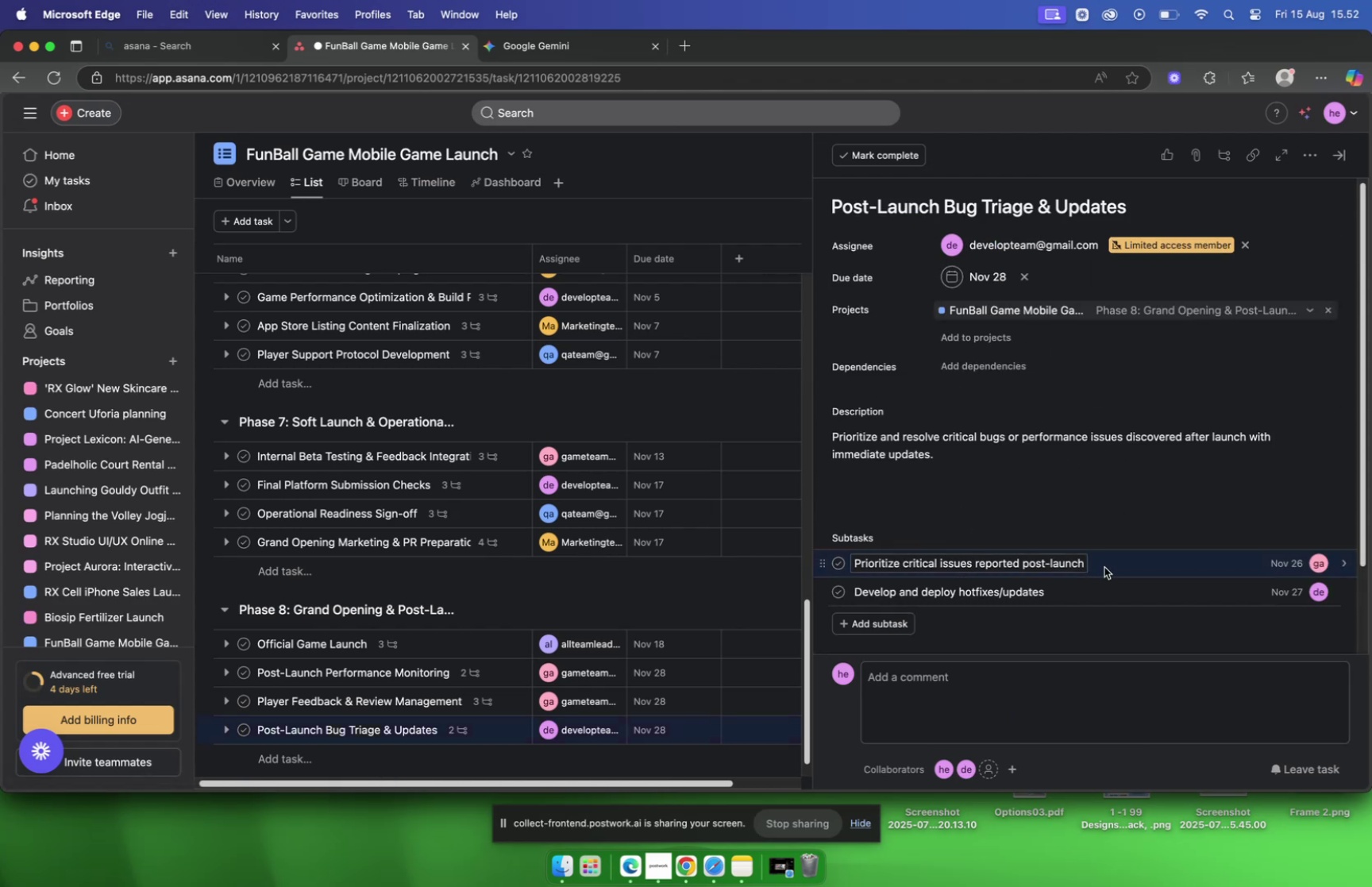 
left_click([1105, 567])
 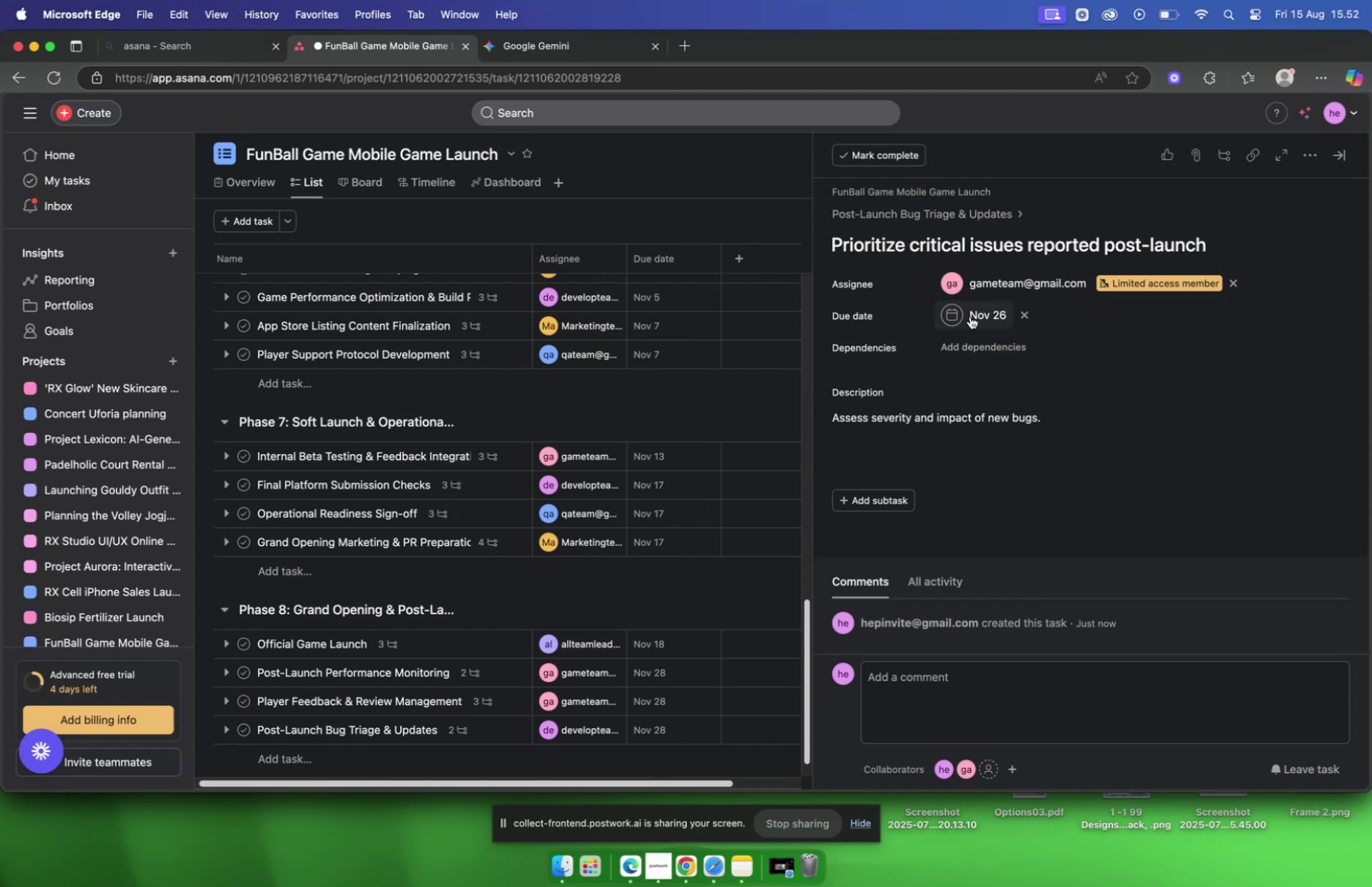 
left_click([977, 318])
 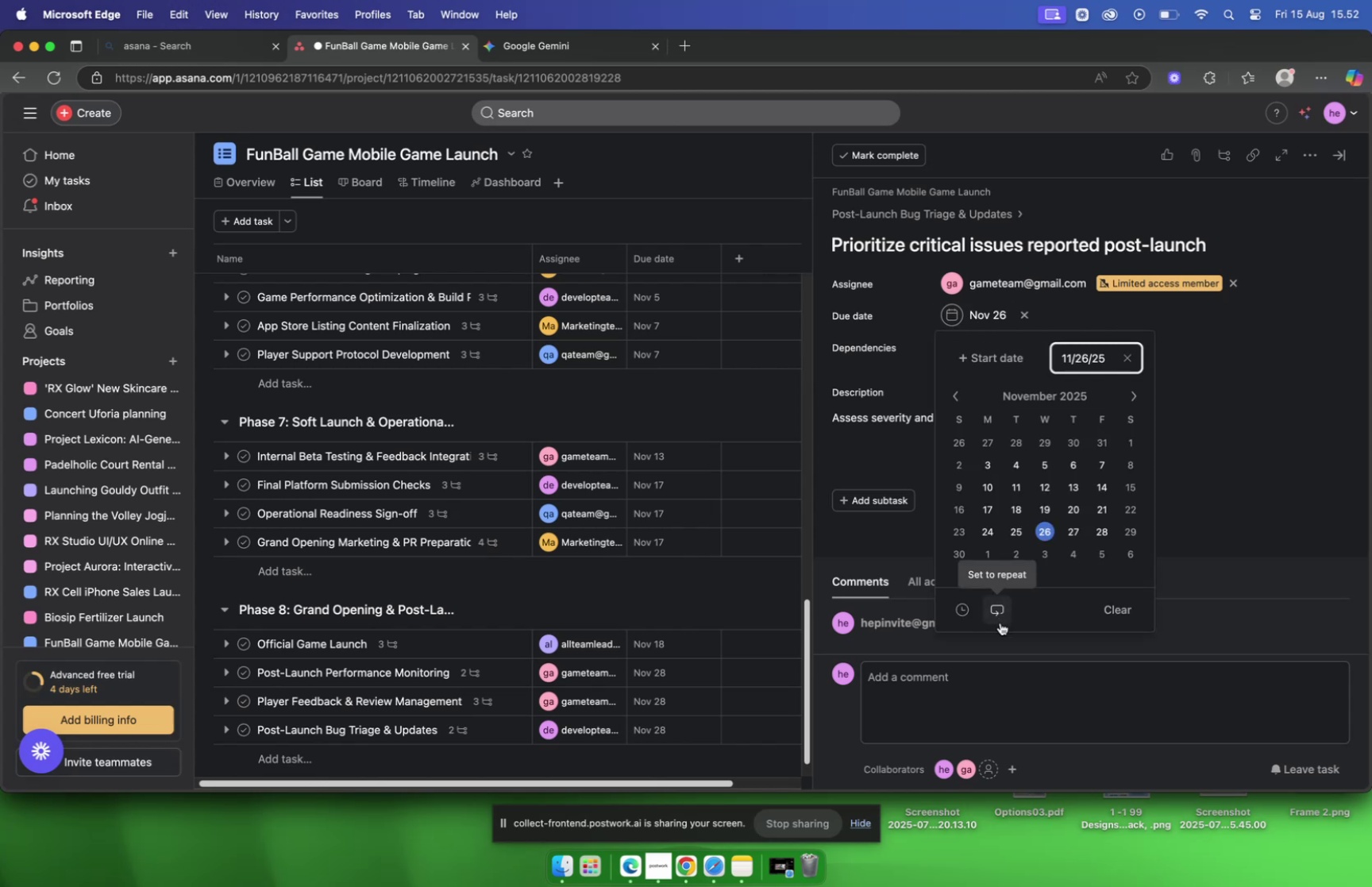 
left_click([996, 607])
 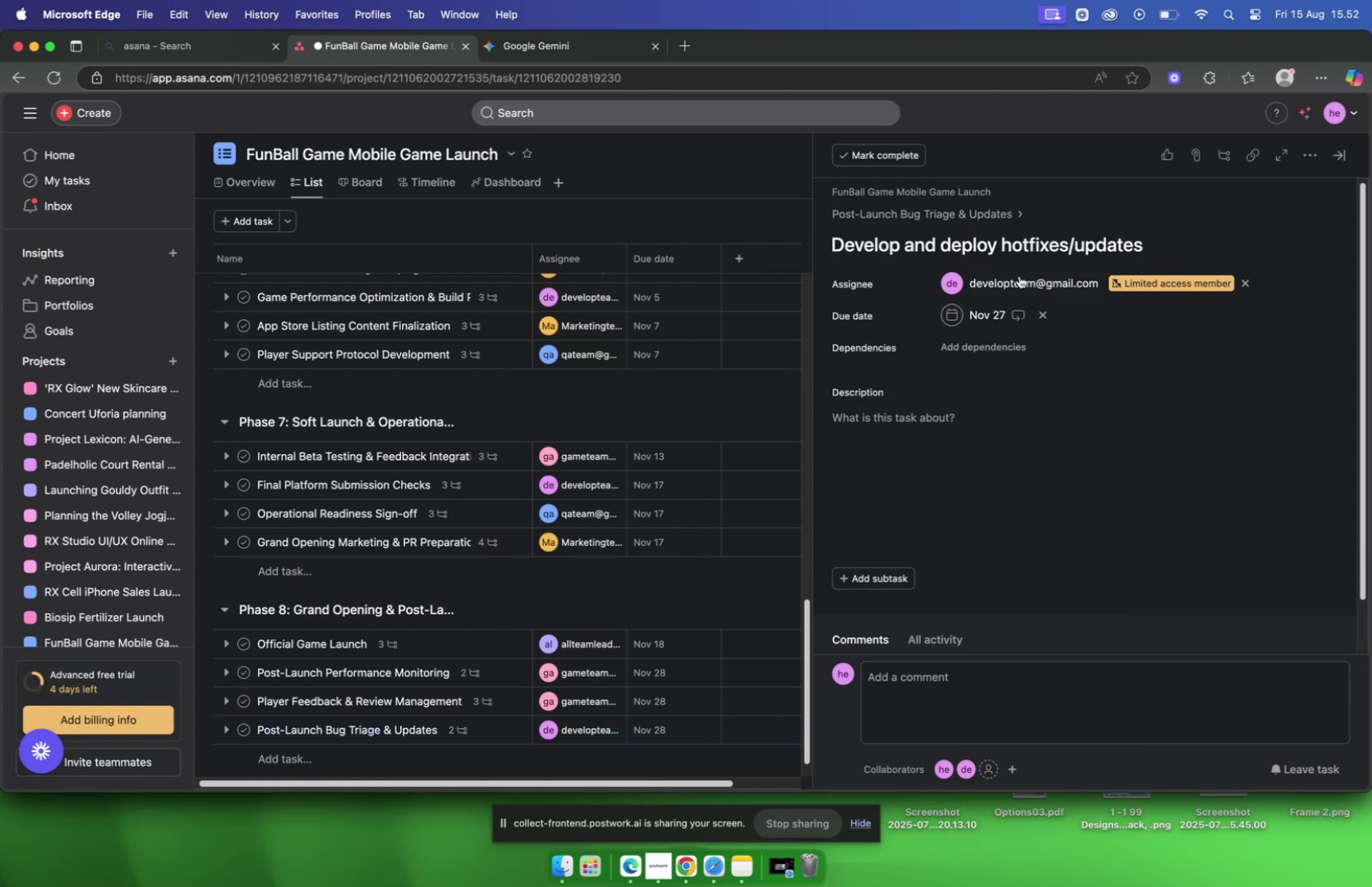 
left_click([958, 427])
 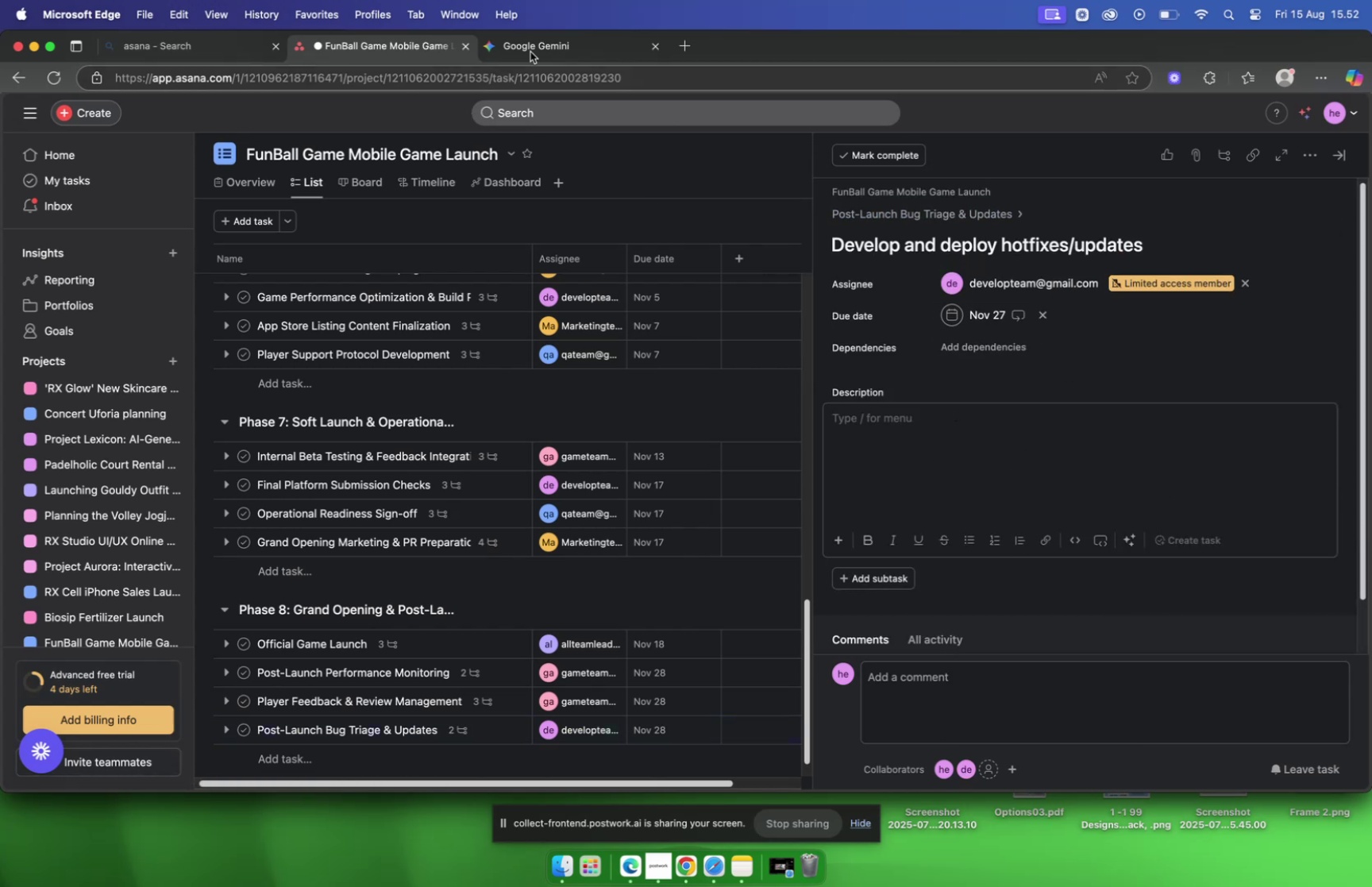 
mouse_move([560, 86])
 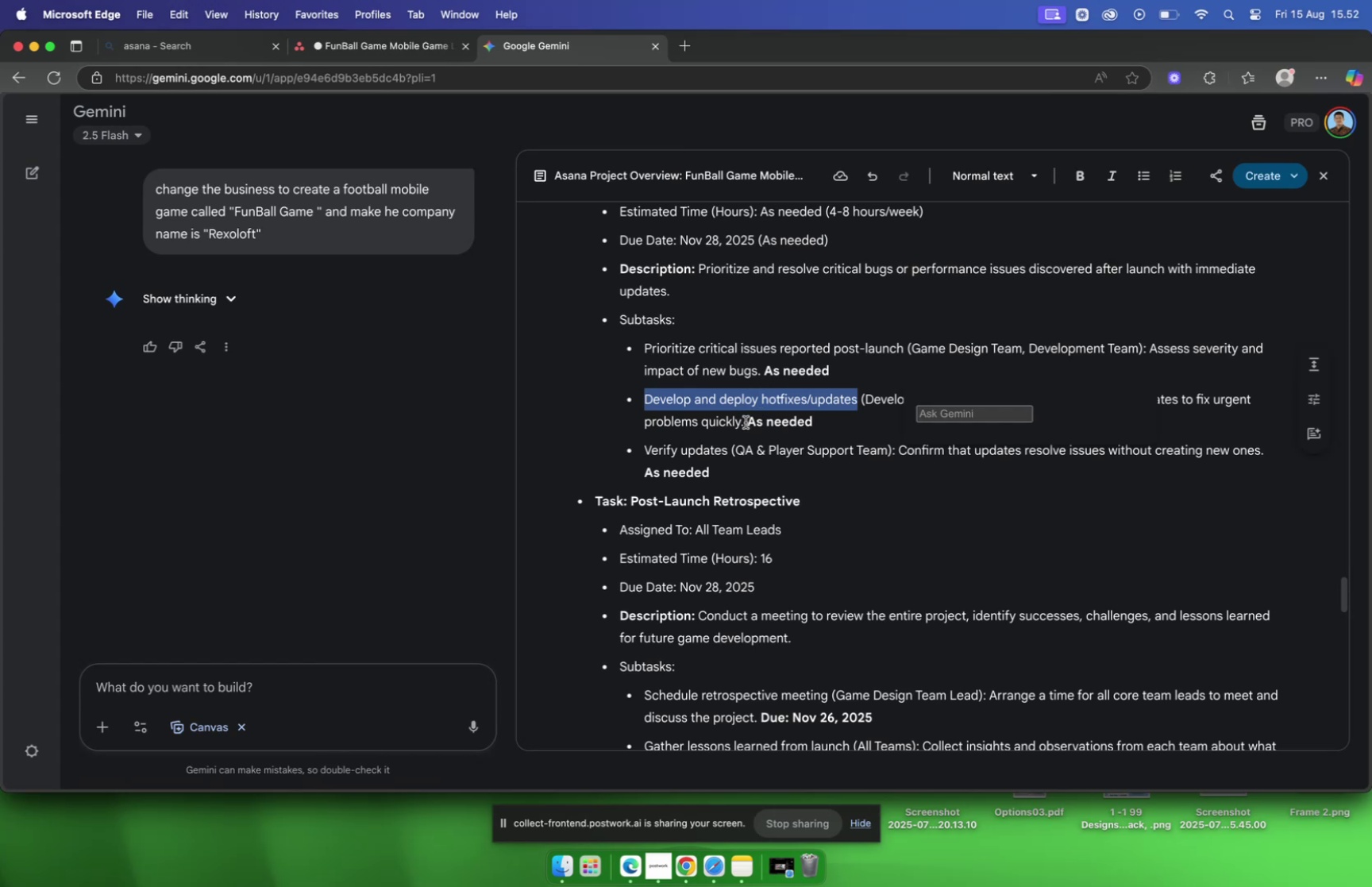 
left_click_drag(start_coordinate=[745, 423], to_coordinate=[989, 400])
 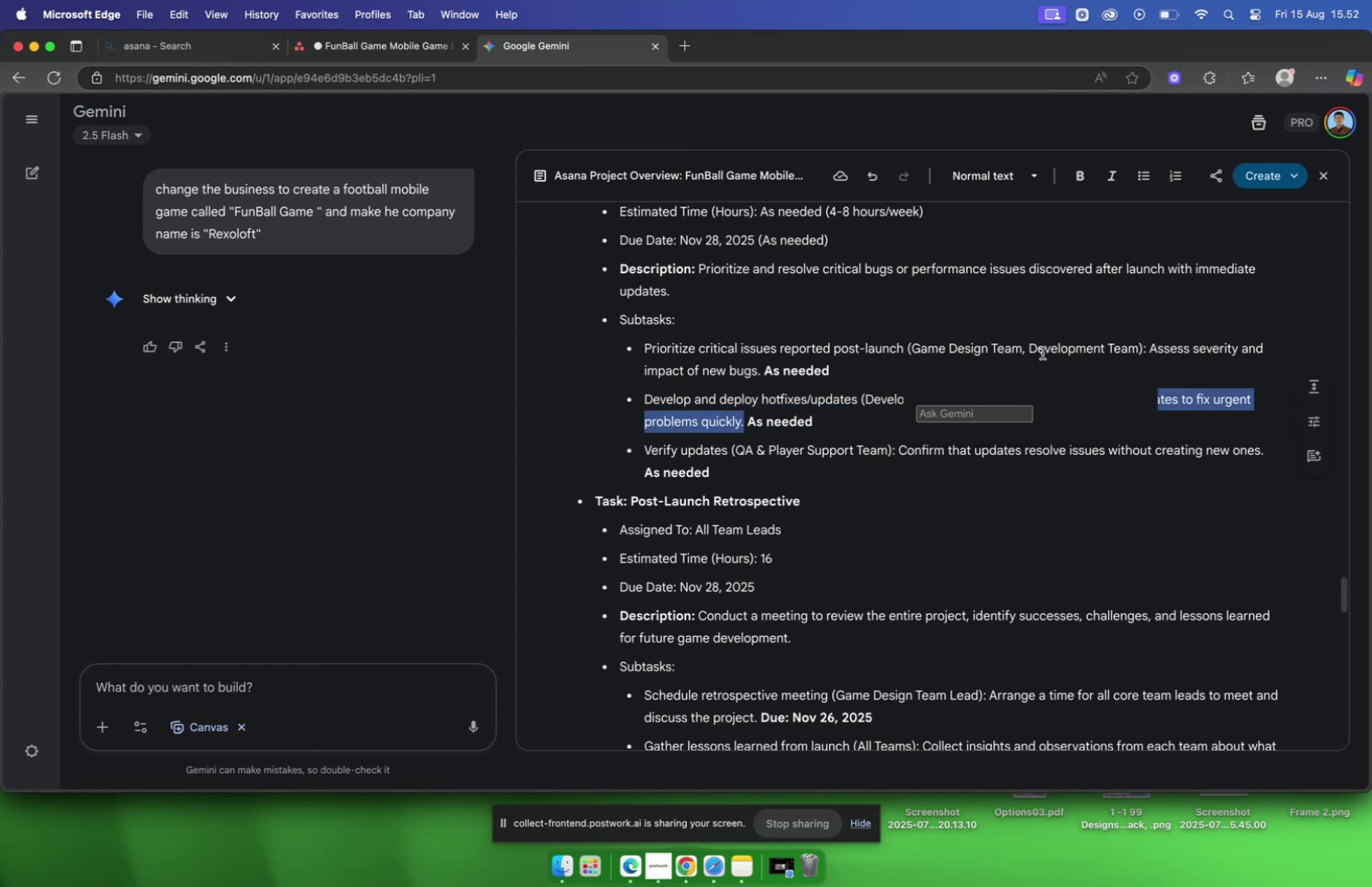 
key(Meta+C)
 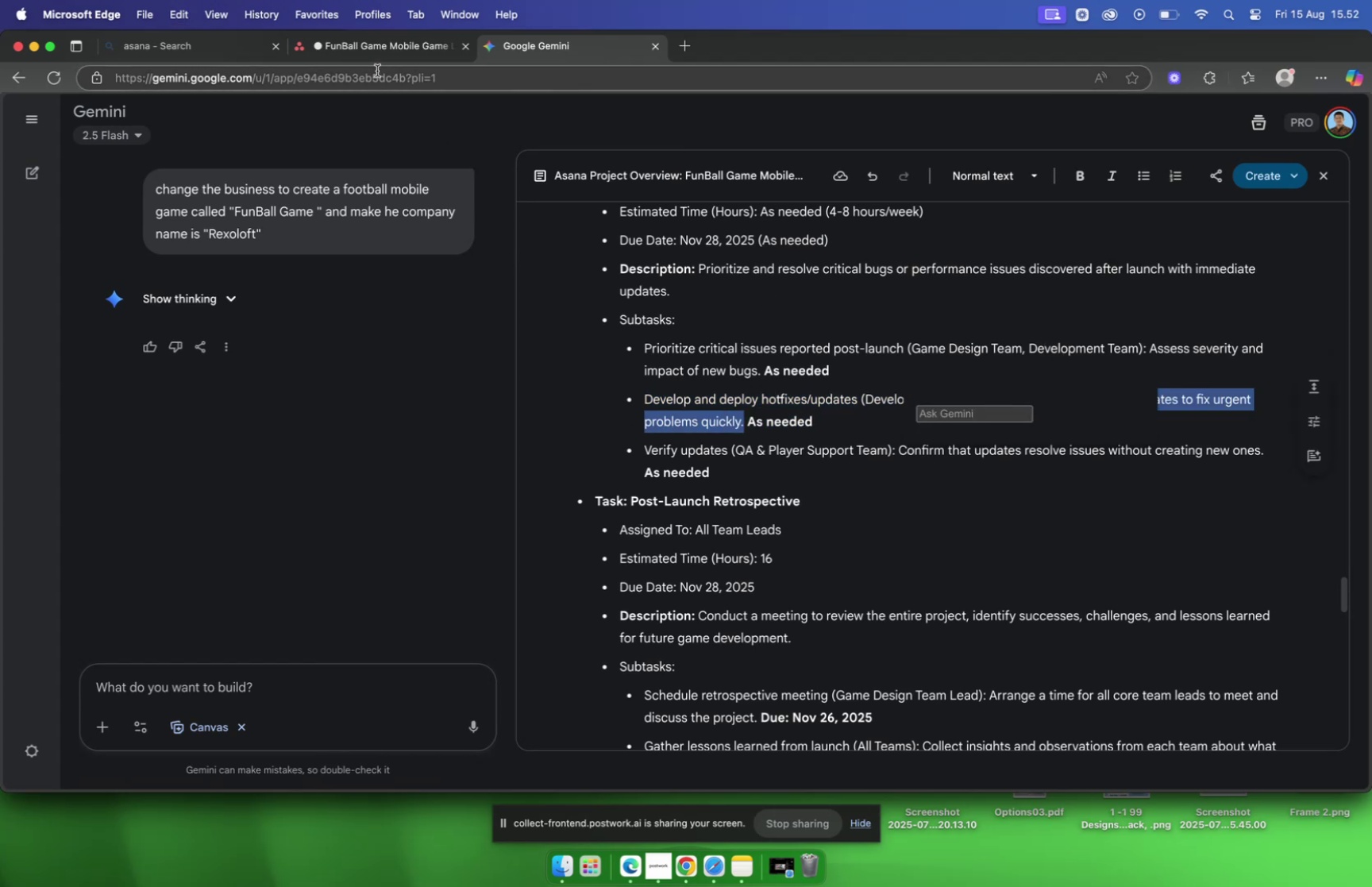 
left_click([372, 60])
 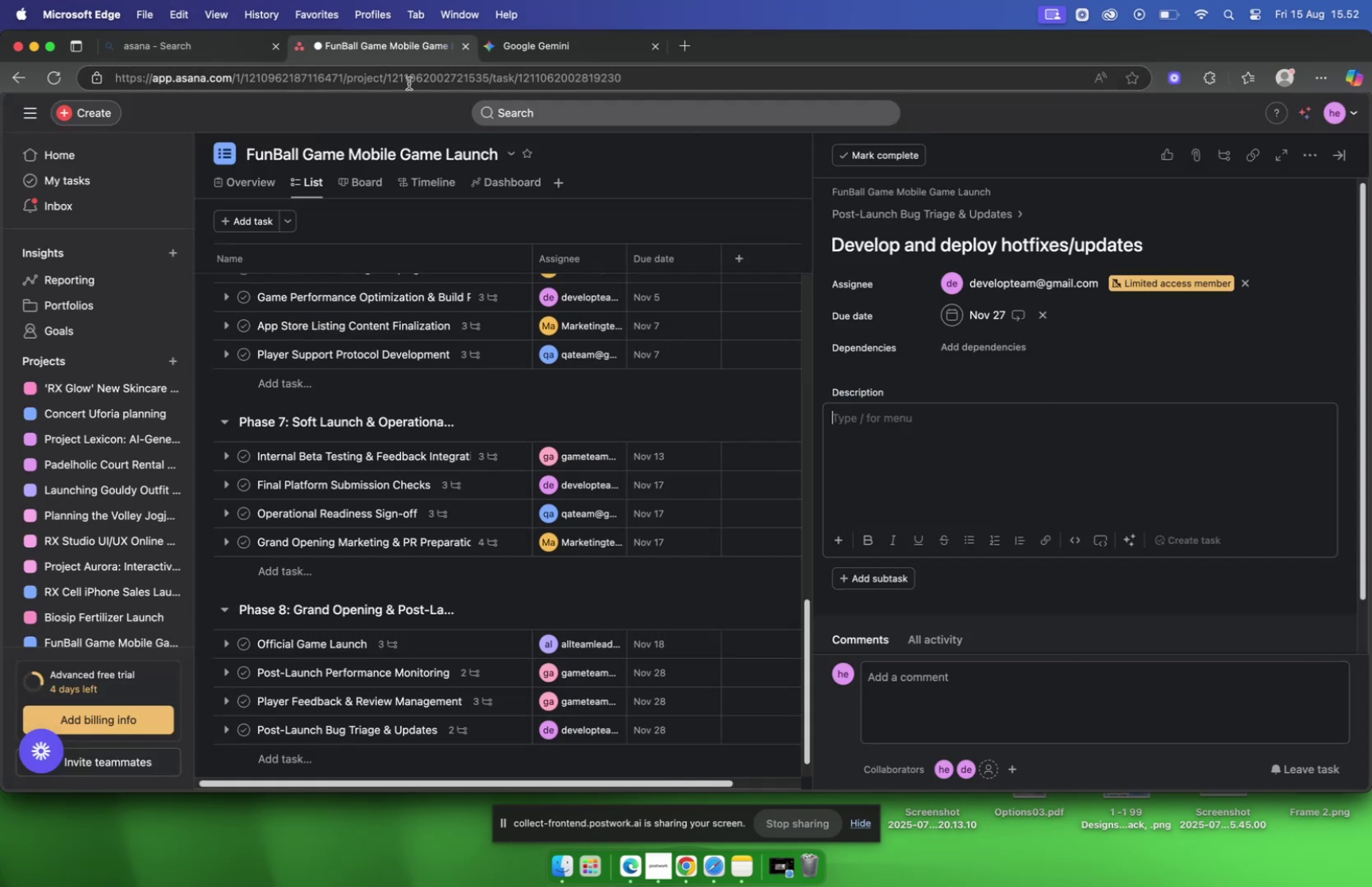 
key(Meta+CommandLeft)
 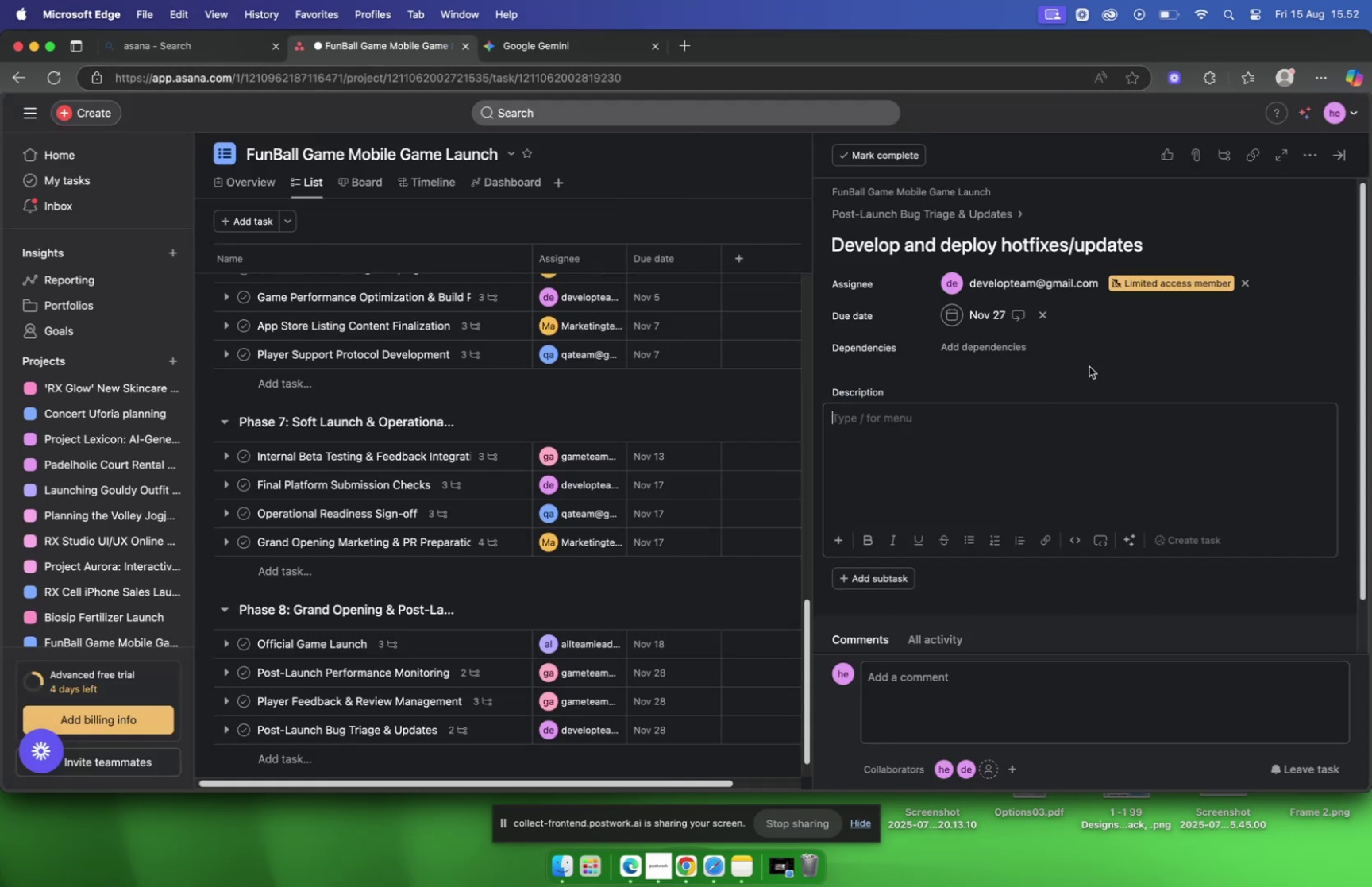 
key(Meta+V)
 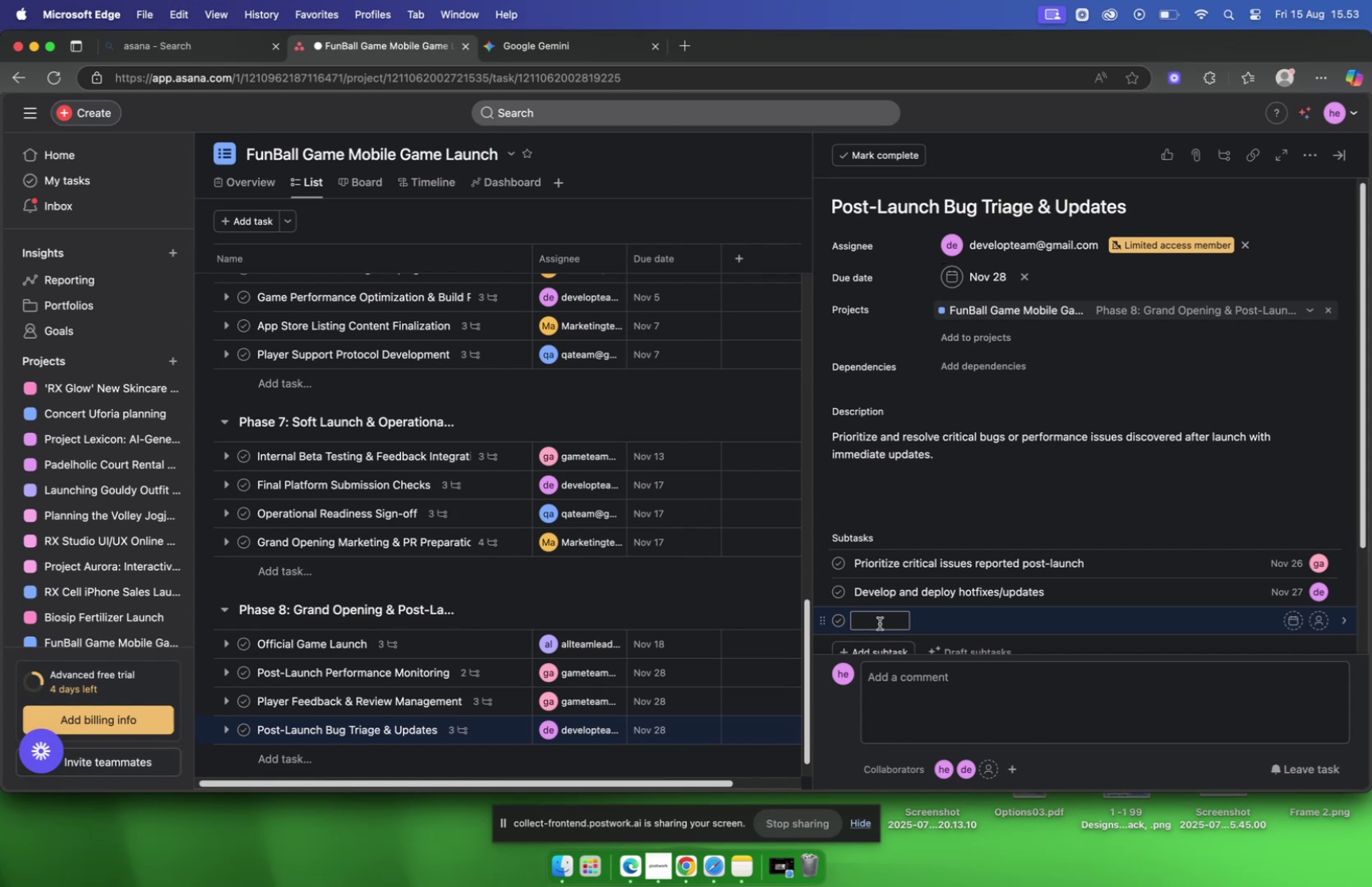 
wait(18.76)
 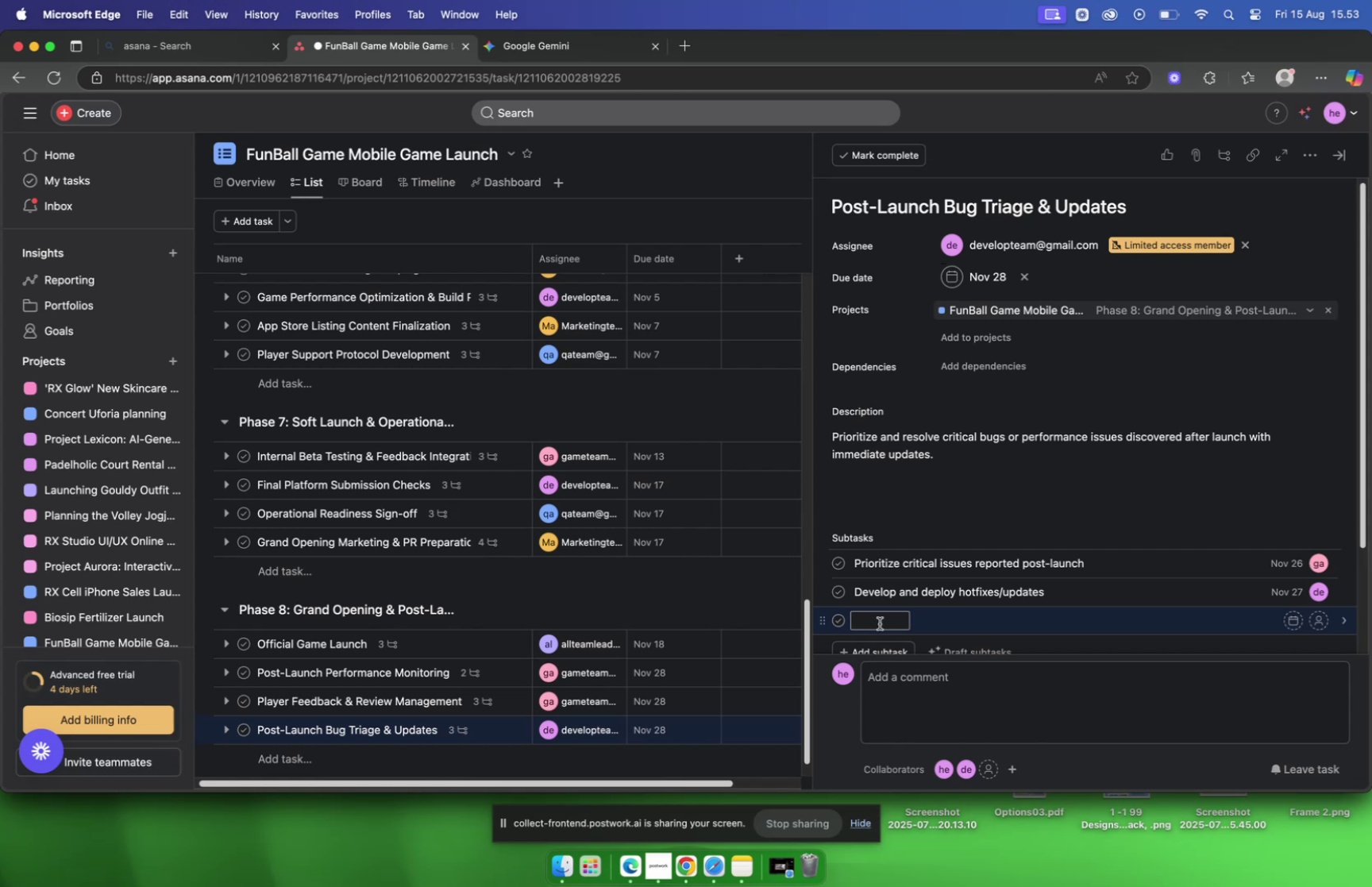 
left_click([523, 52])
 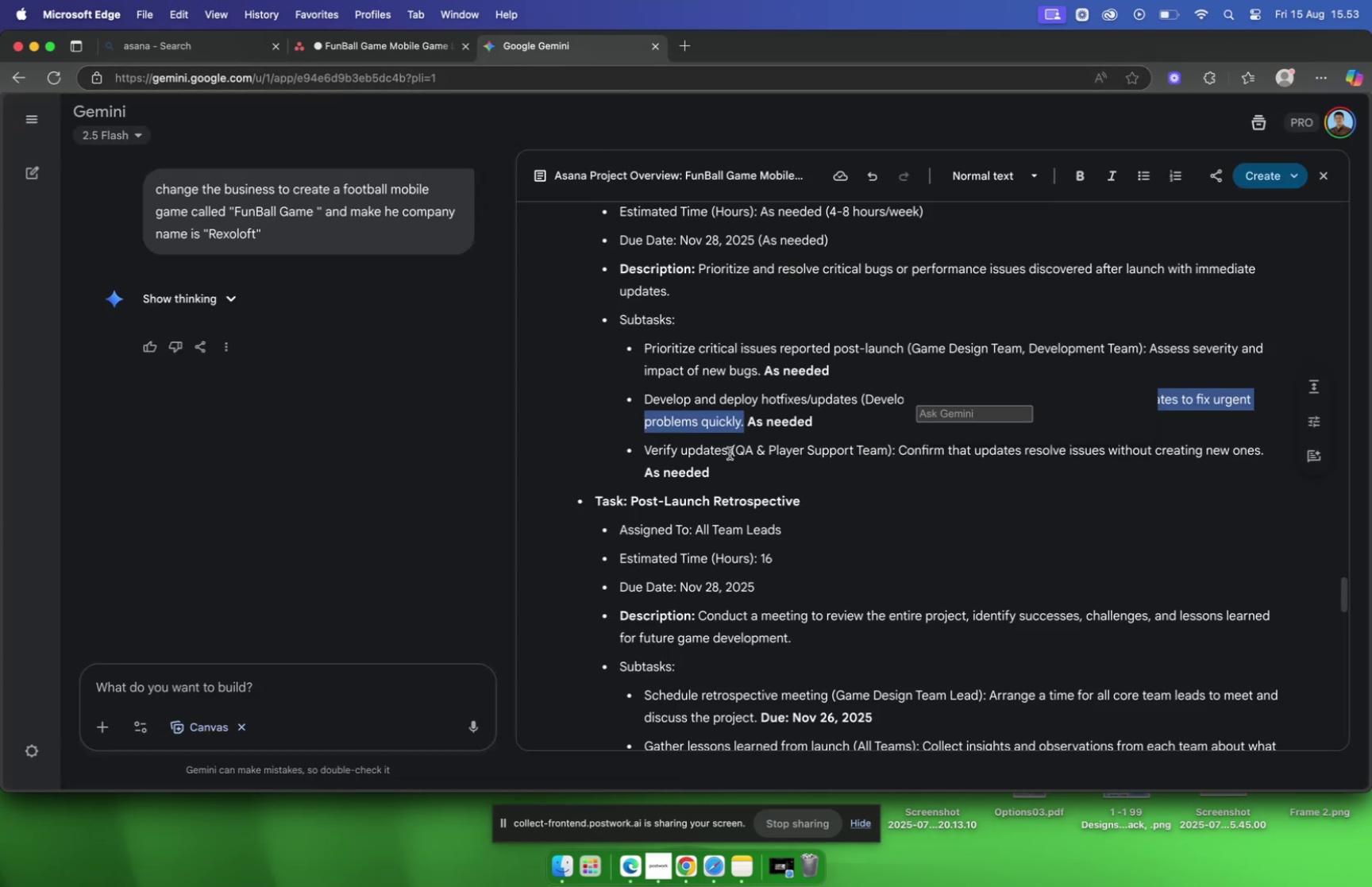 
wait(6.08)
 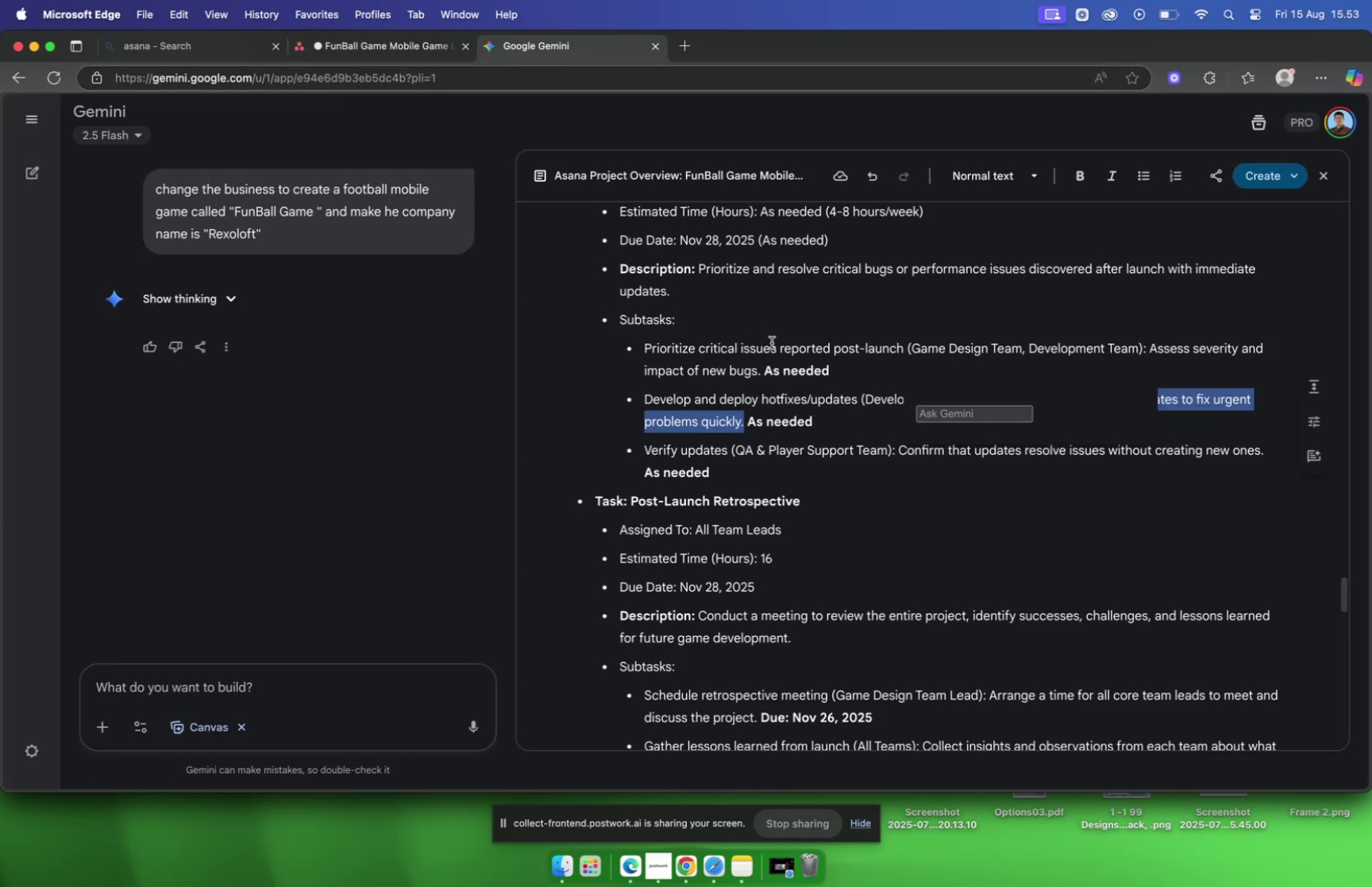 
left_click_drag(start_coordinate=[729, 453], to_coordinate=[634, 453])
 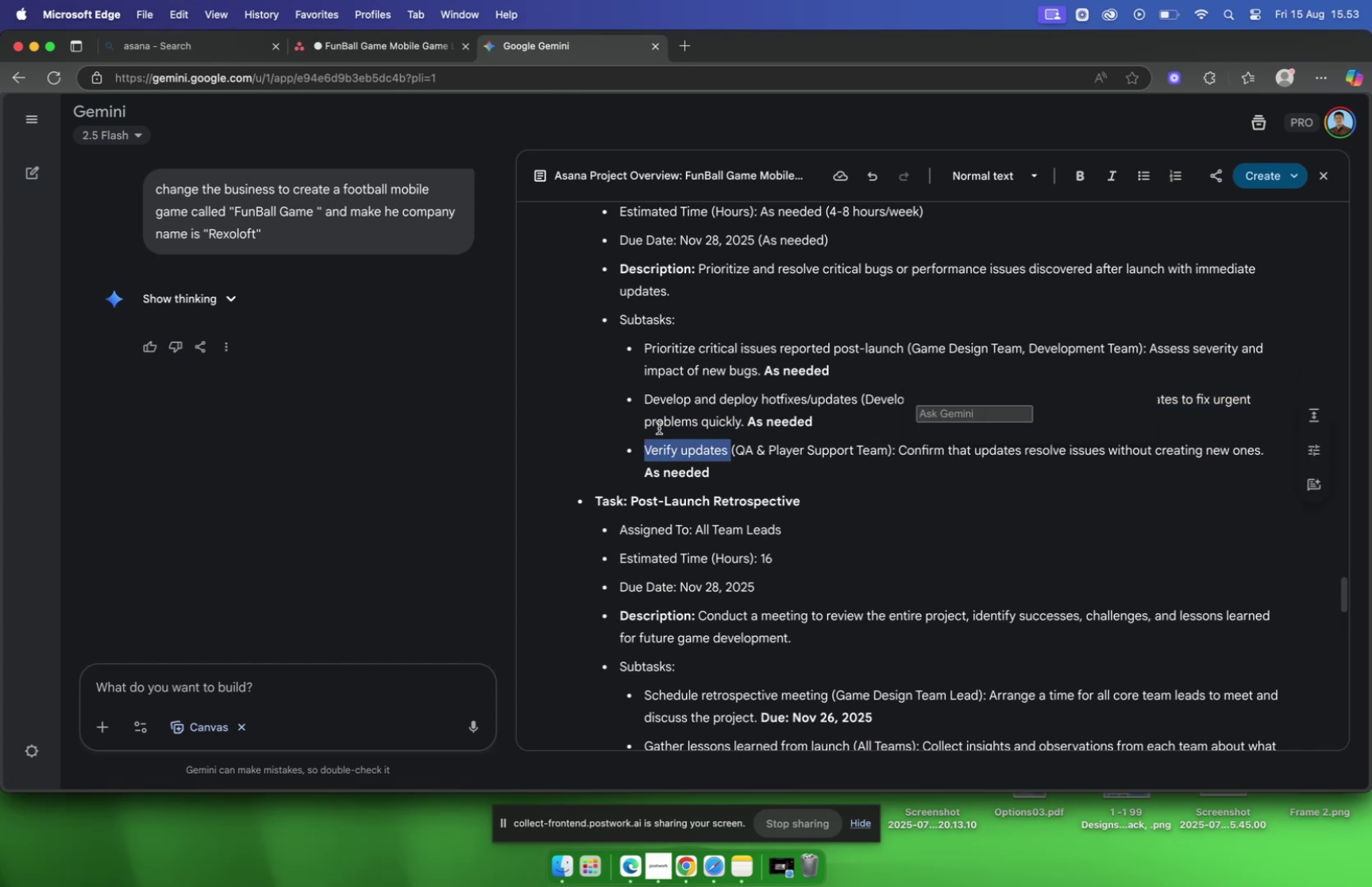 
key(Meta+C)
 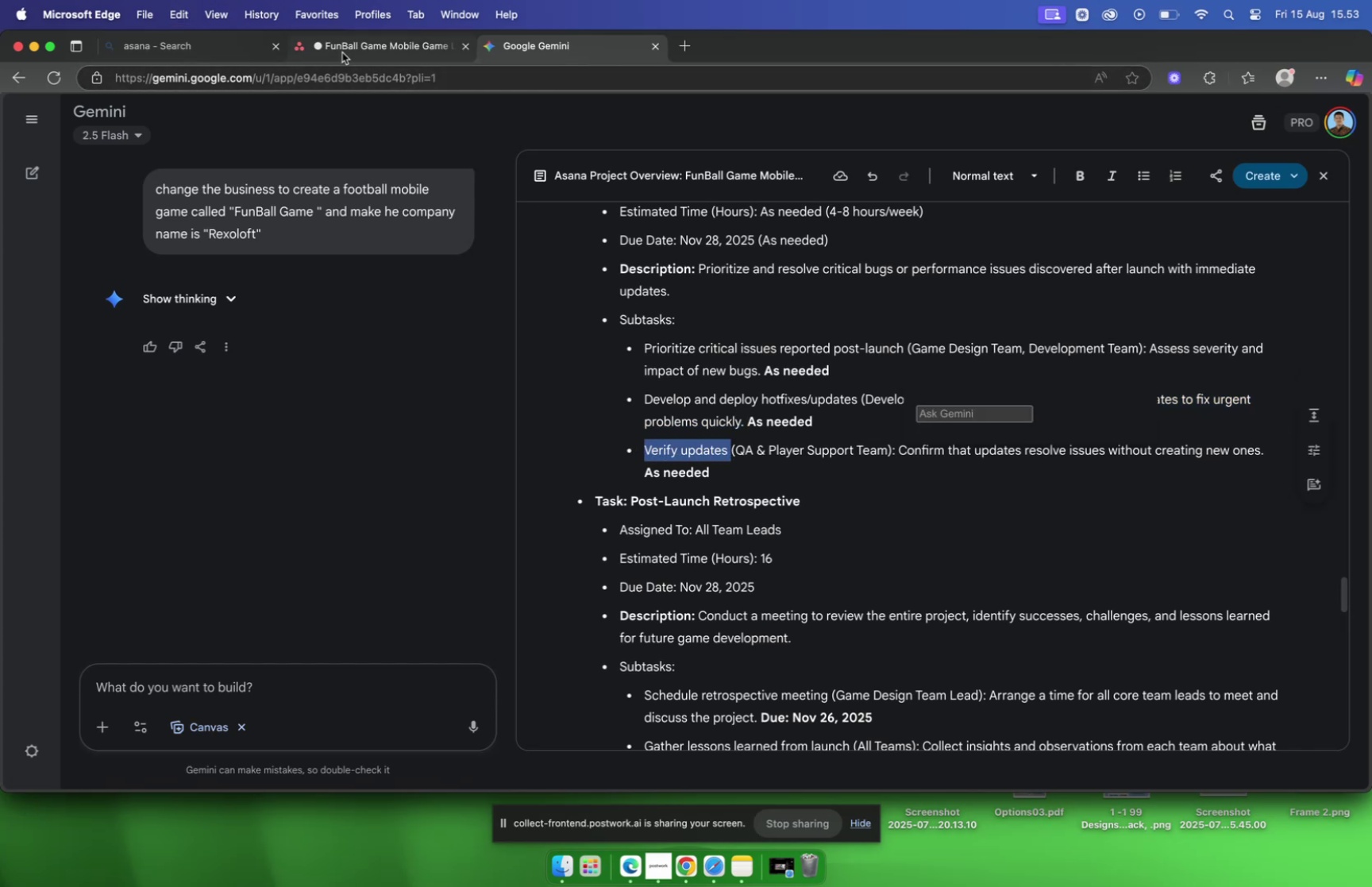 
left_click([342, 52])
 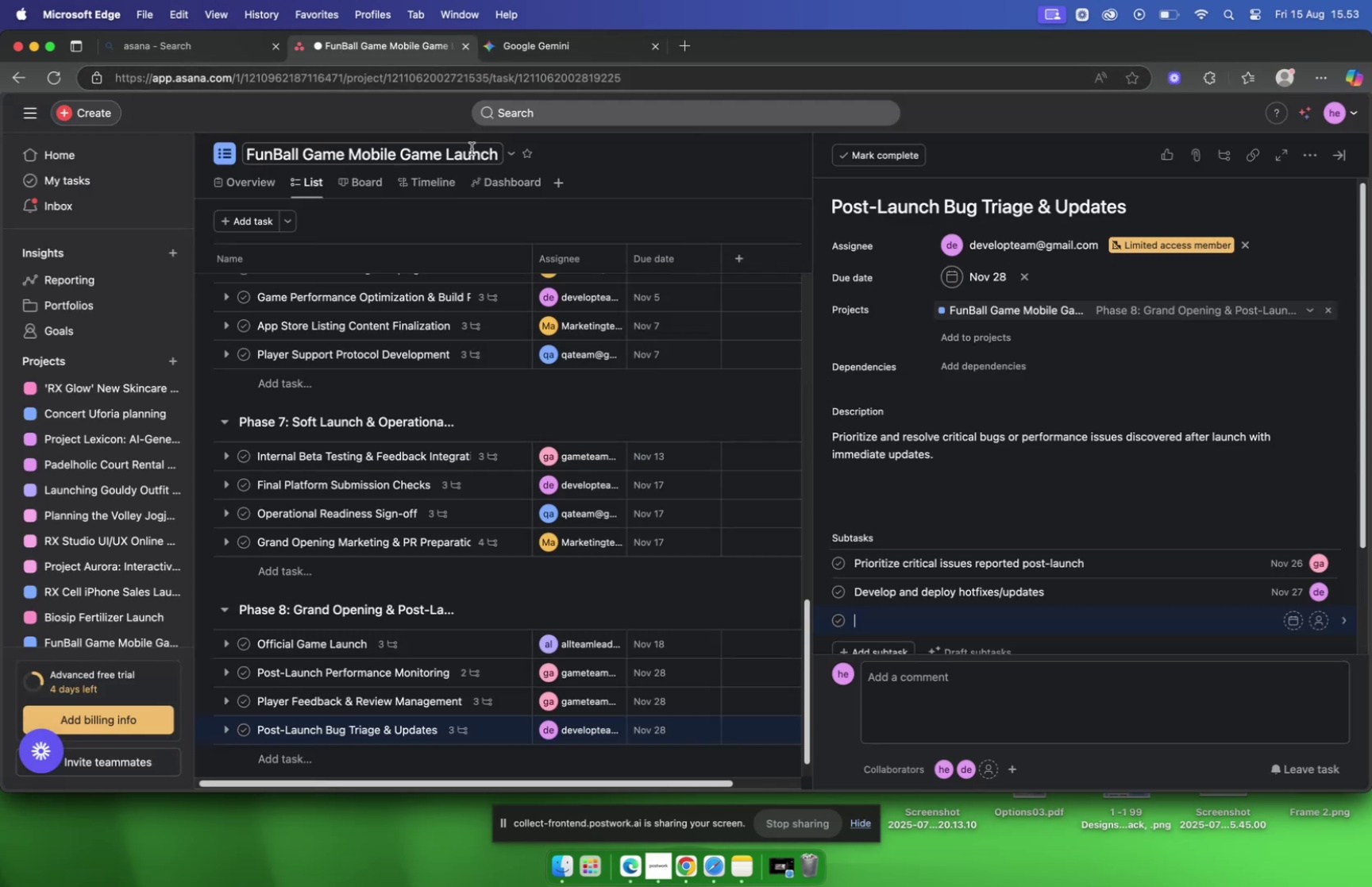 
key(Meta+CommandLeft)
 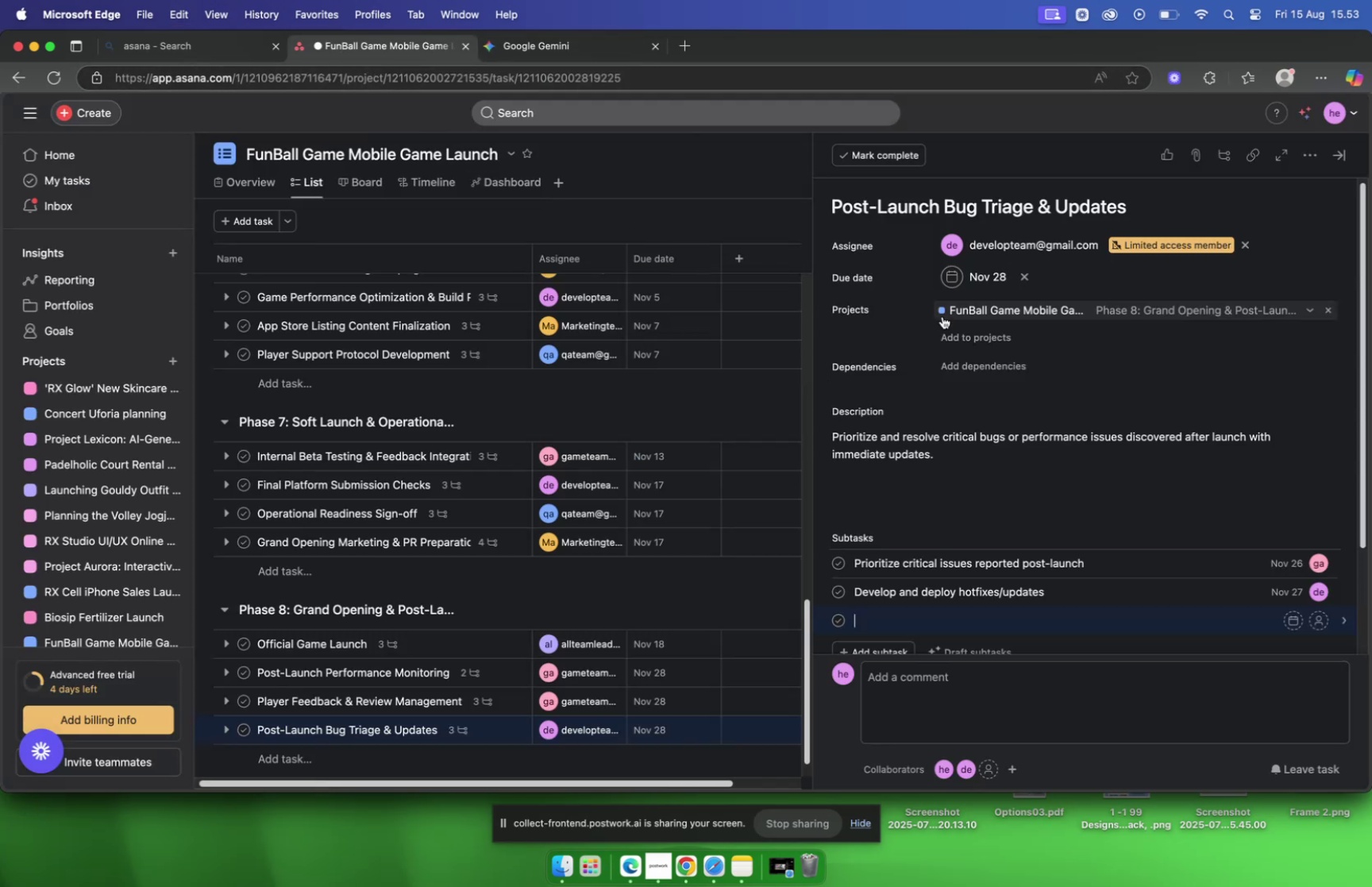 
key(Meta+V)
 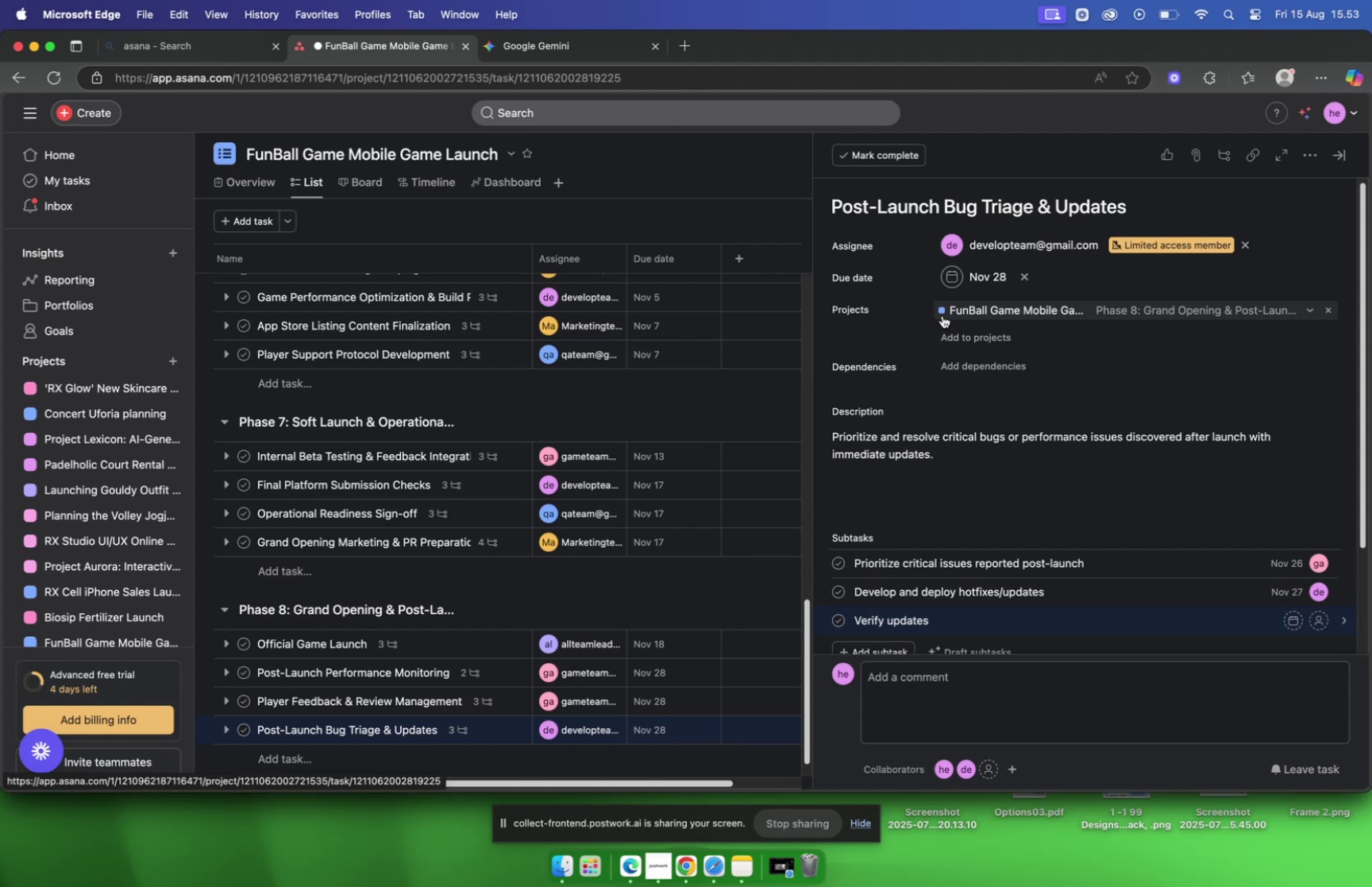 
key(Backspace)
 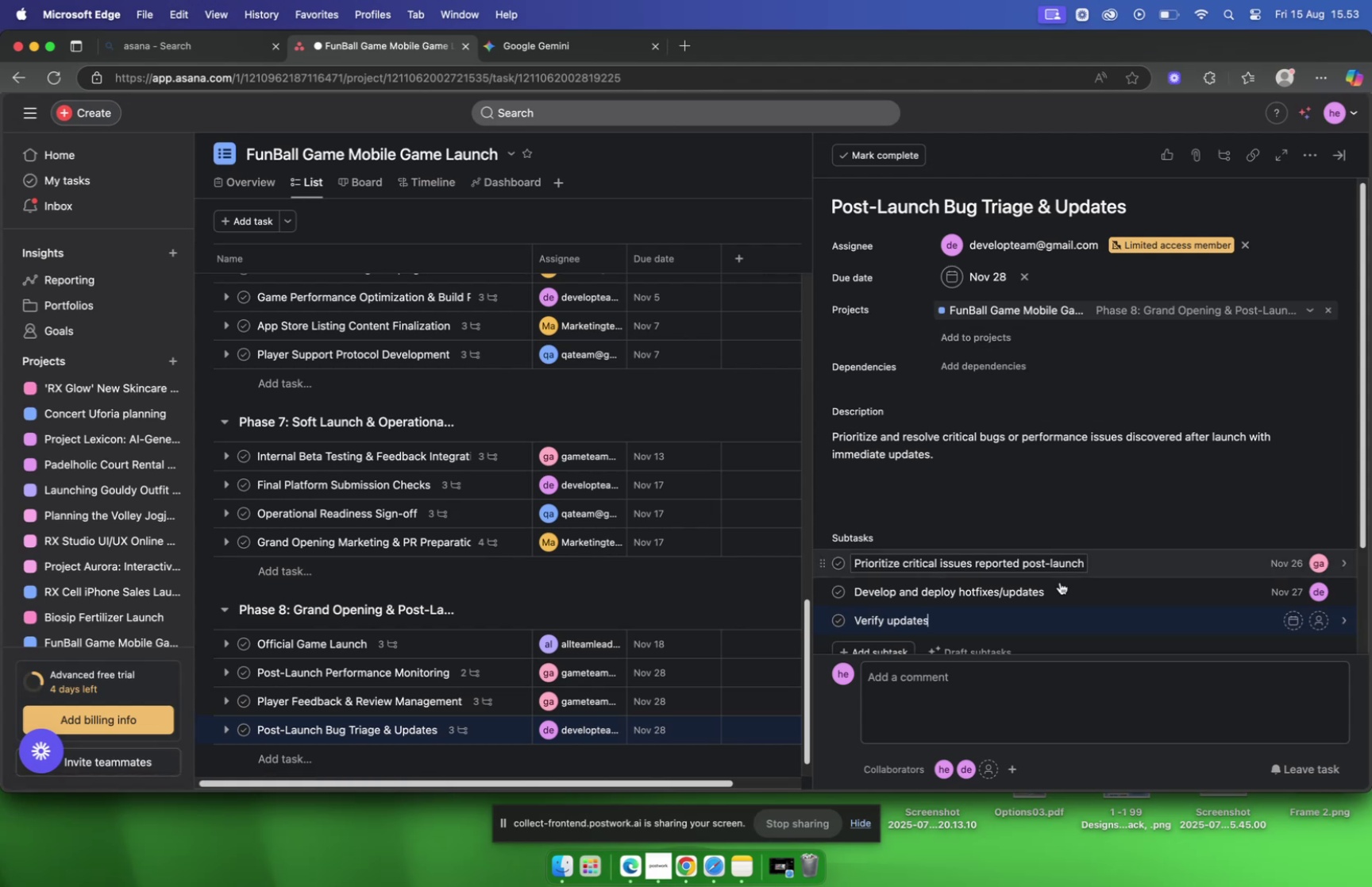 
left_click([1046, 614])
 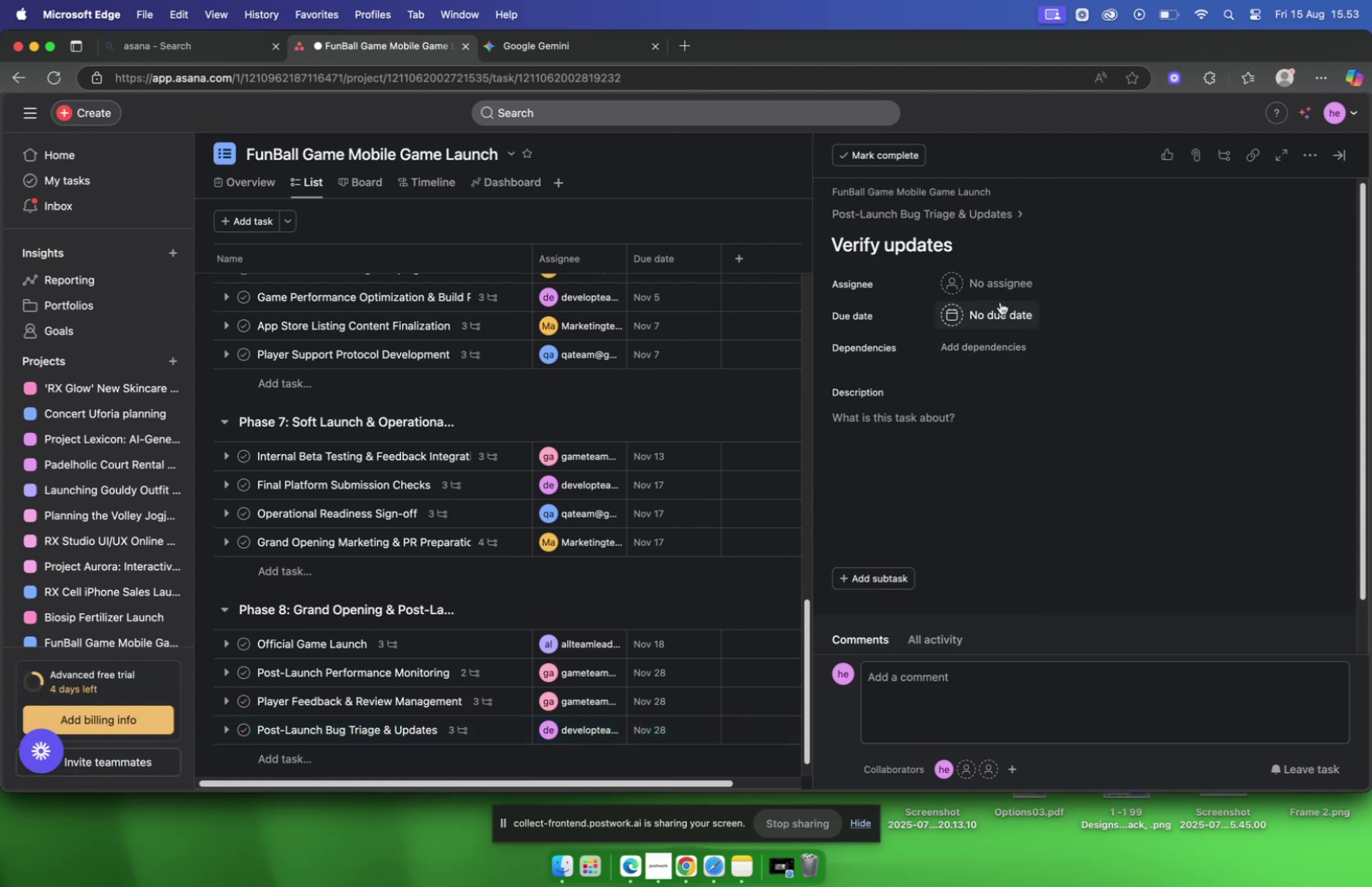 
left_click([994, 286])
 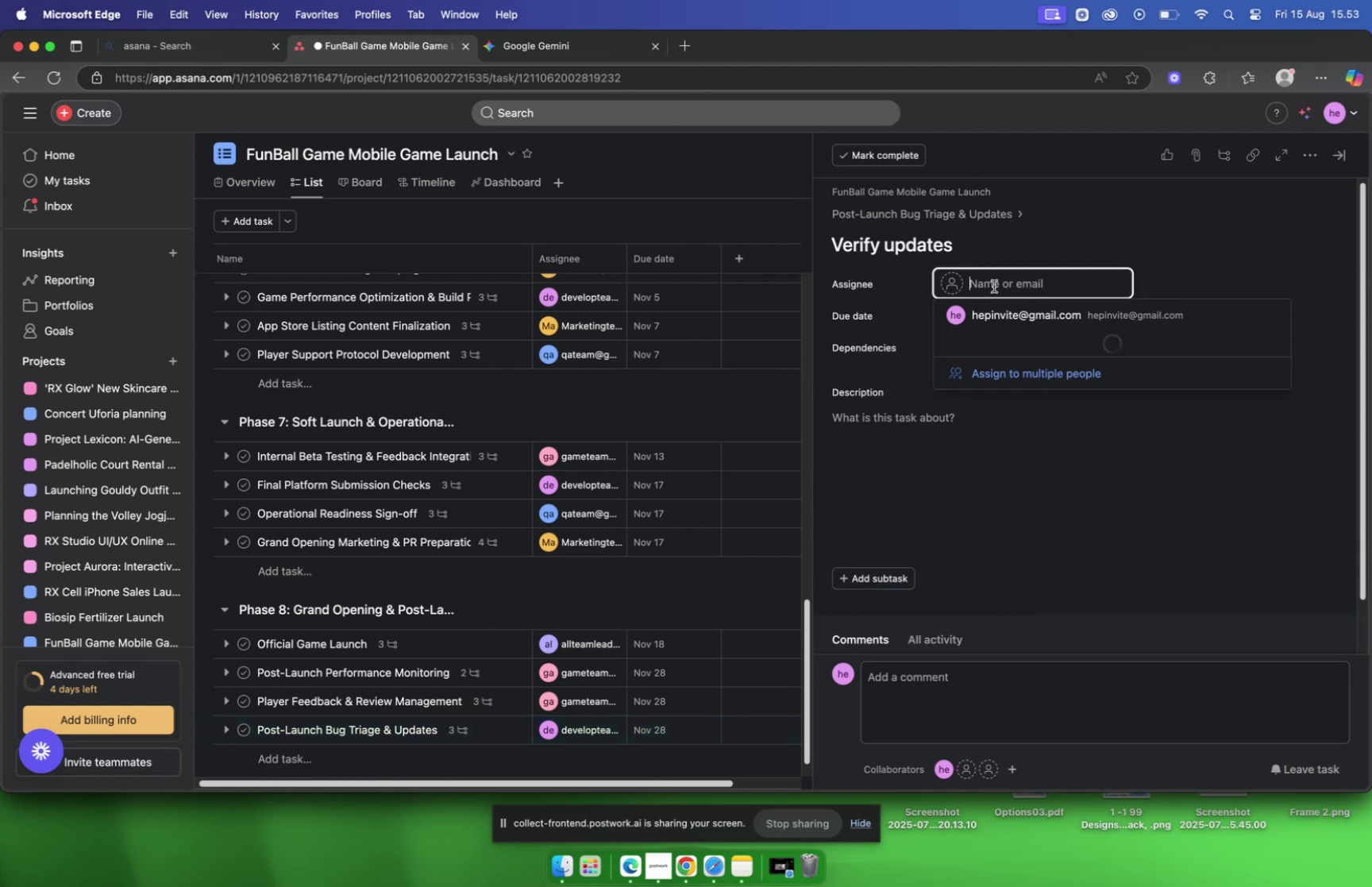 
type(qa)
 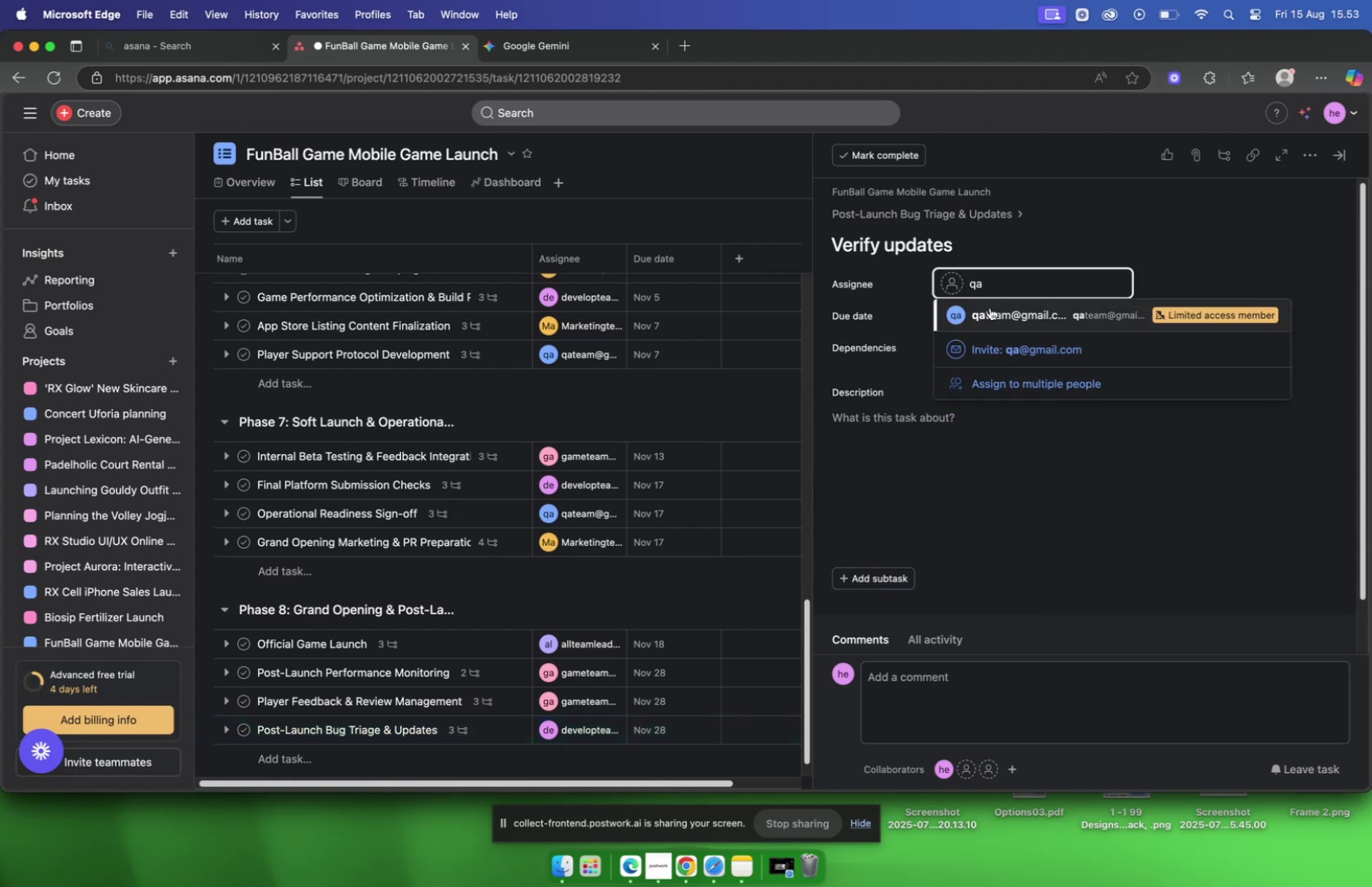 
left_click([990, 309])
 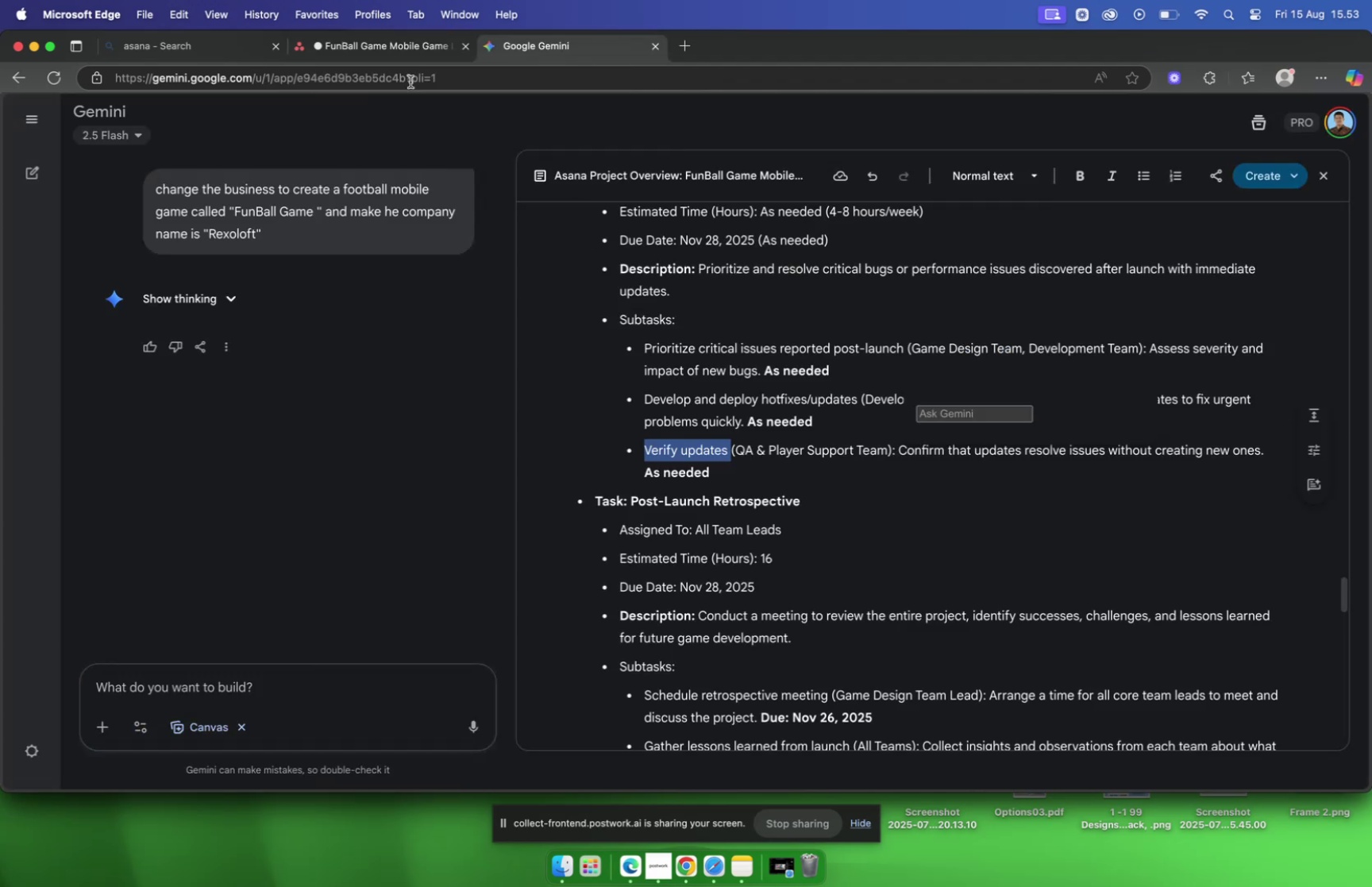 
left_click([373, 44])
 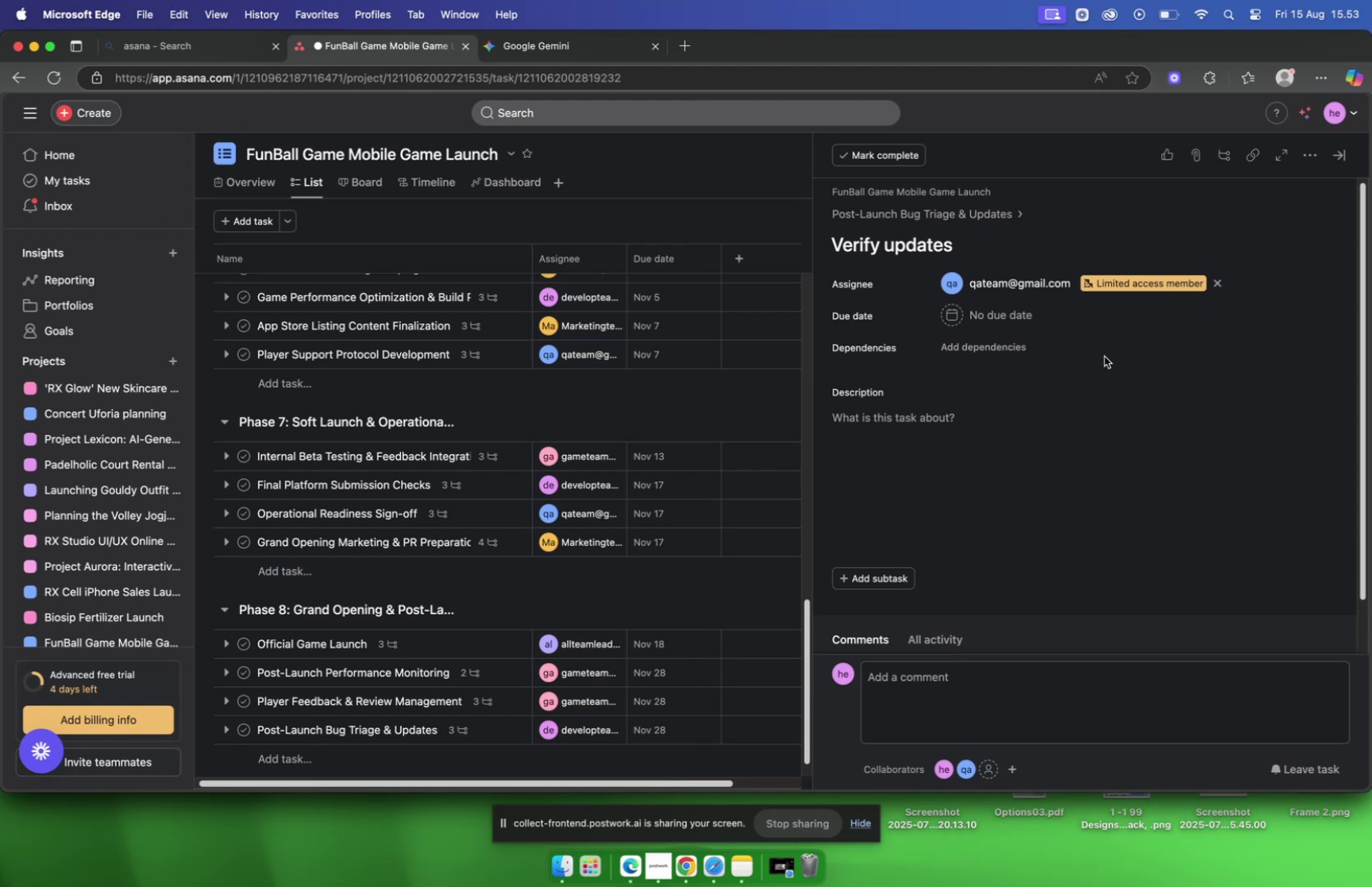 
mouse_move([1023, 324])
 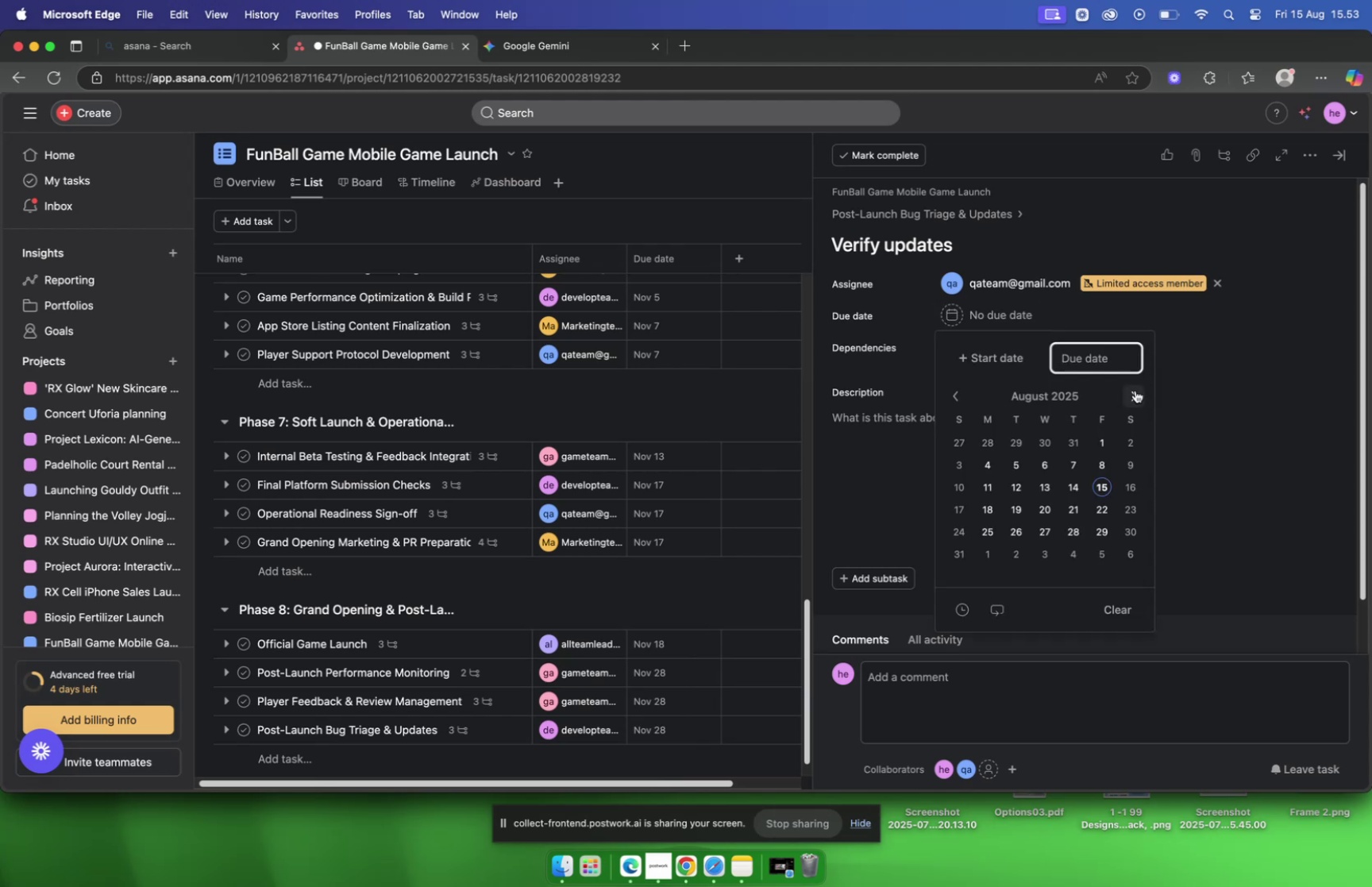 
left_click([1135, 391])
 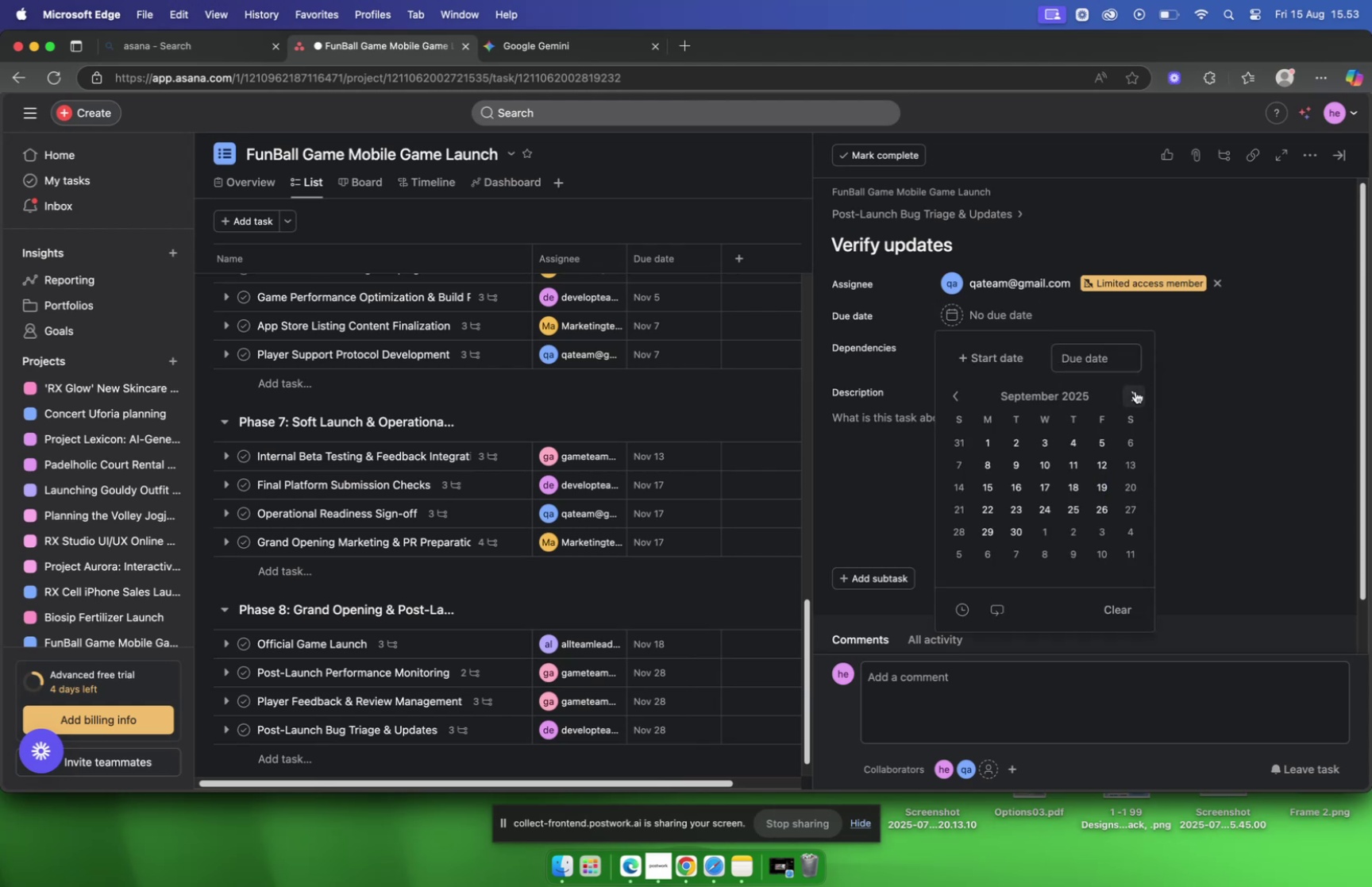 
left_click([1135, 391])
 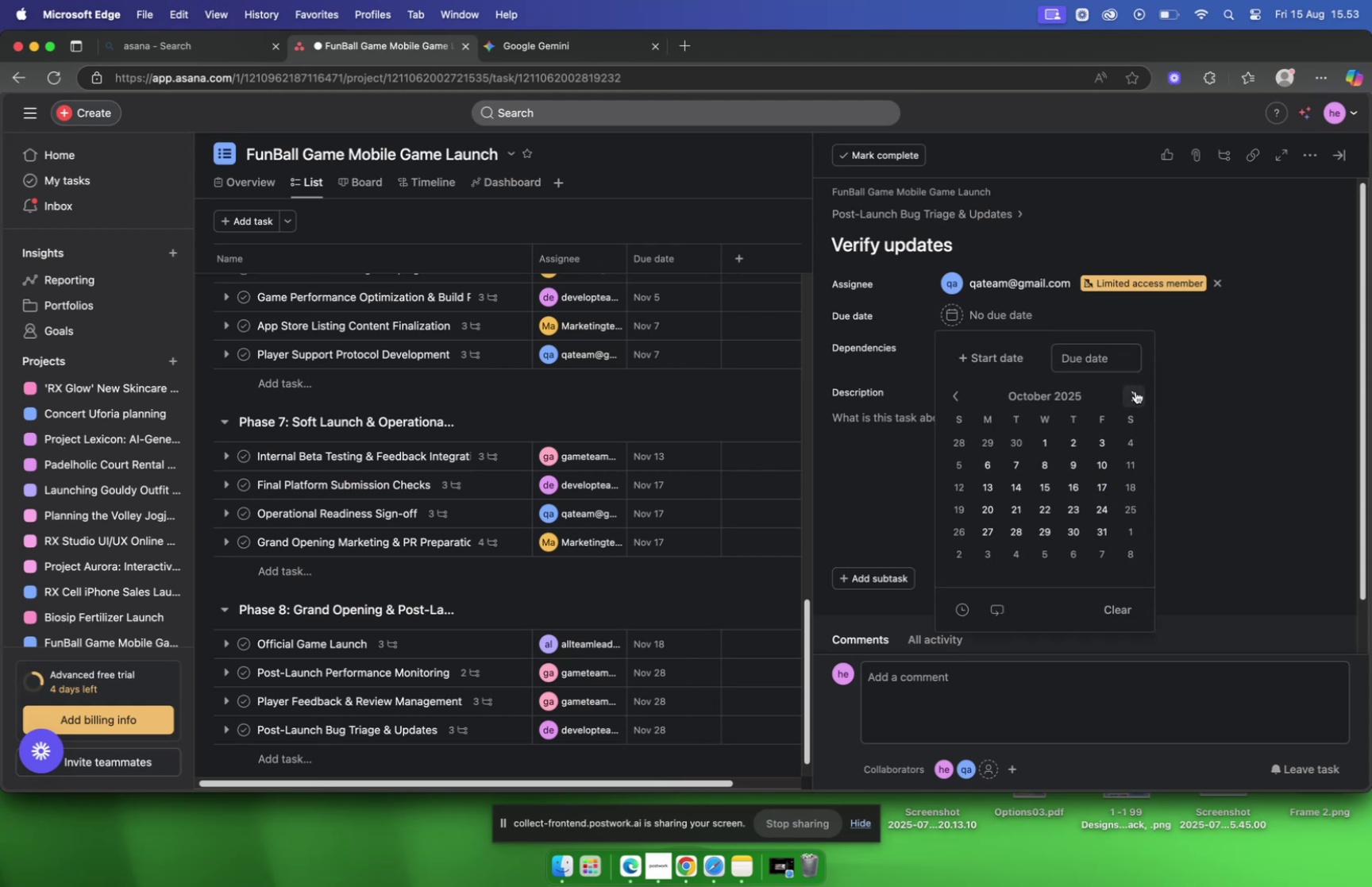 
left_click([1135, 391])
 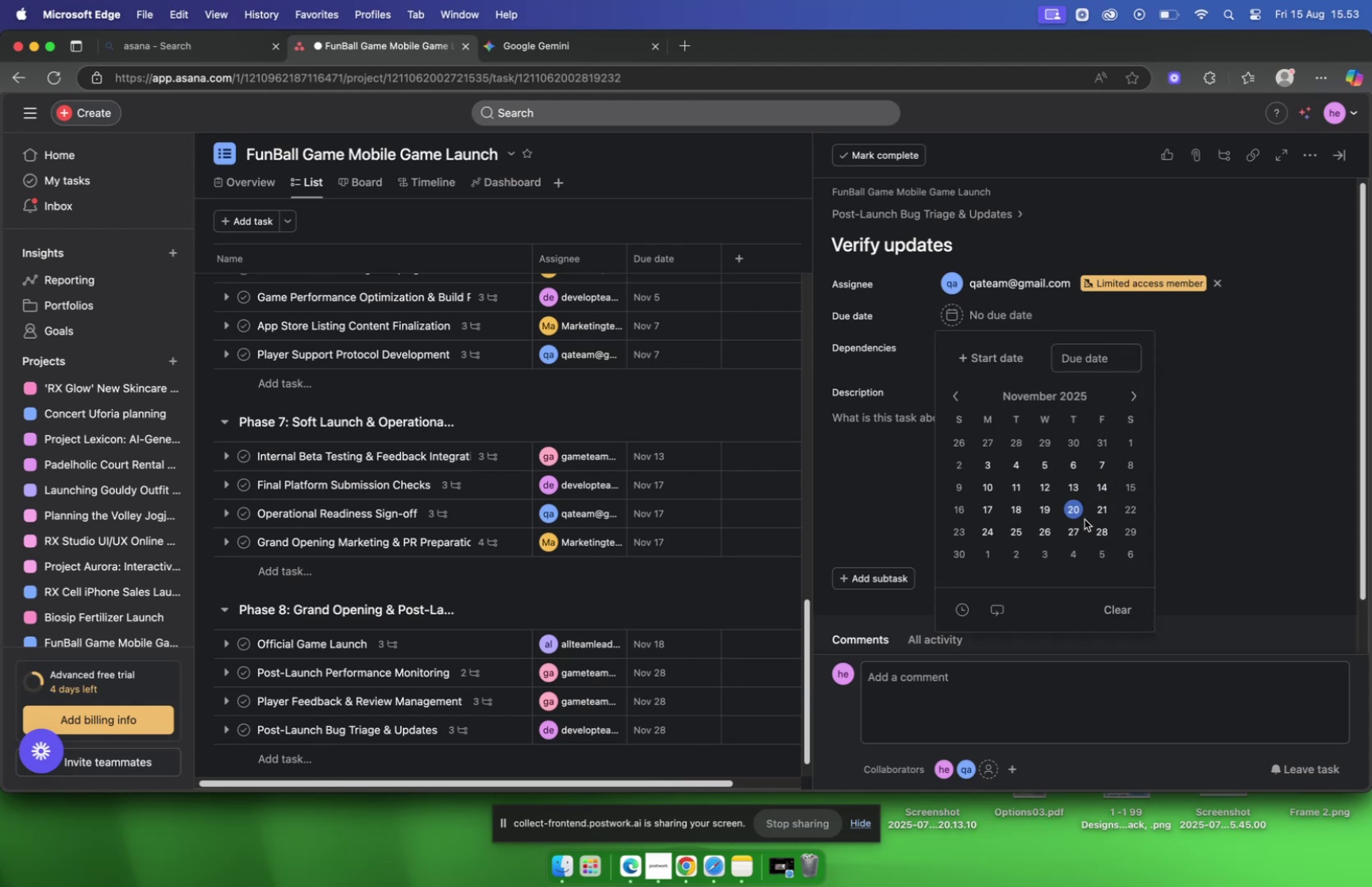 
left_click([1093, 530])
 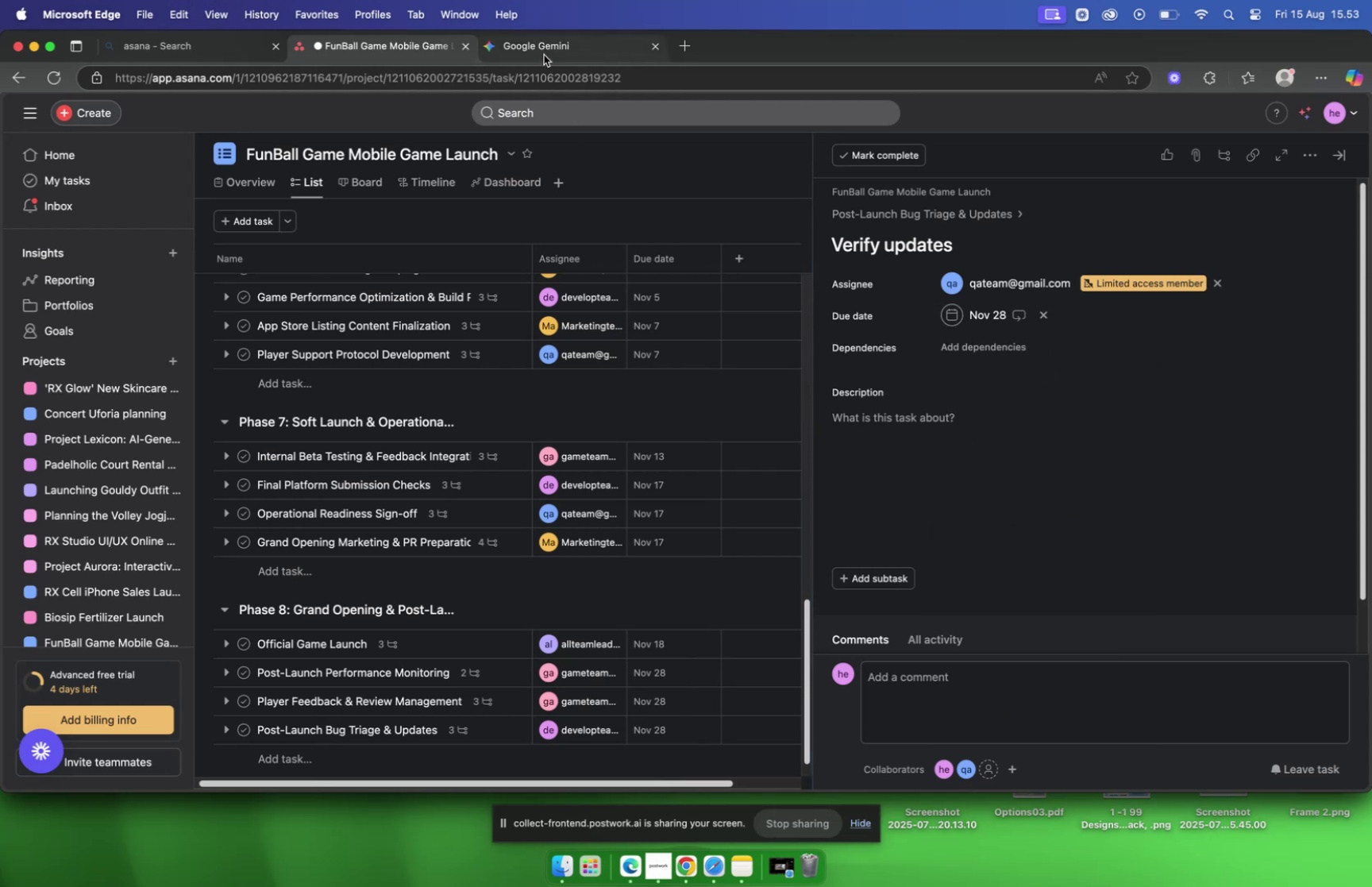 
left_click([544, 53])
 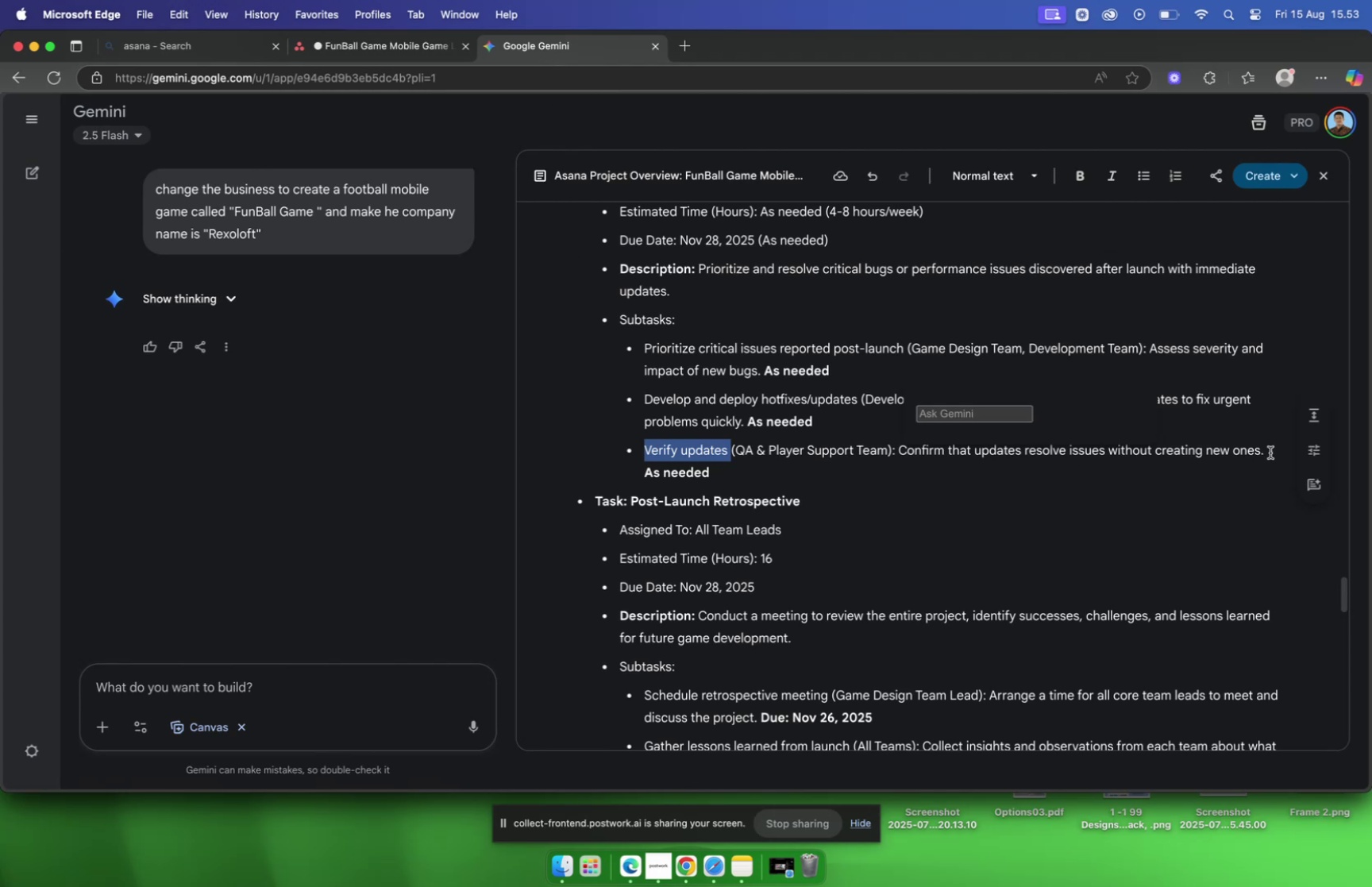 
left_click_drag(start_coordinate=[1265, 451], to_coordinate=[900, 457])
 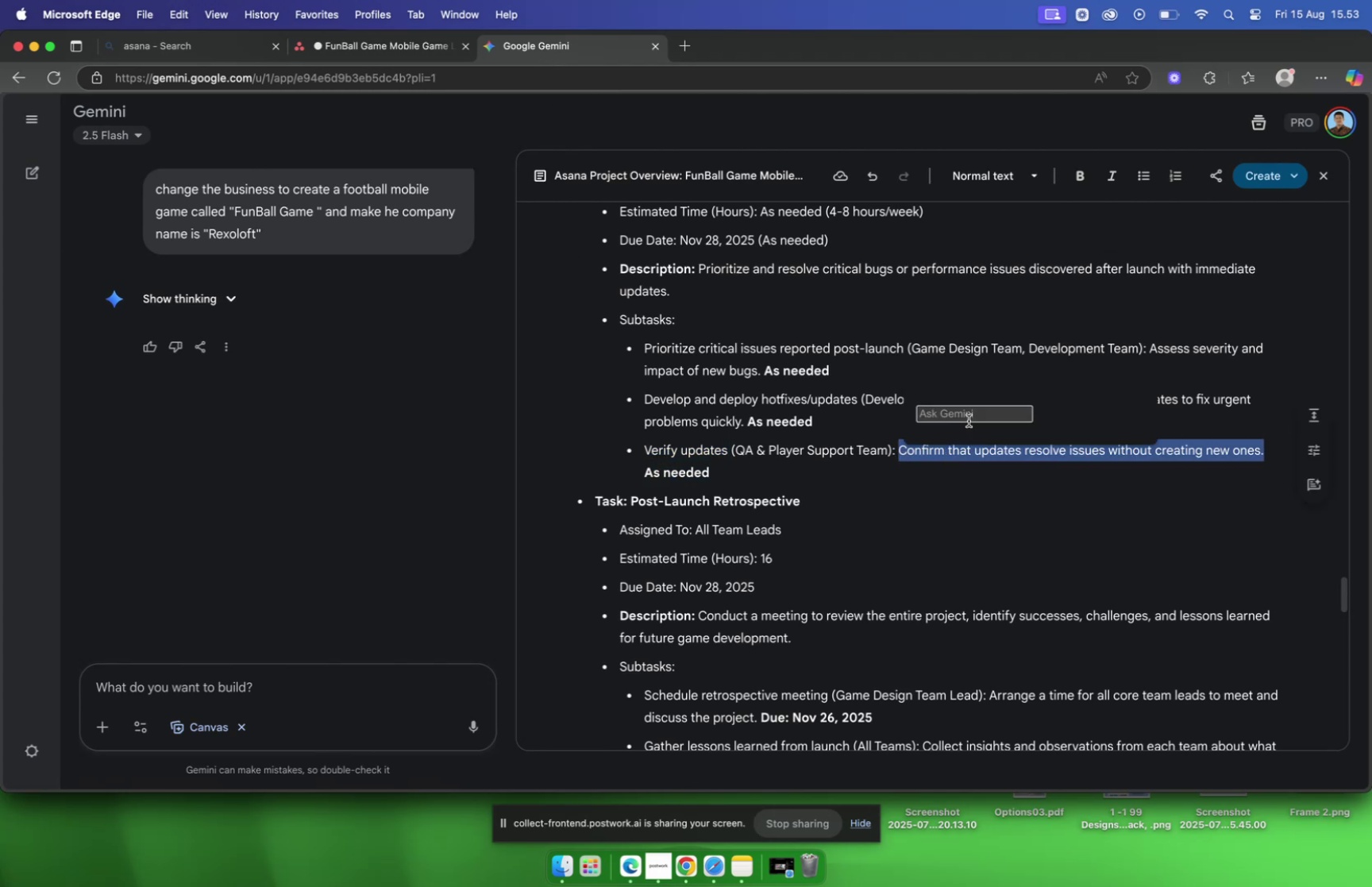 
key(Meta+C)
 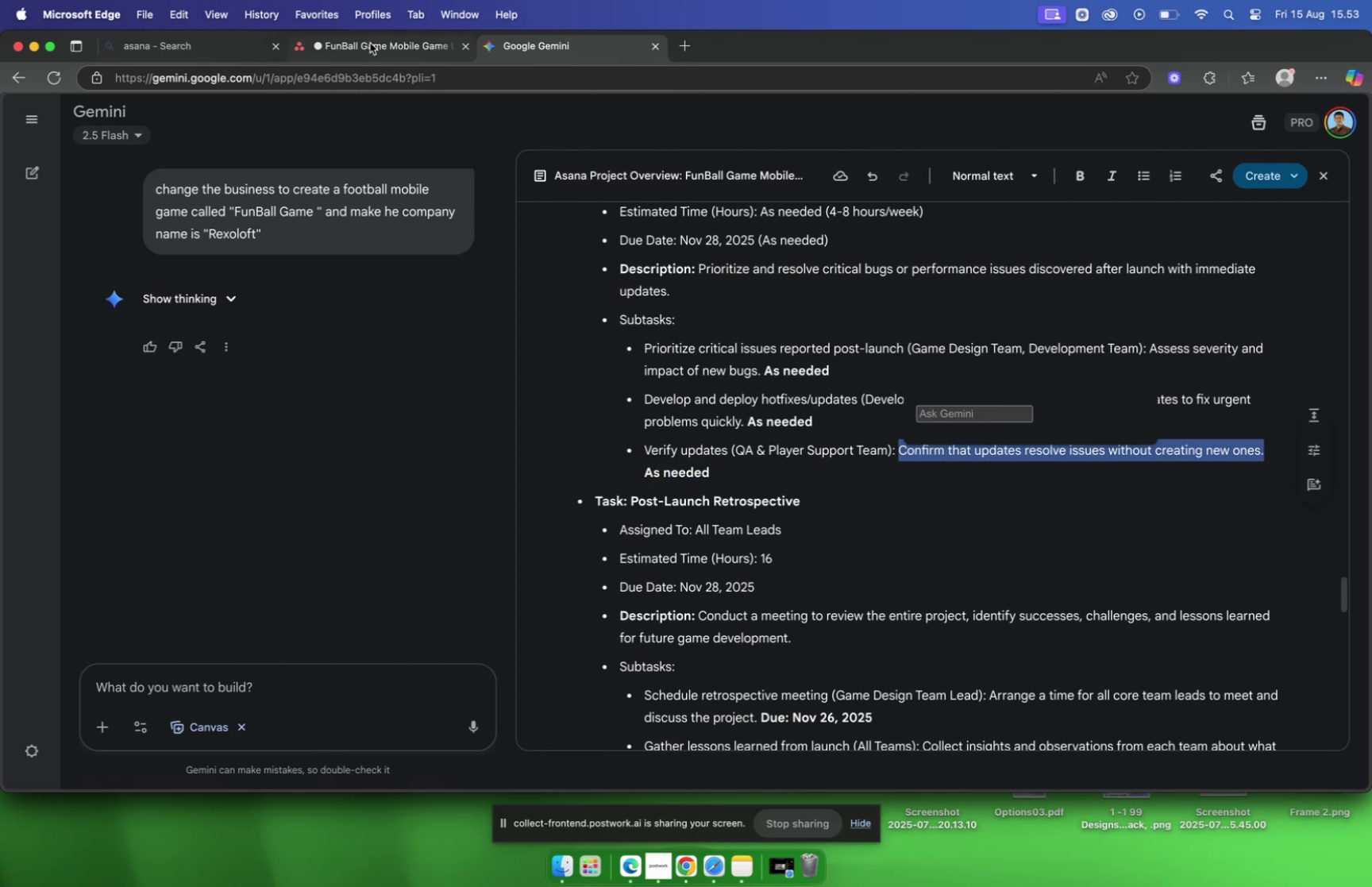 
left_click([369, 43])
 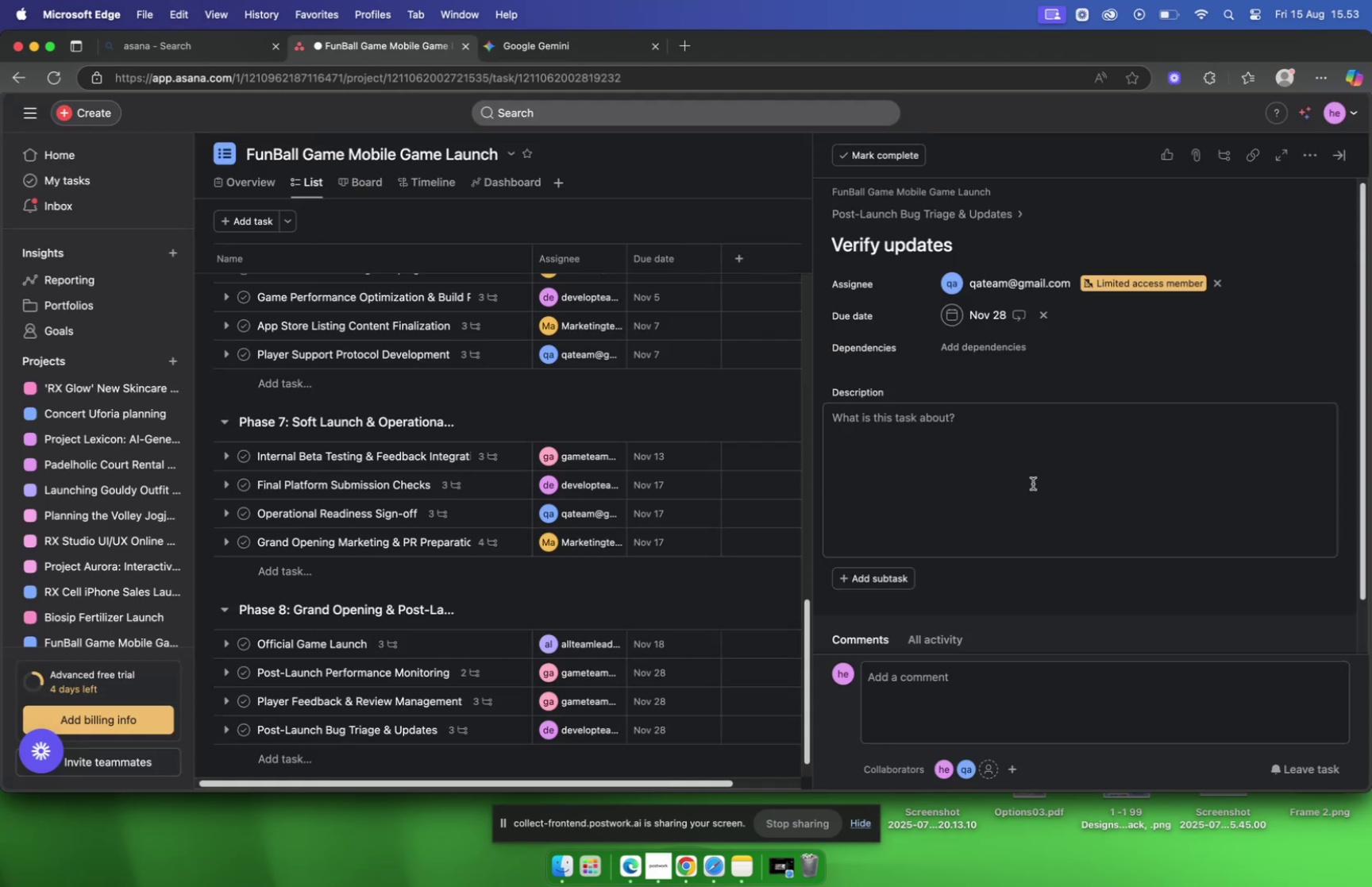 
key(Meta+V)
 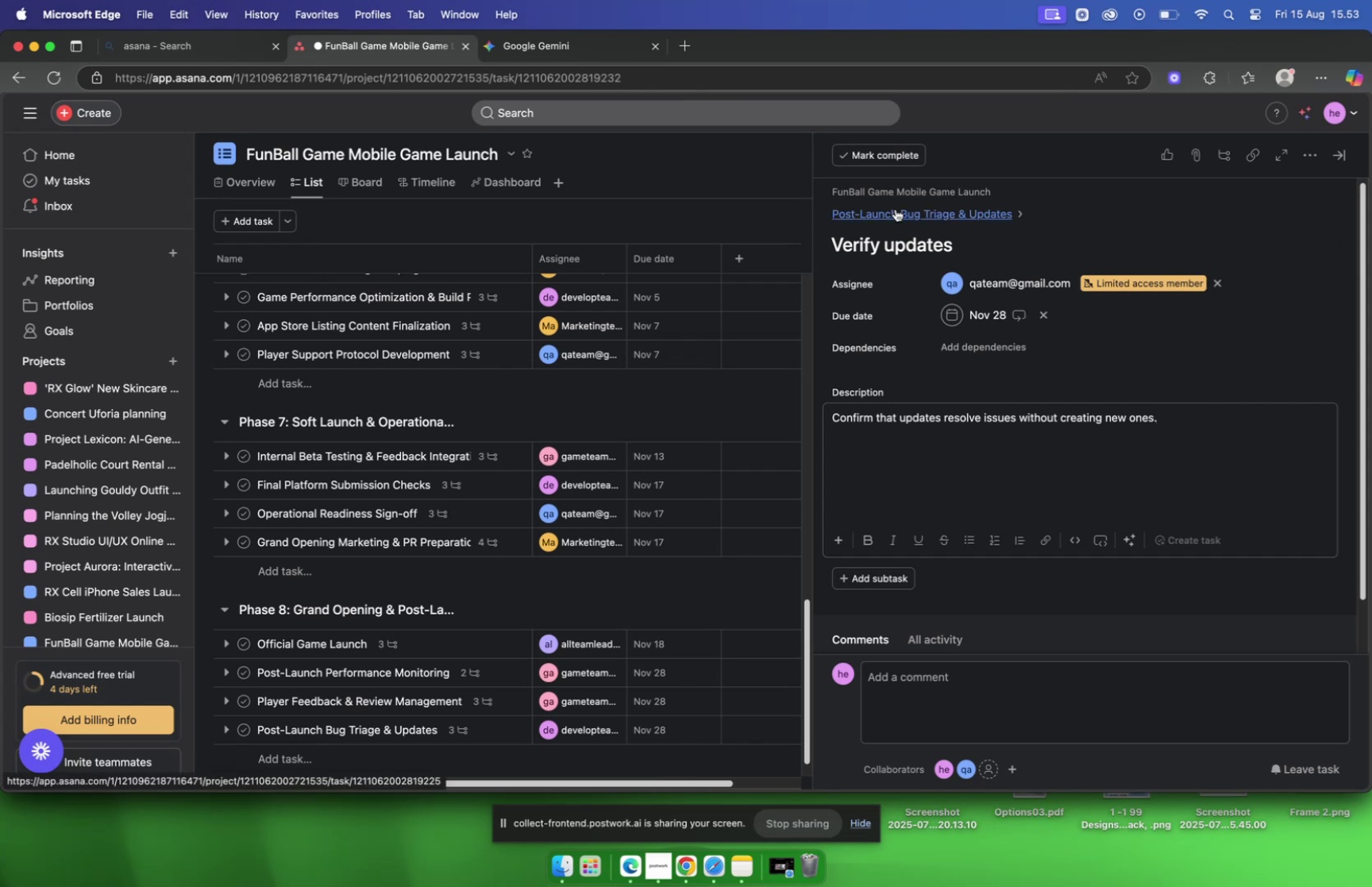 
left_click([896, 208])
 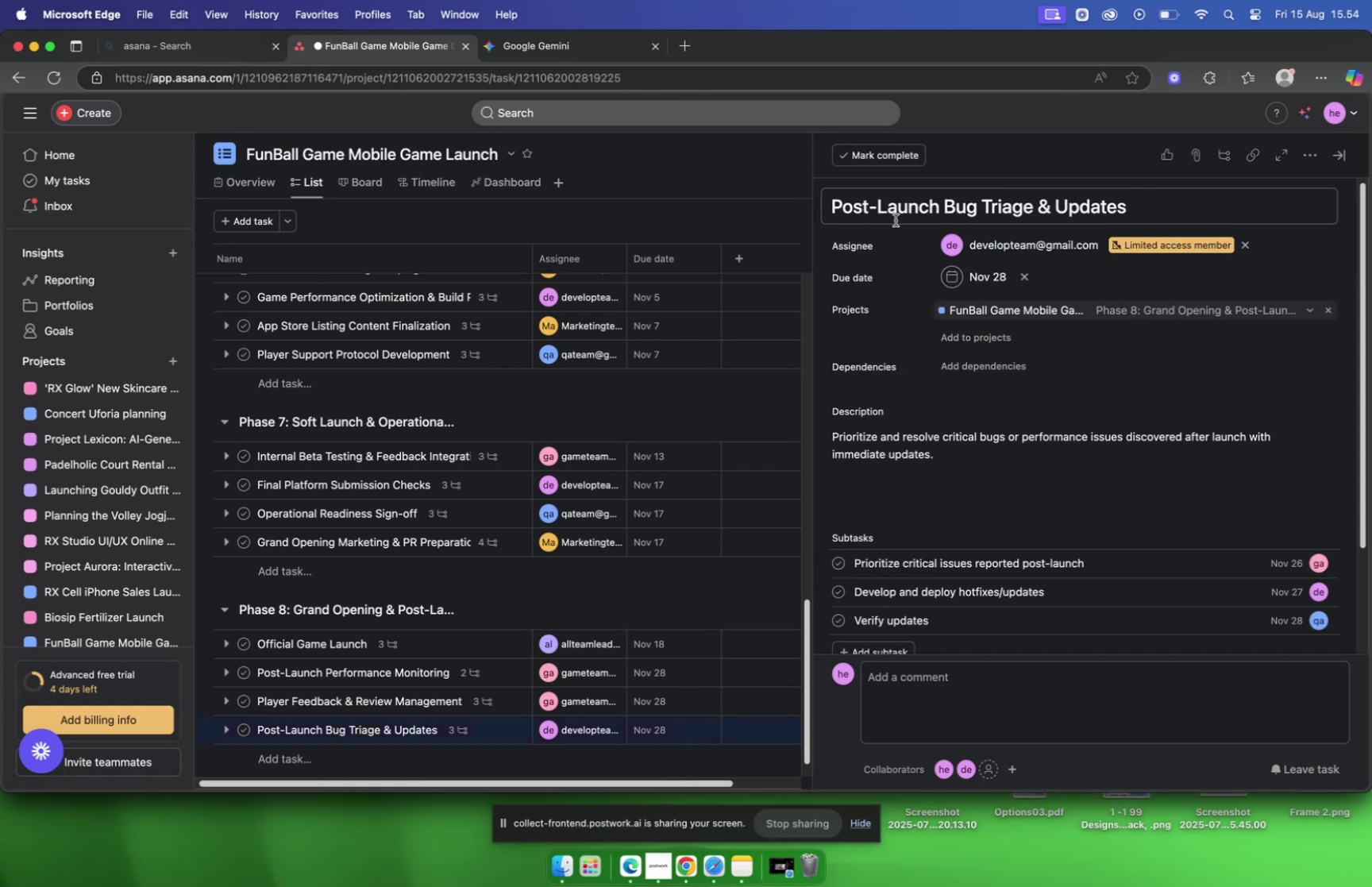 
scroll: coordinate [883, 318], scroll_direction: down, amount: 4.0
 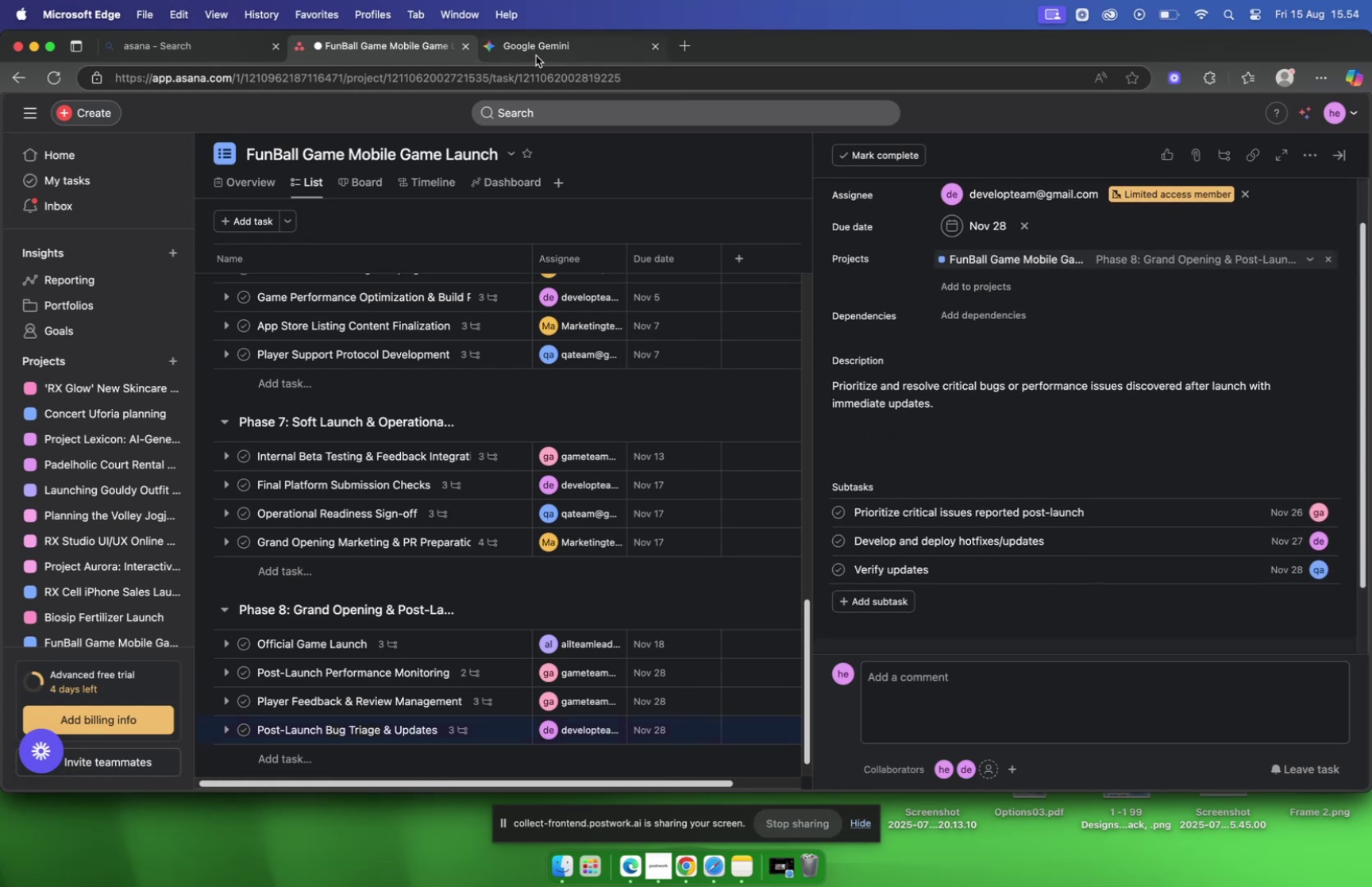 
left_click([536, 56])
 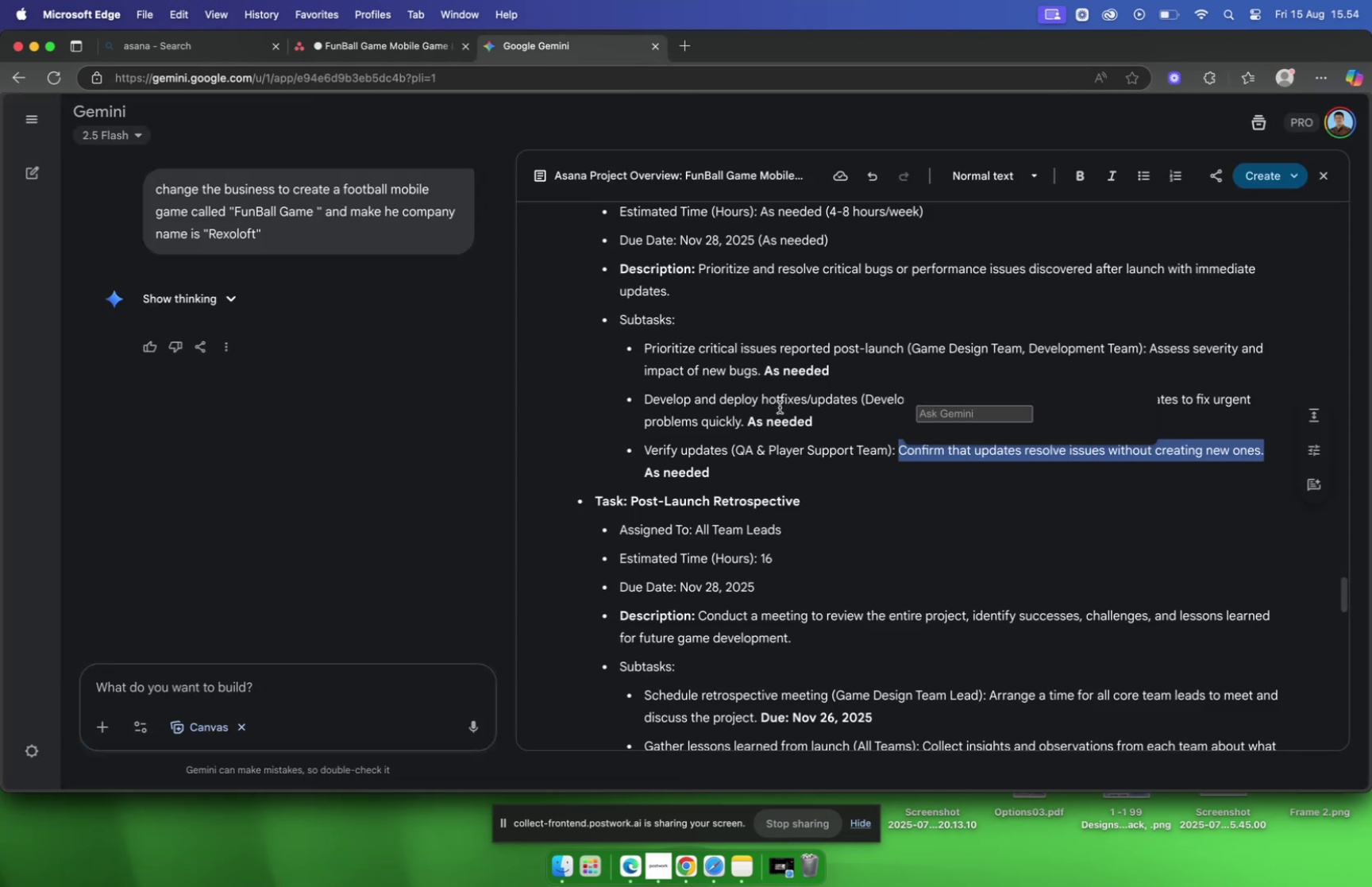 
scroll: coordinate [804, 455], scroll_direction: down, amount: 3.0
 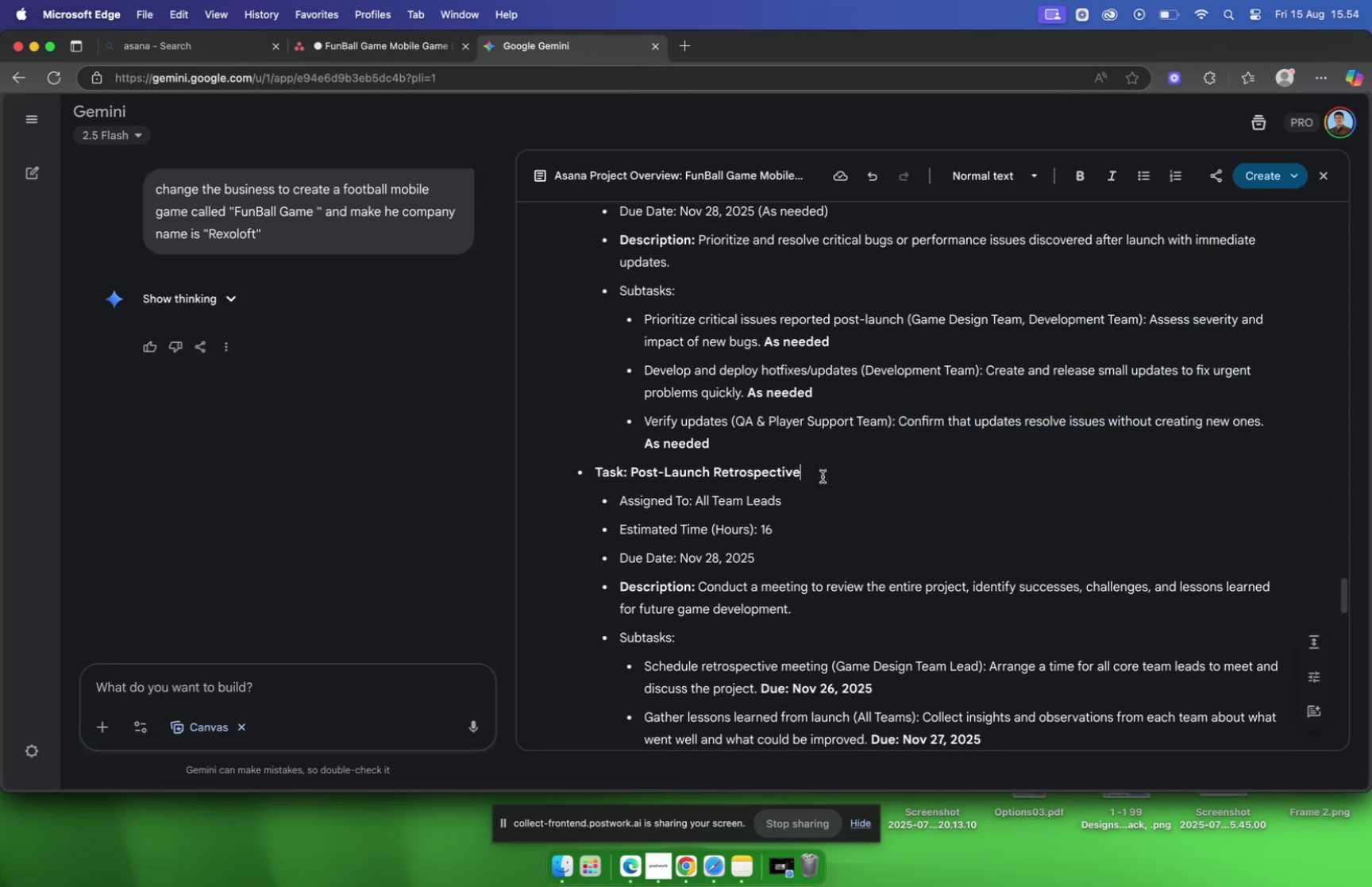 
left_click_drag(start_coordinate=[819, 475], to_coordinate=[633, 465])
 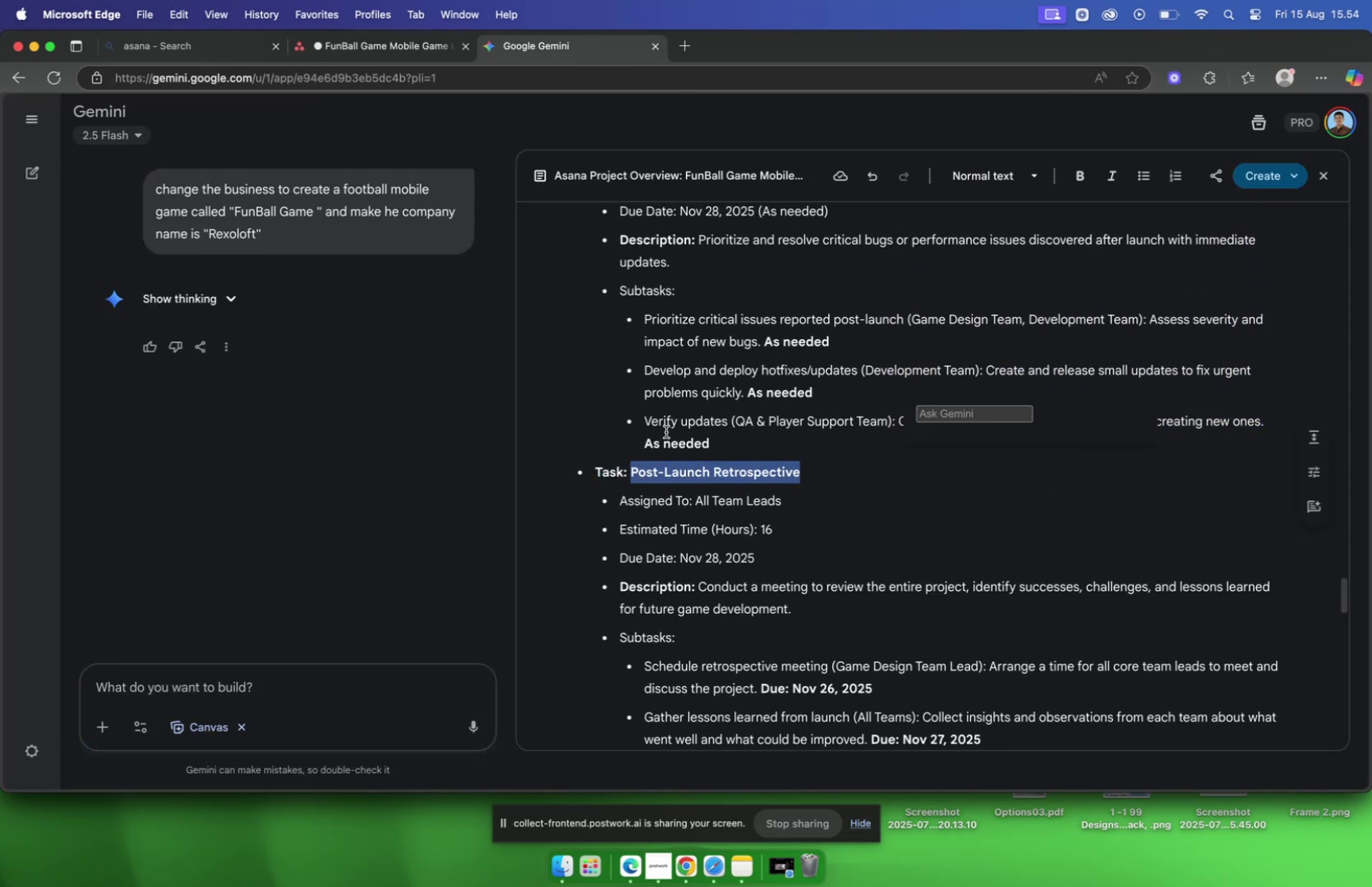 
key(Meta+C)
 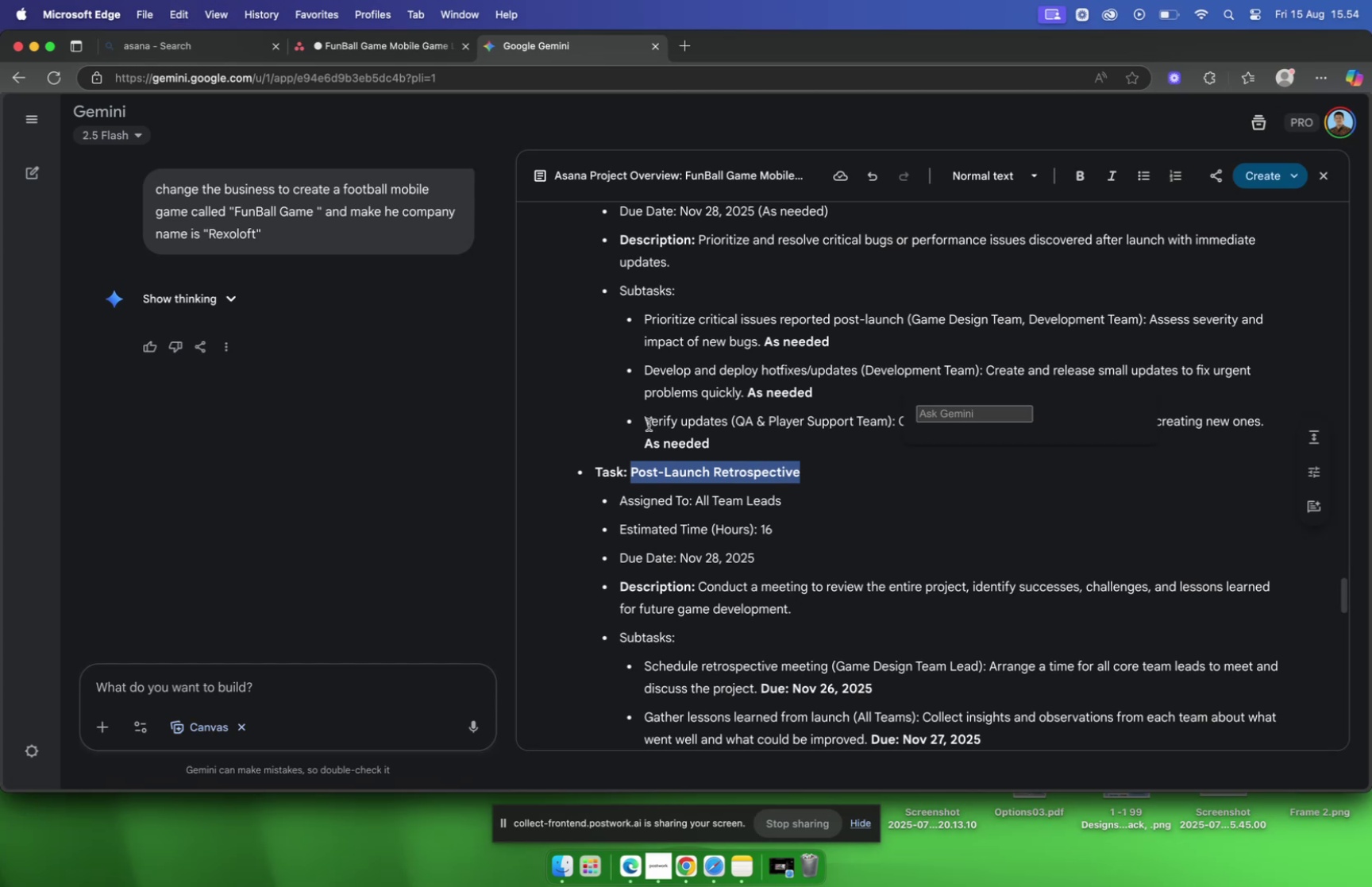 
key(Meta+C)
 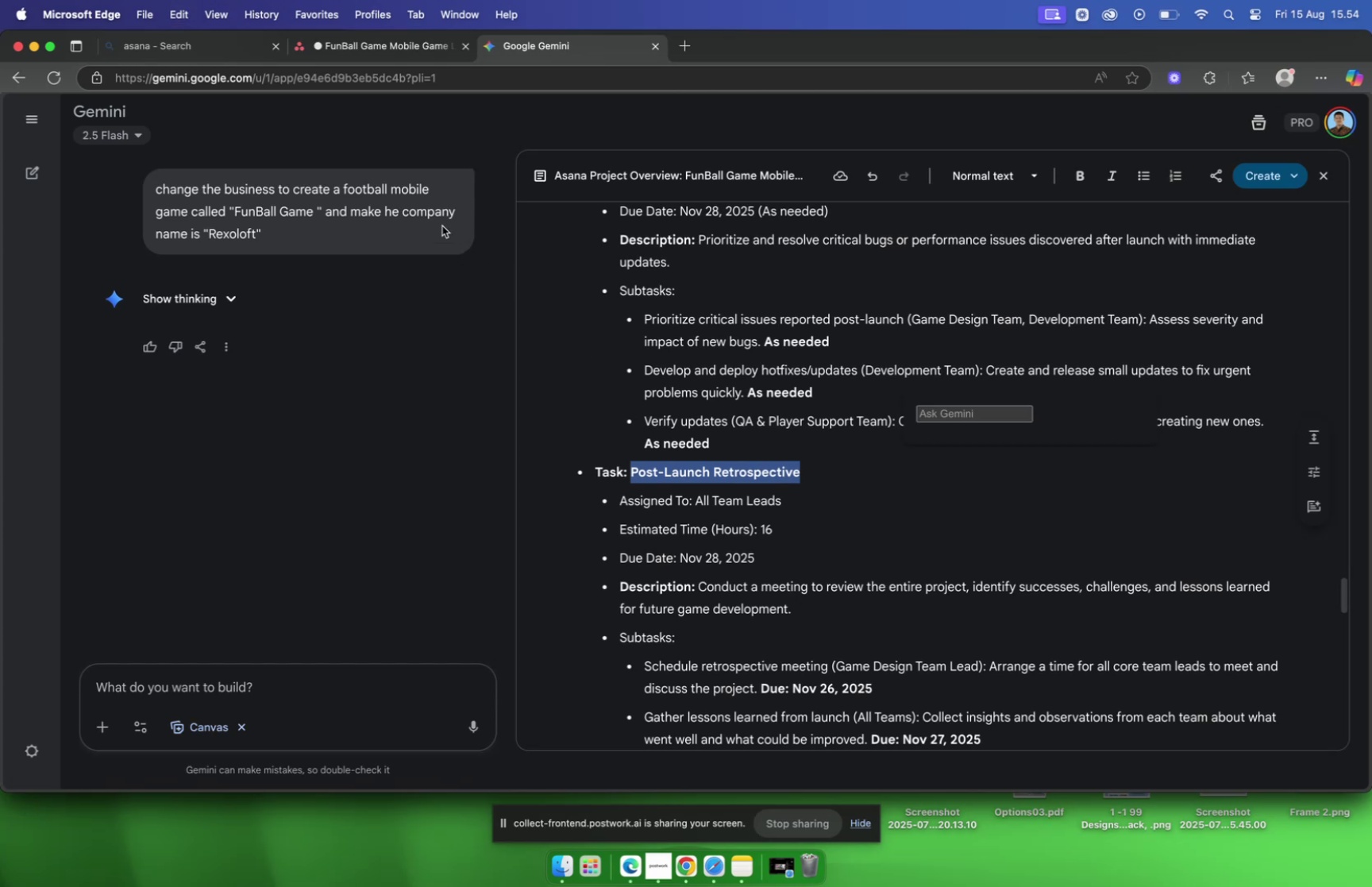 
mouse_move([365, 84])
 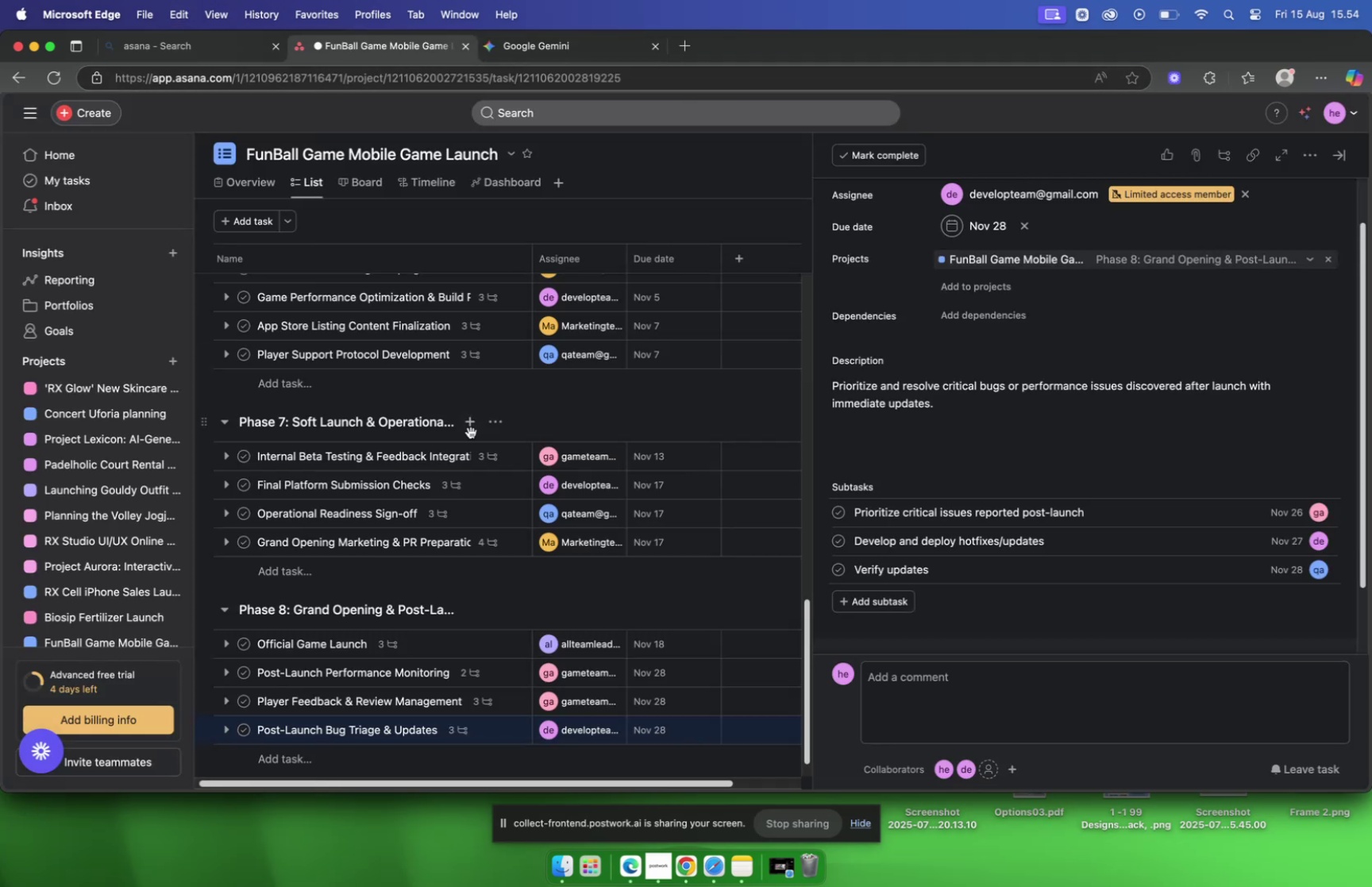 
scroll: coordinate [471, 431], scroll_direction: down, amount: 5.0
 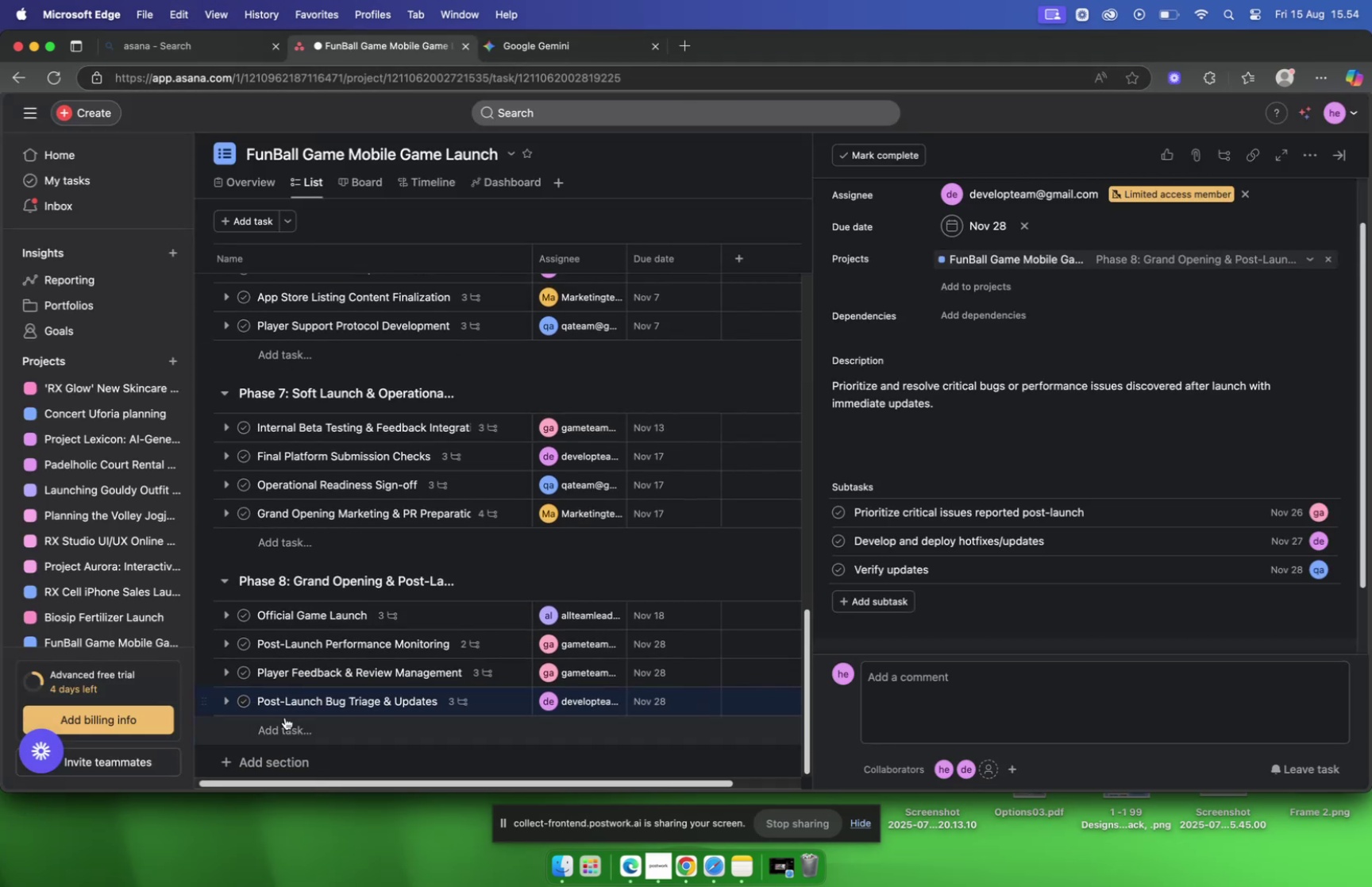 
left_click([284, 717])
 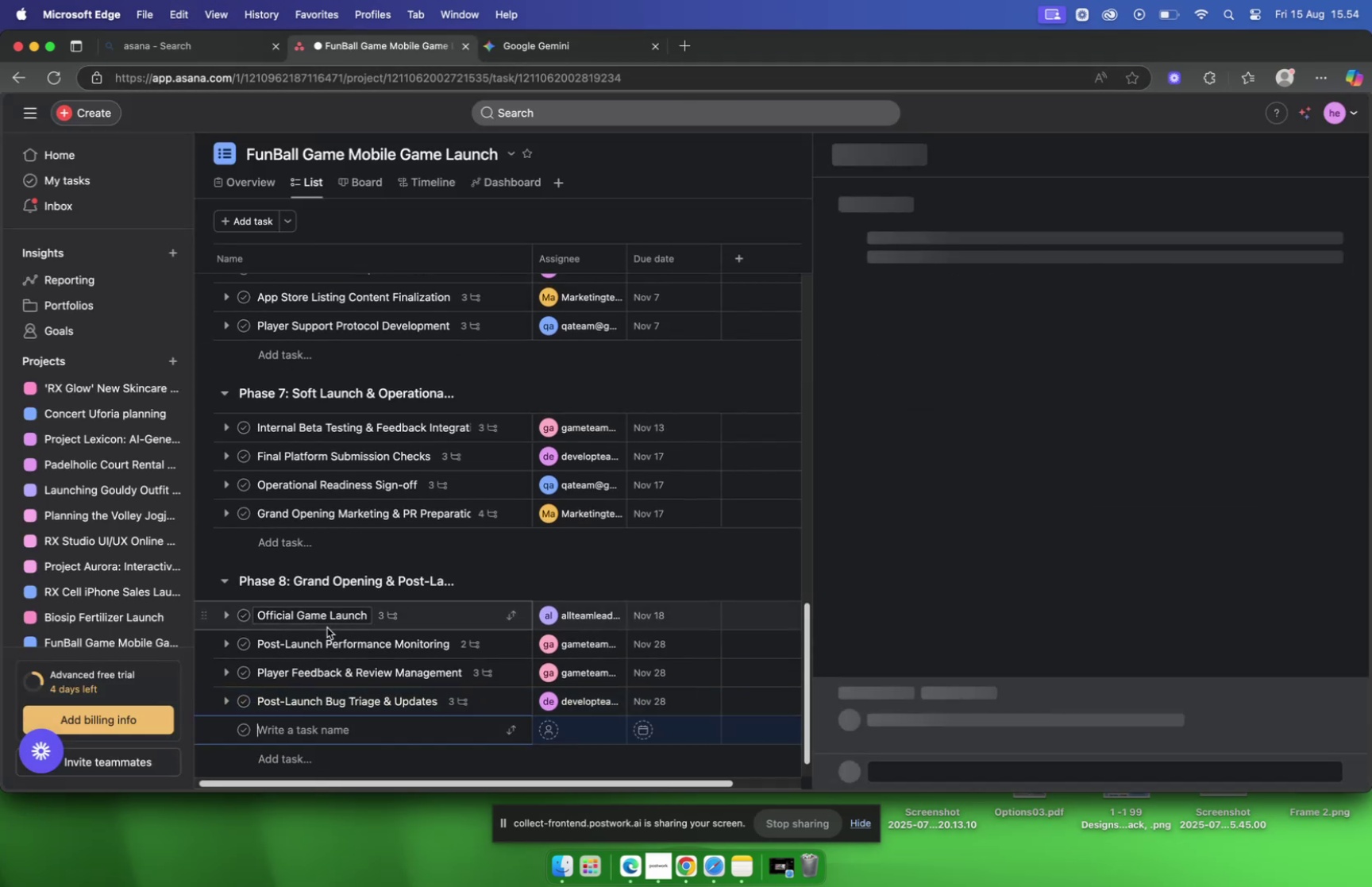 
key(Meta+V)
 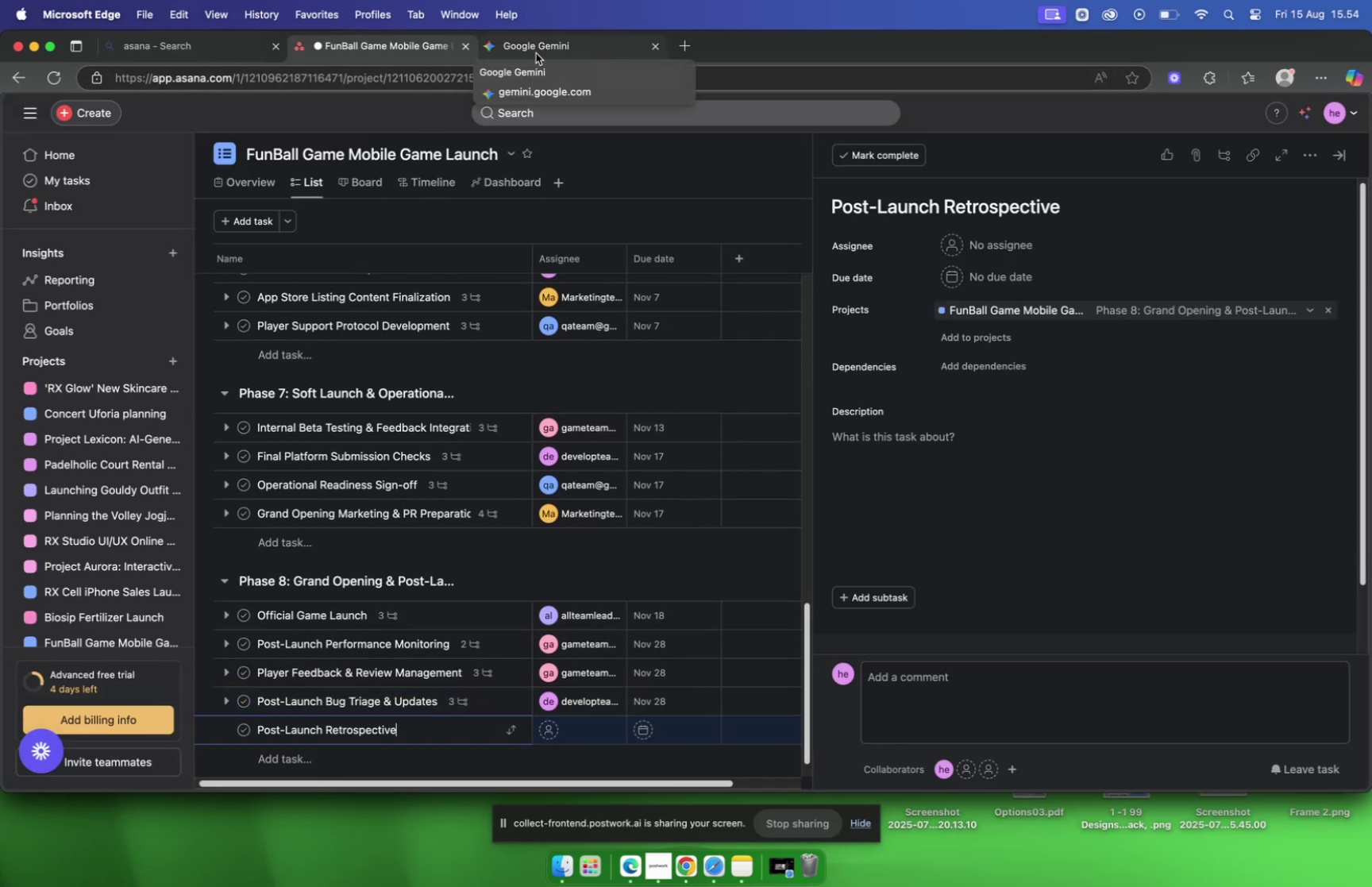 
wait(8.47)
 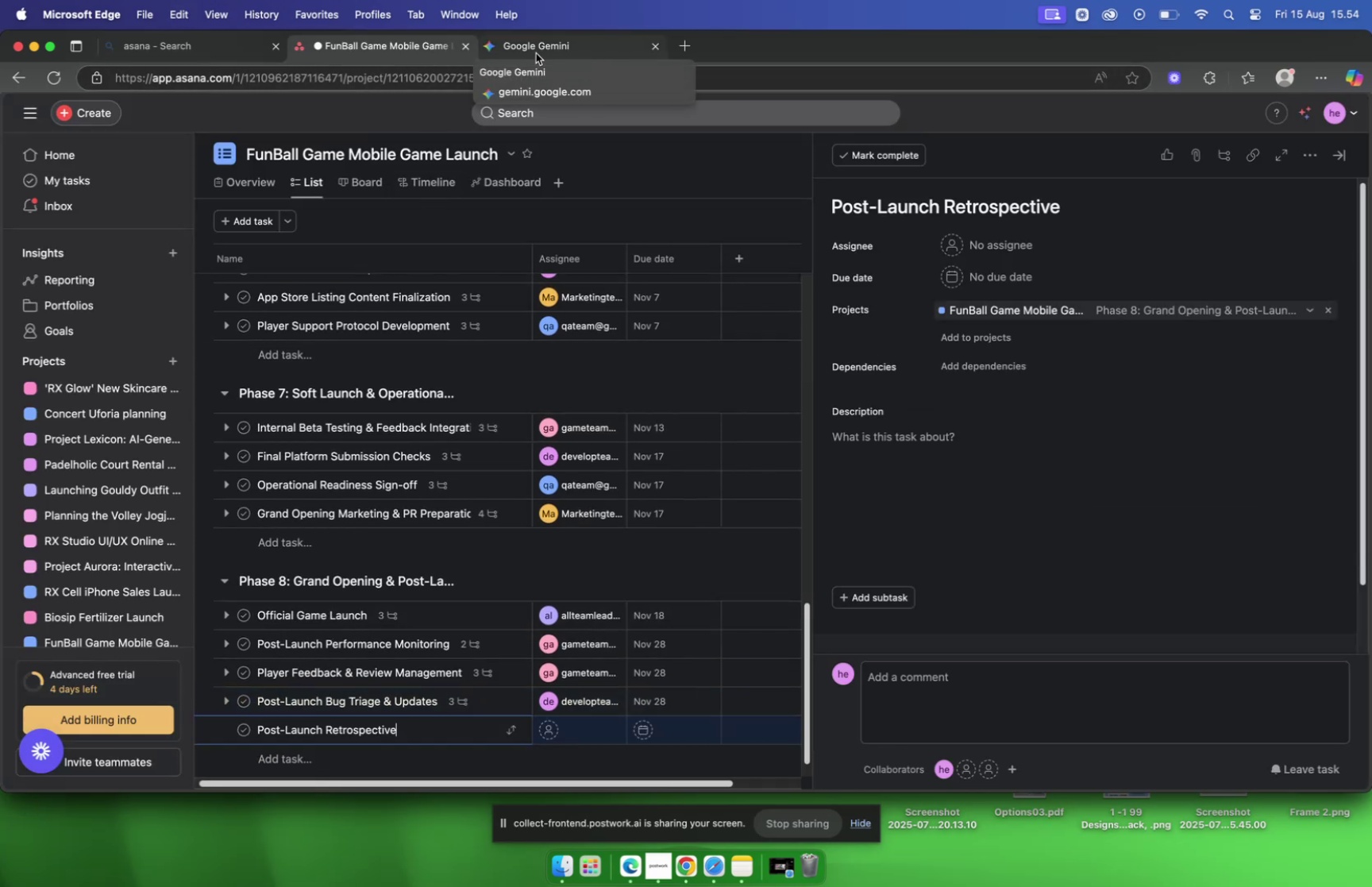 
scroll: coordinate [789, 360], scroll_direction: down, amount: 6.0
 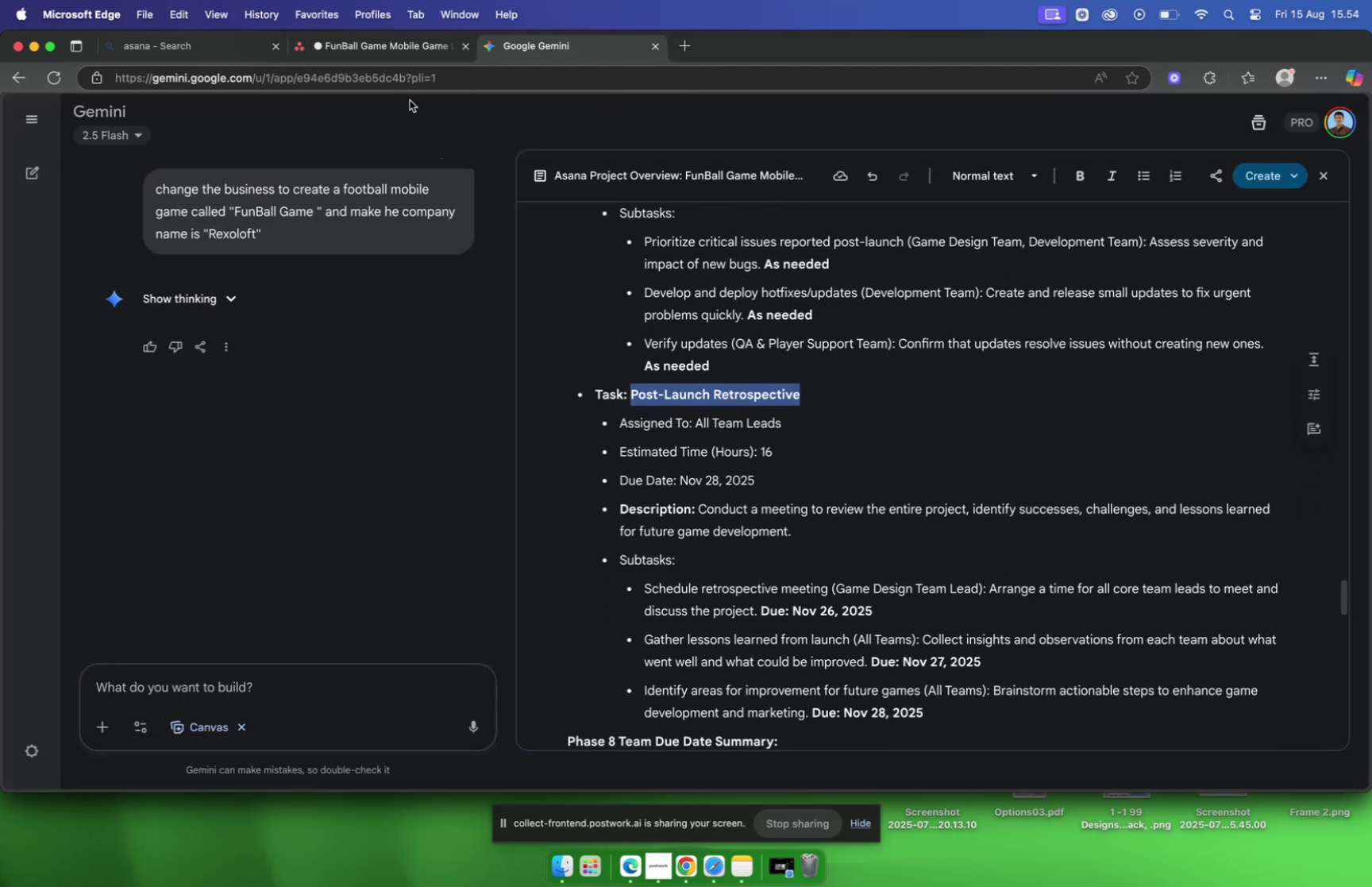 
left_click([361, 48])
 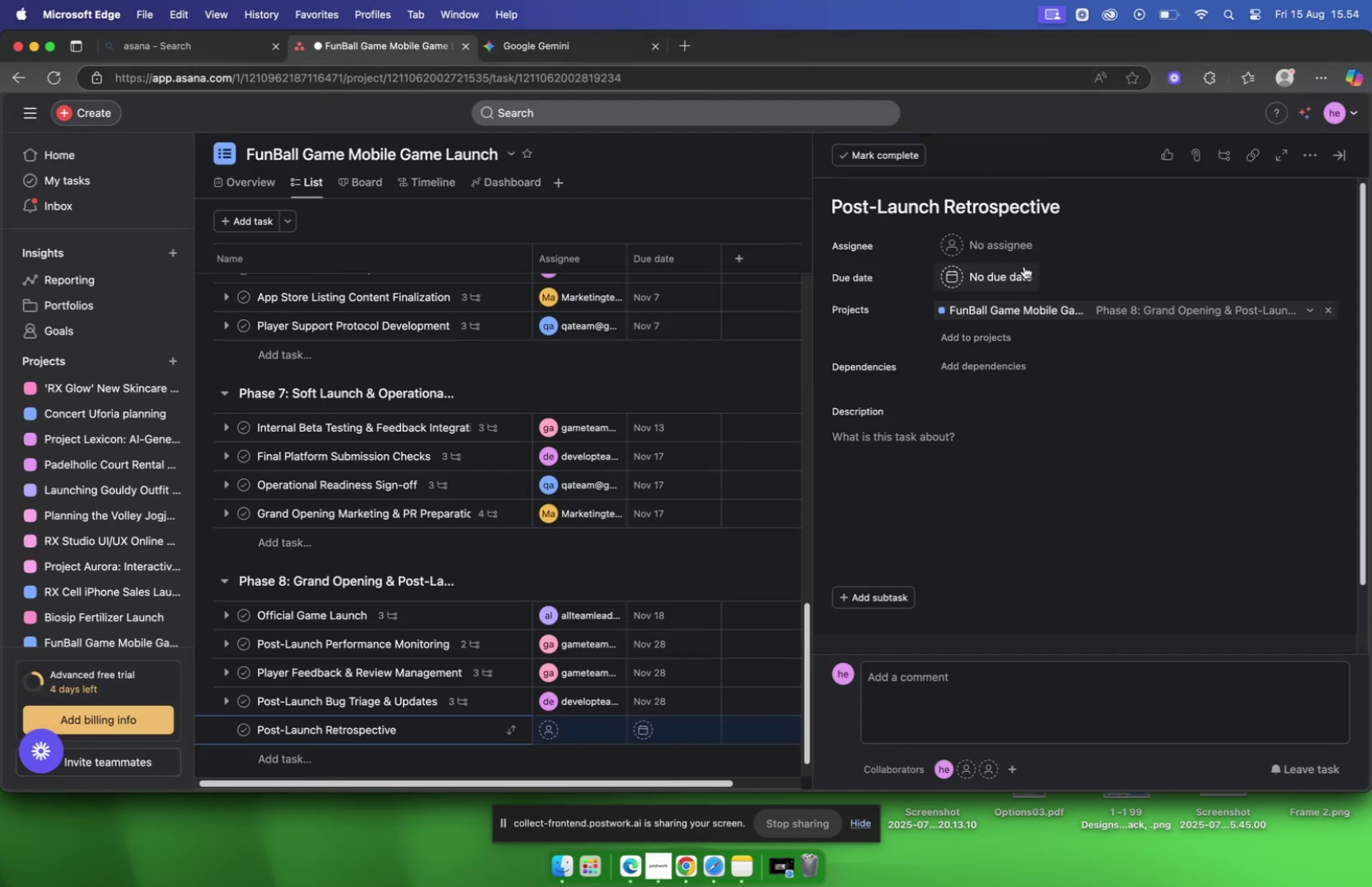 
left_click([1018, 251])
 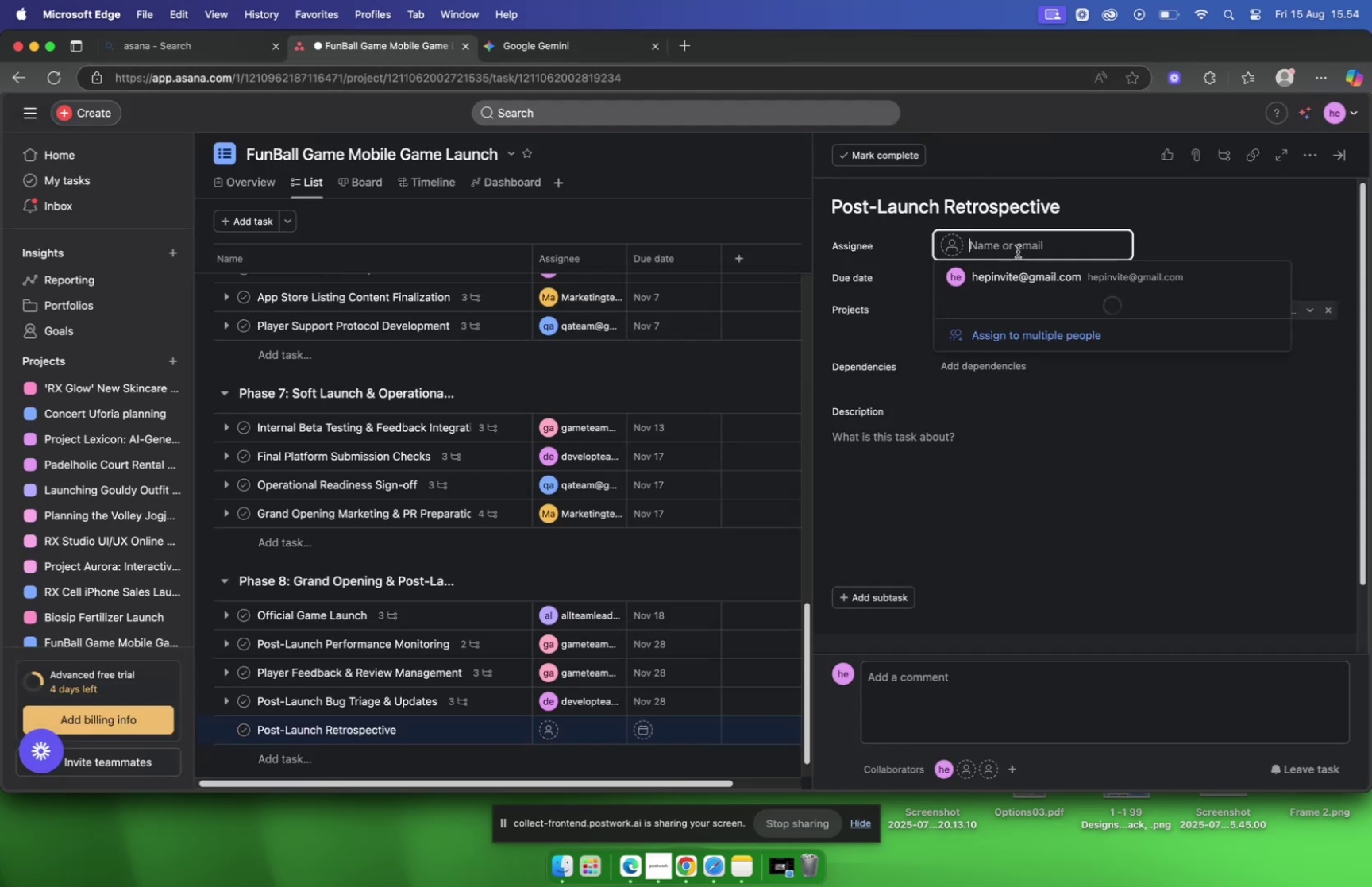 
key(A)
 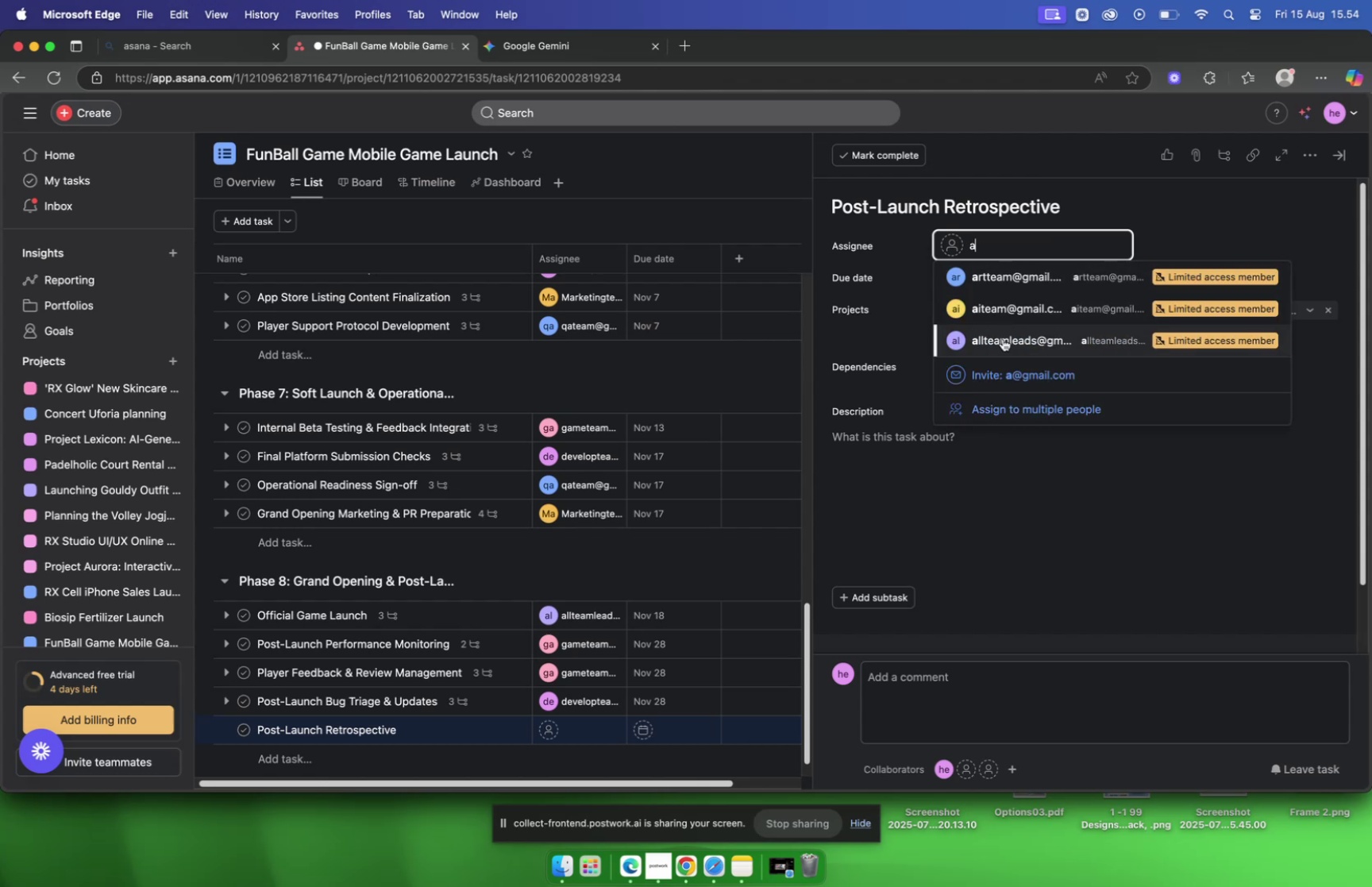 
left_click([1002, 338])
 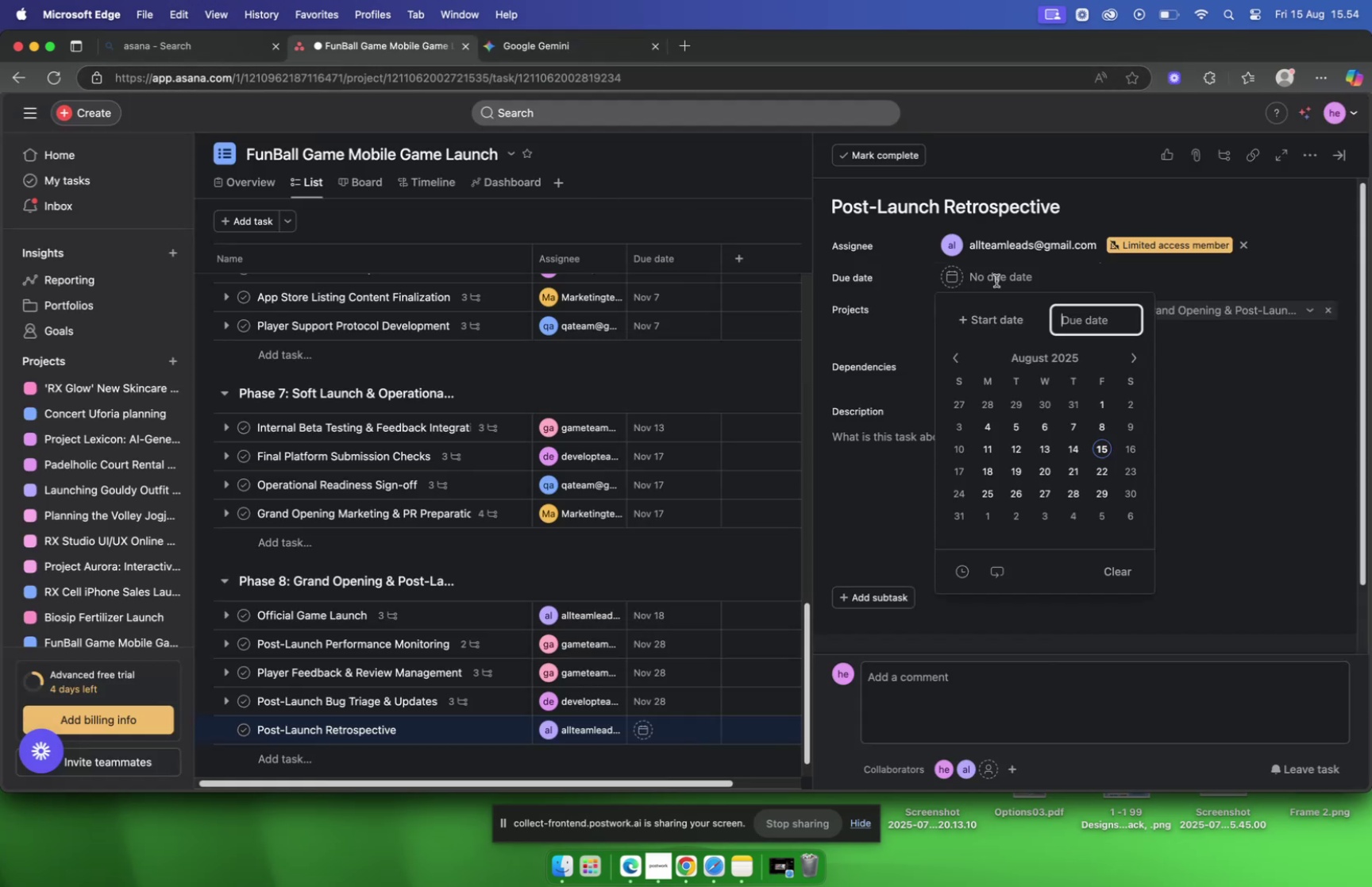 
double_click([1139, 361])
 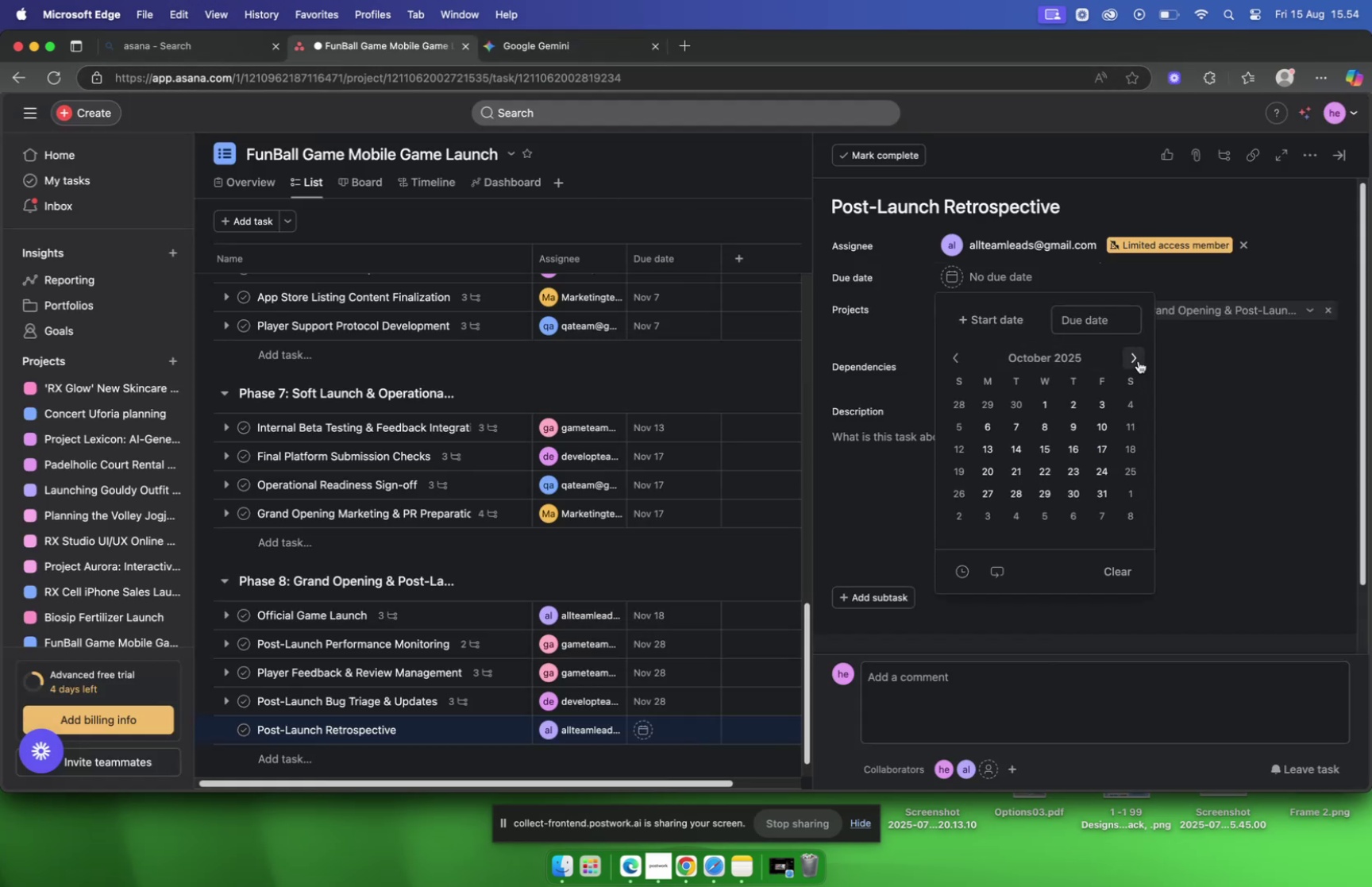 
triple_click([1139, 361])
 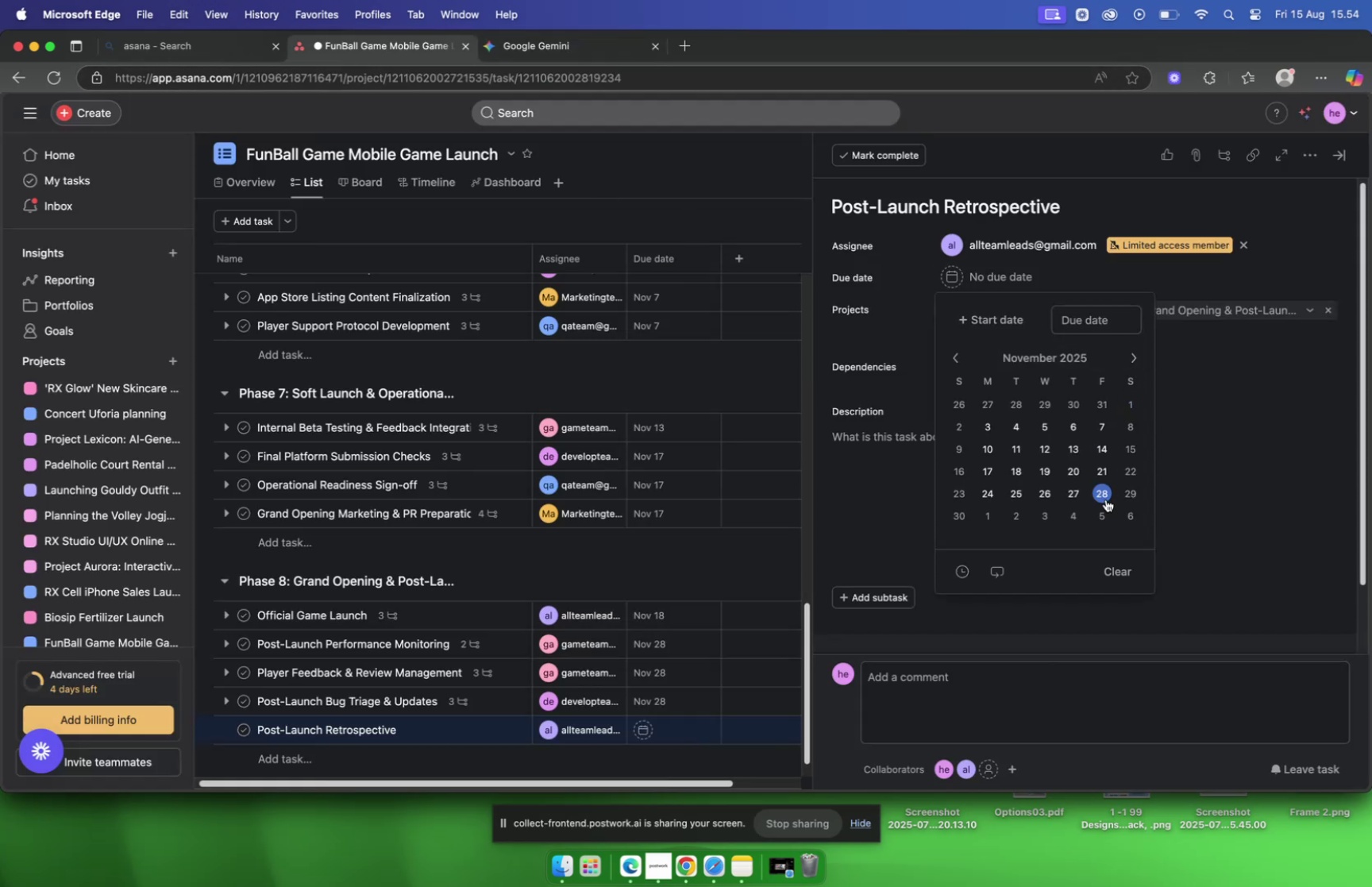 
left_click([1104, 500])
 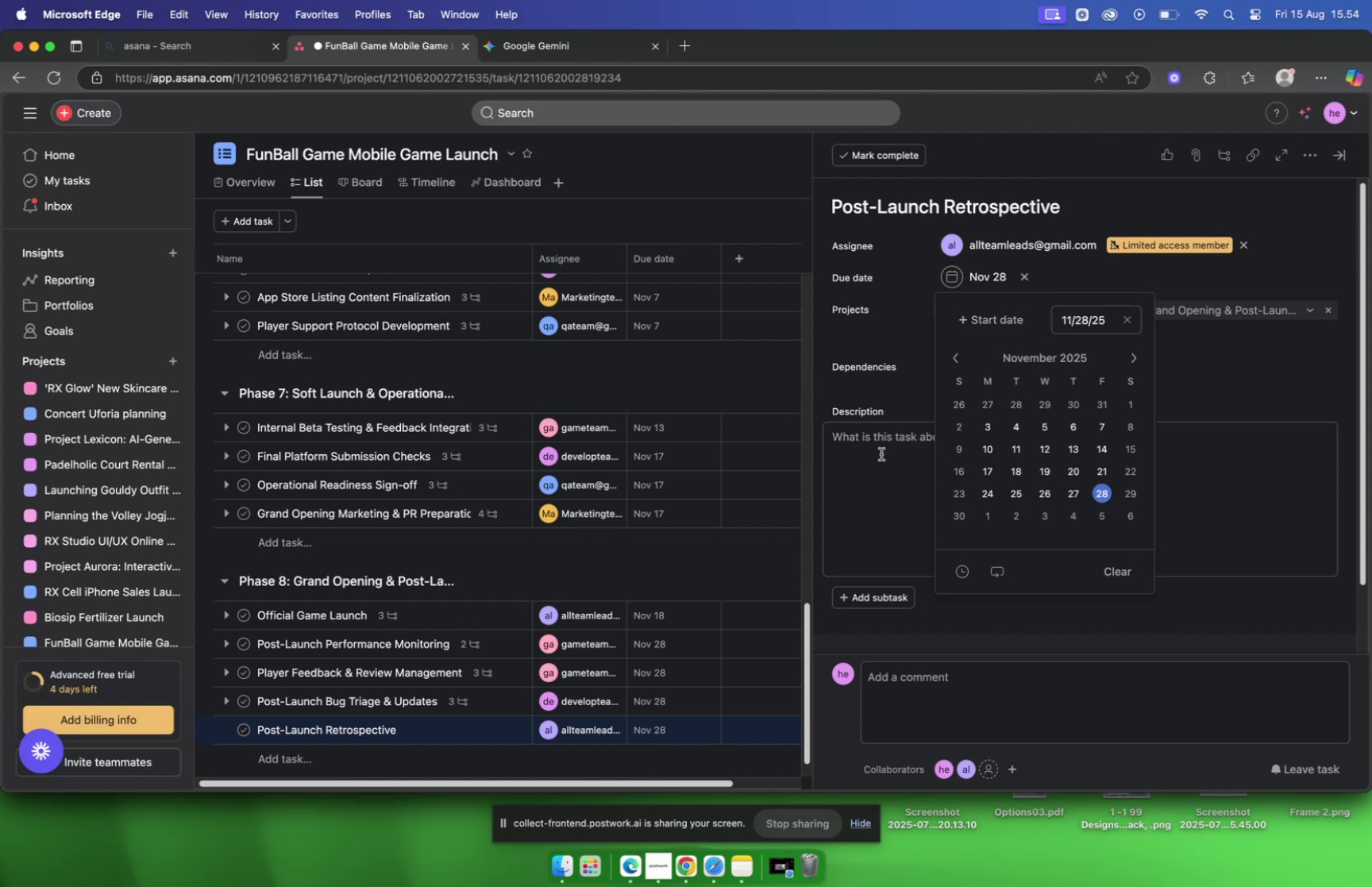 
left_click([873, 452])
 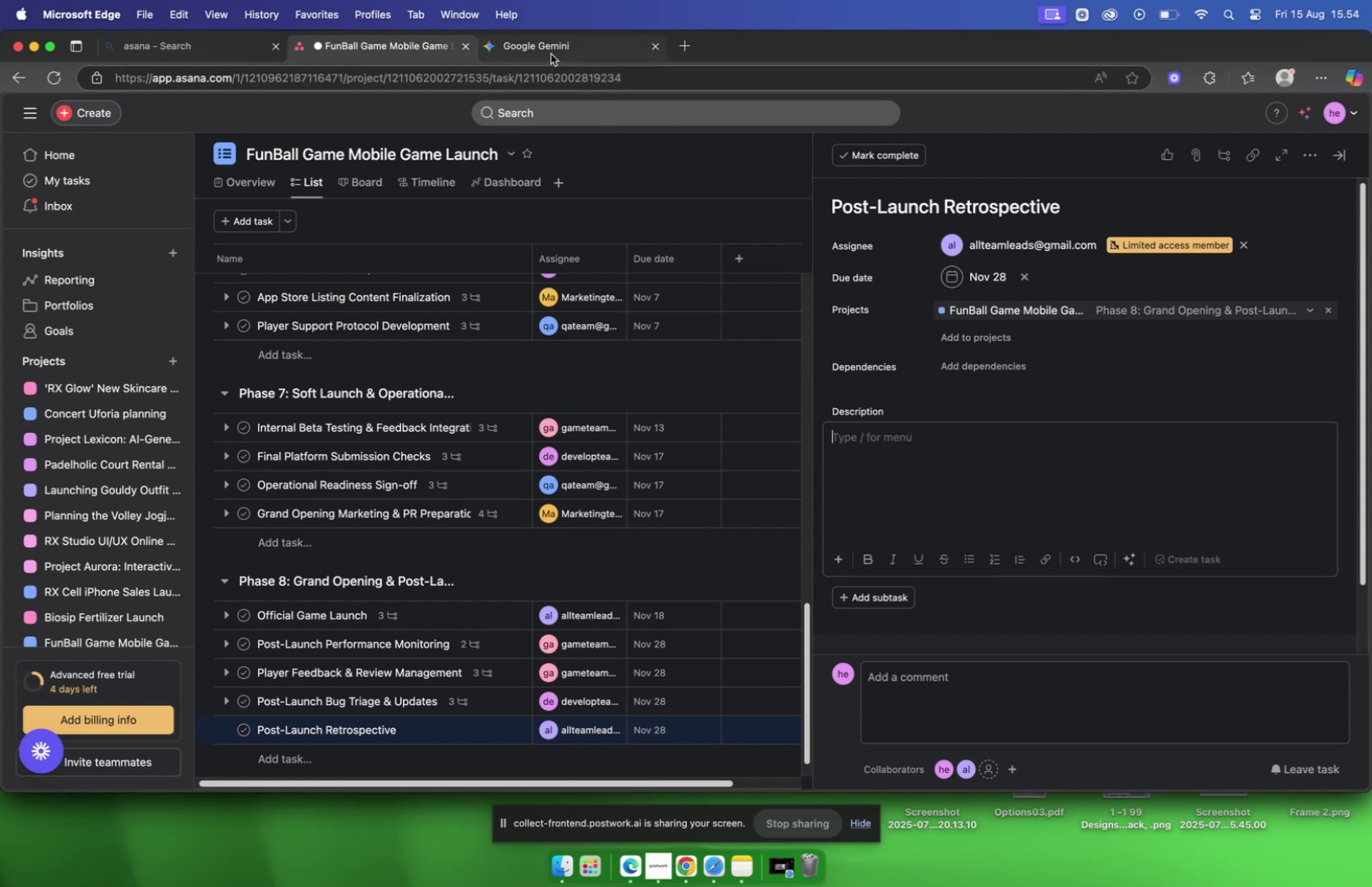 
left_click([551, 54])
 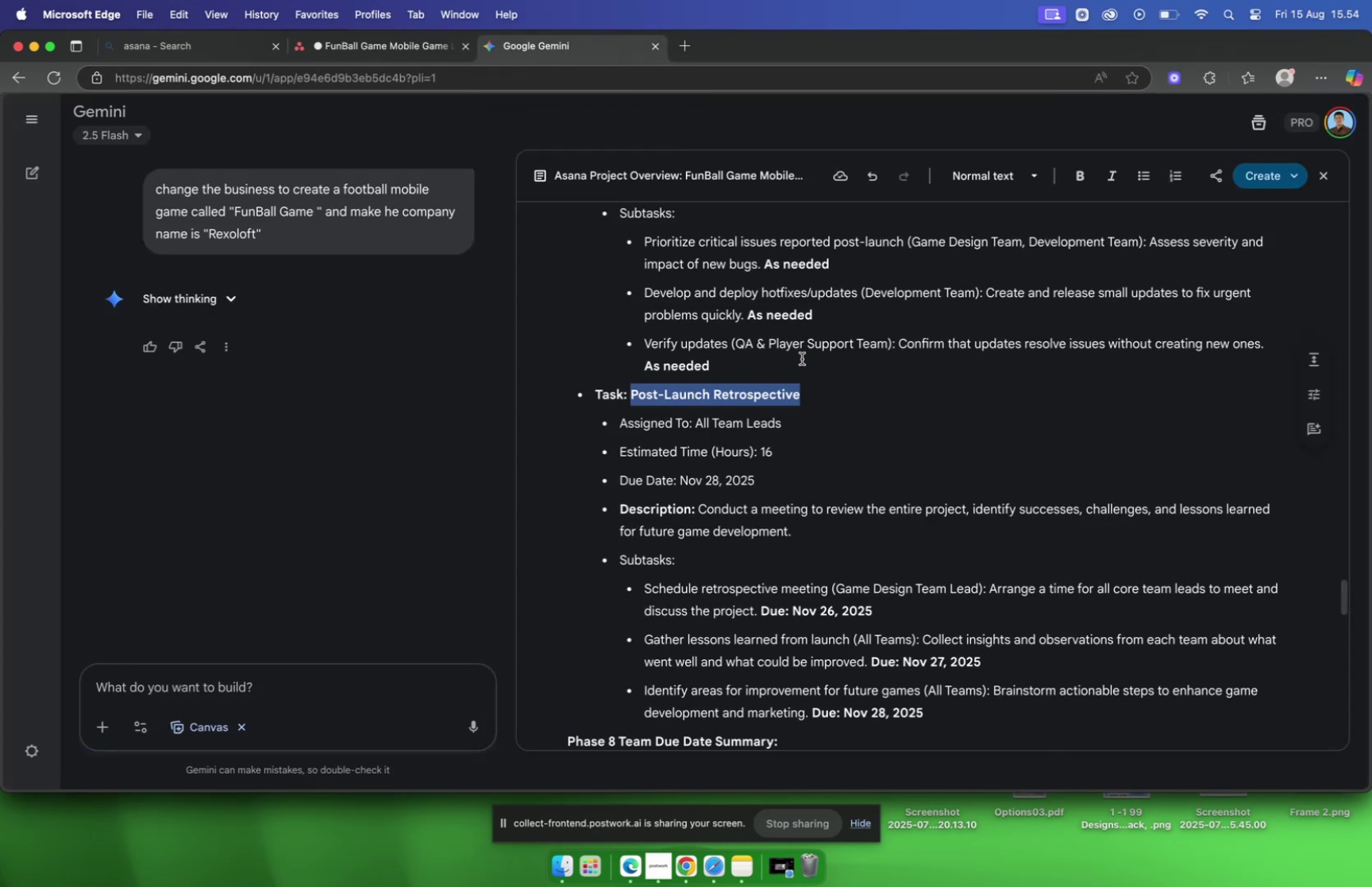 
scroll: coordinate [796, 356], scroll_direction: down, amount: 2.0
 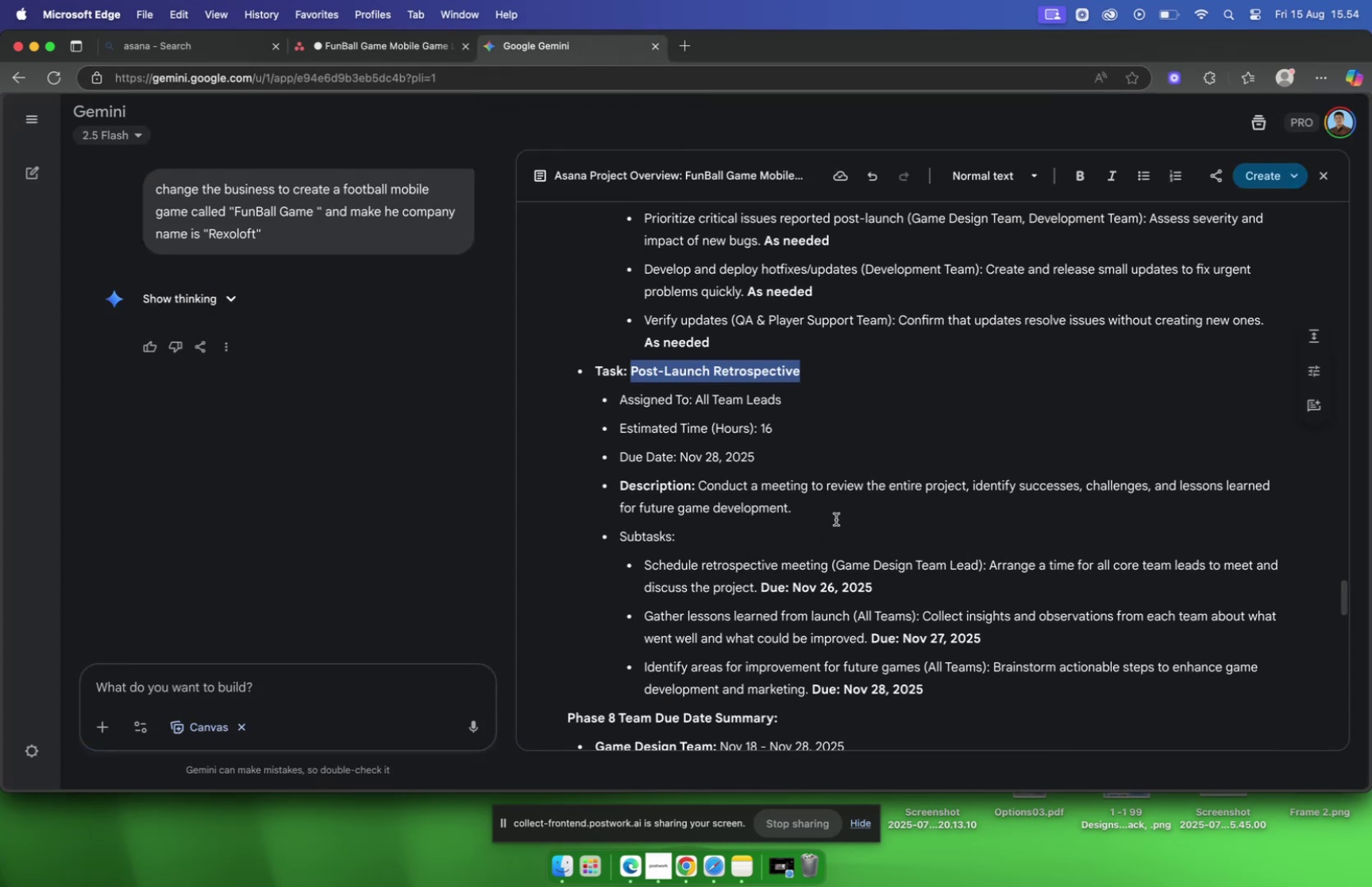 
left_click_drag(start_coordinate=[831, 516], to_coordinate=[699, 489])
 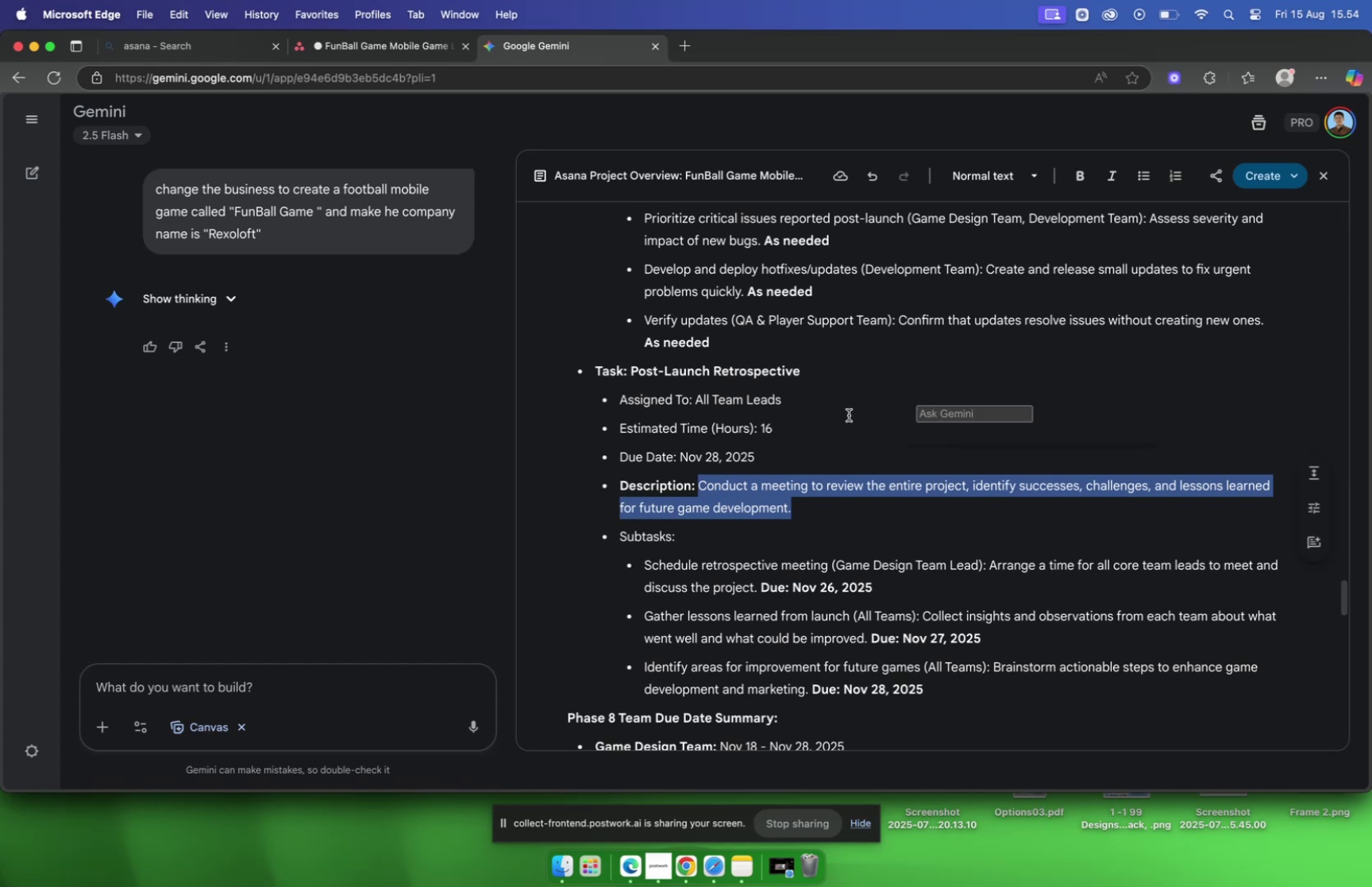 
key(Meta+C)
 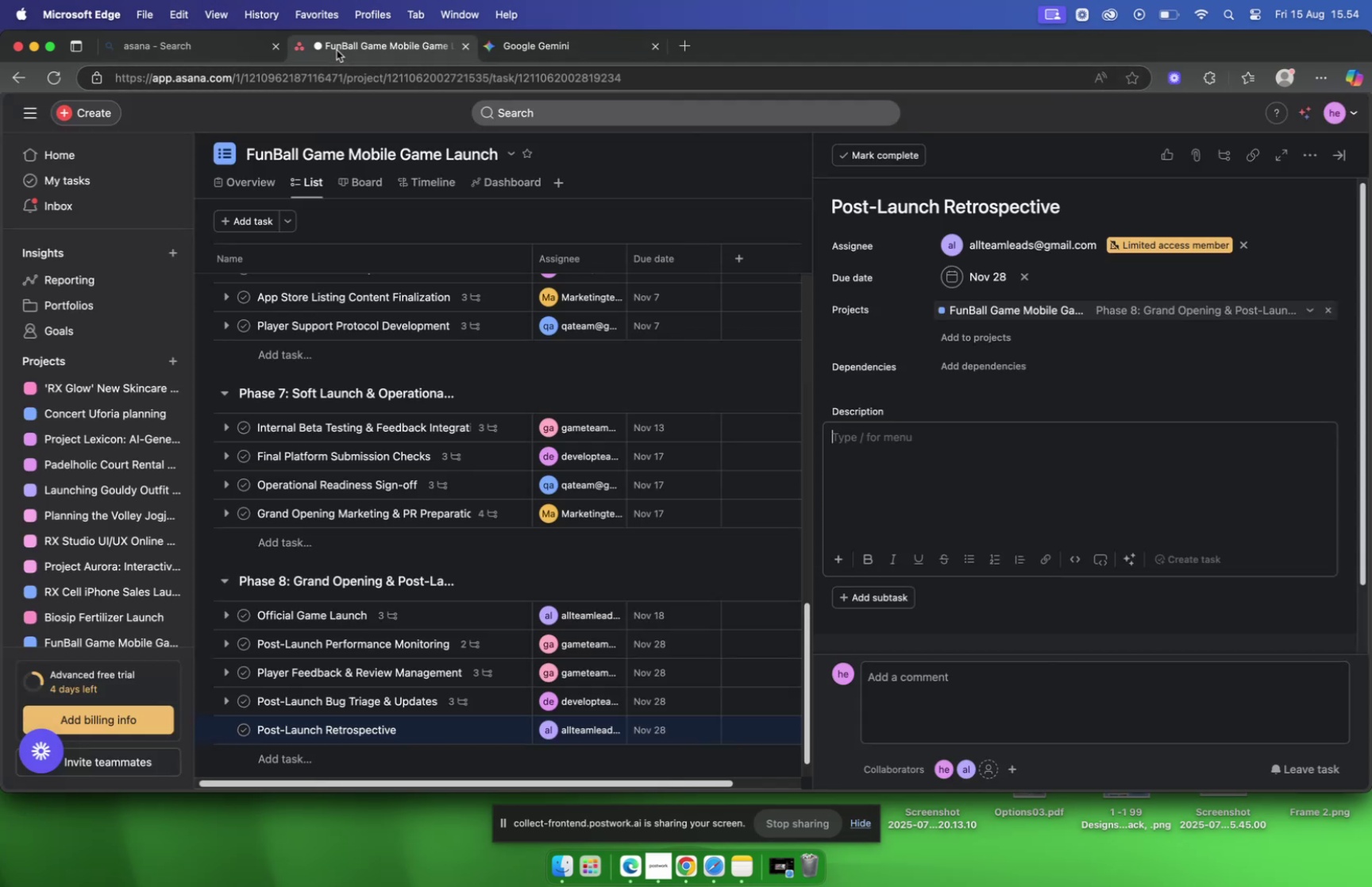 
left_click([1020, 500])
 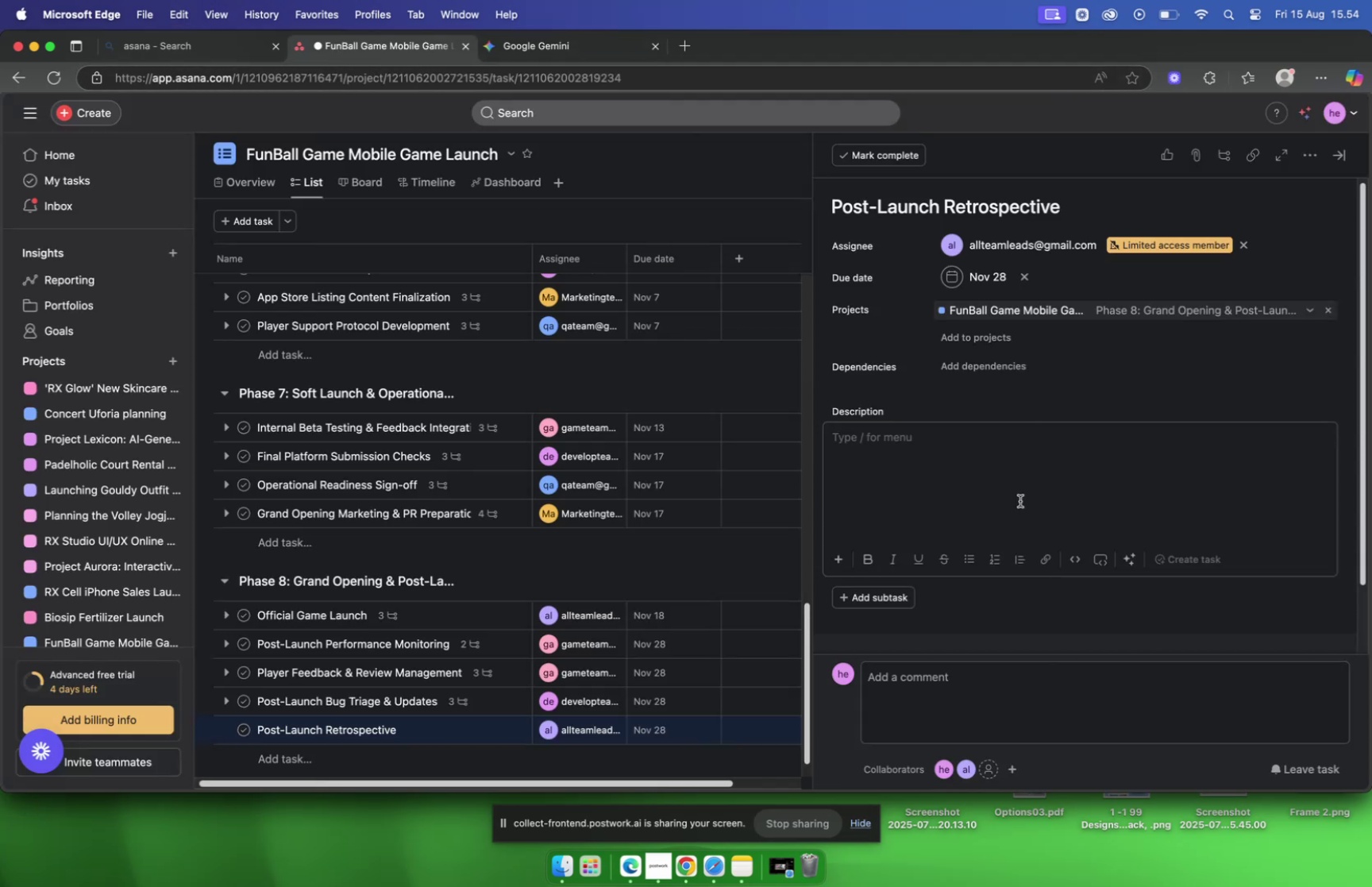 
key(Meta+V)
 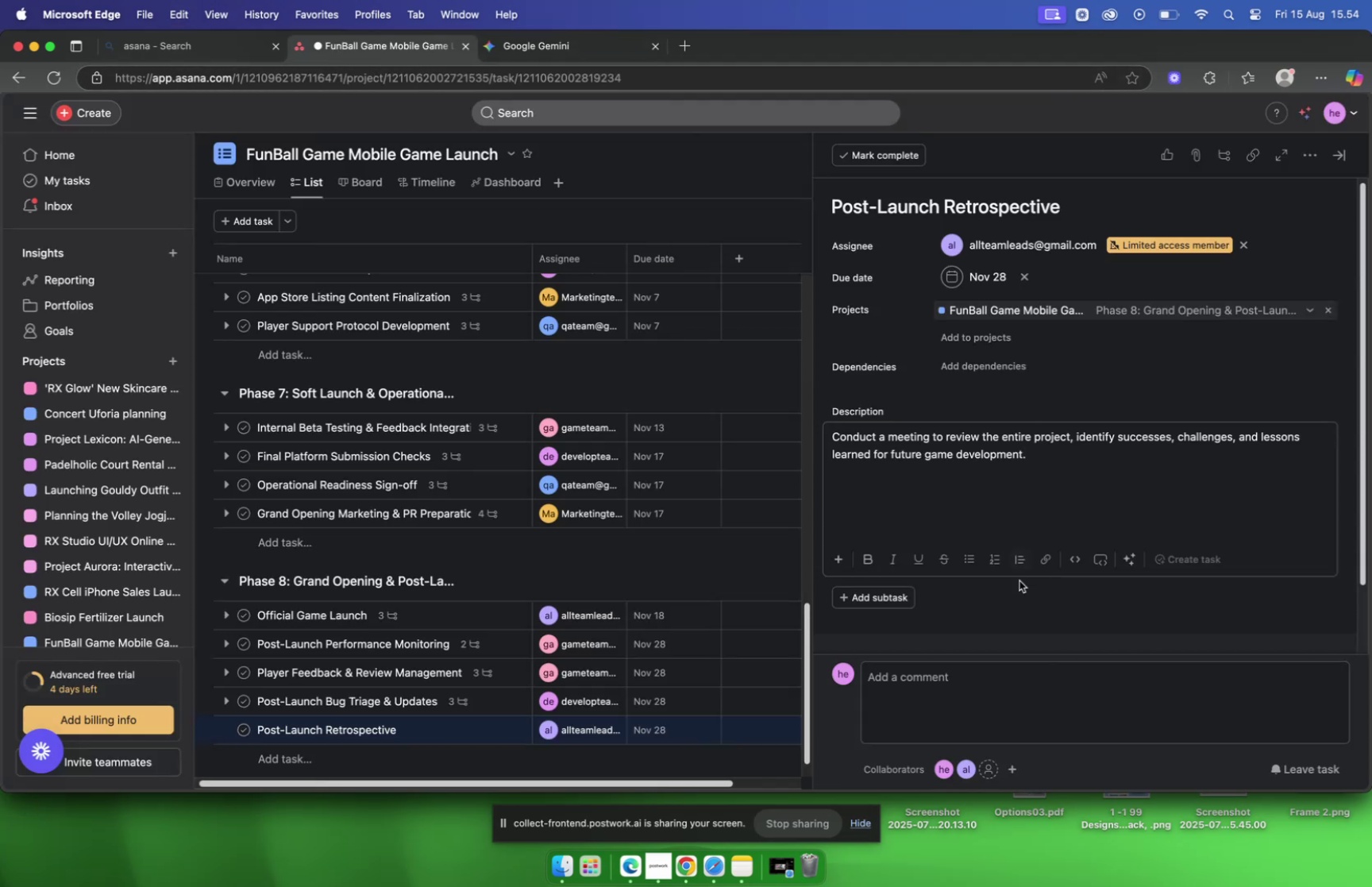 
left_click([1011, 604])
 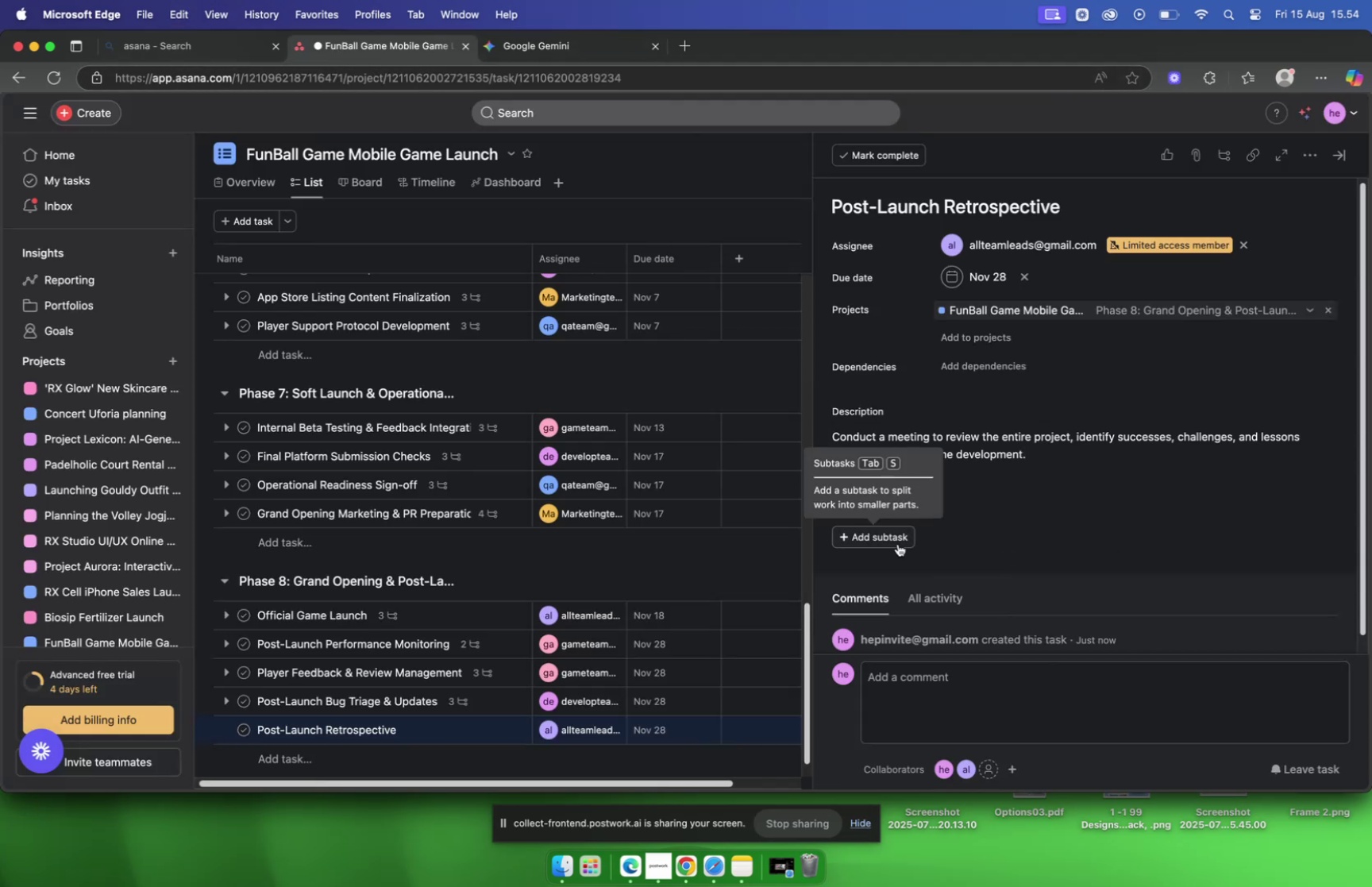 
left_click([898, 543])
 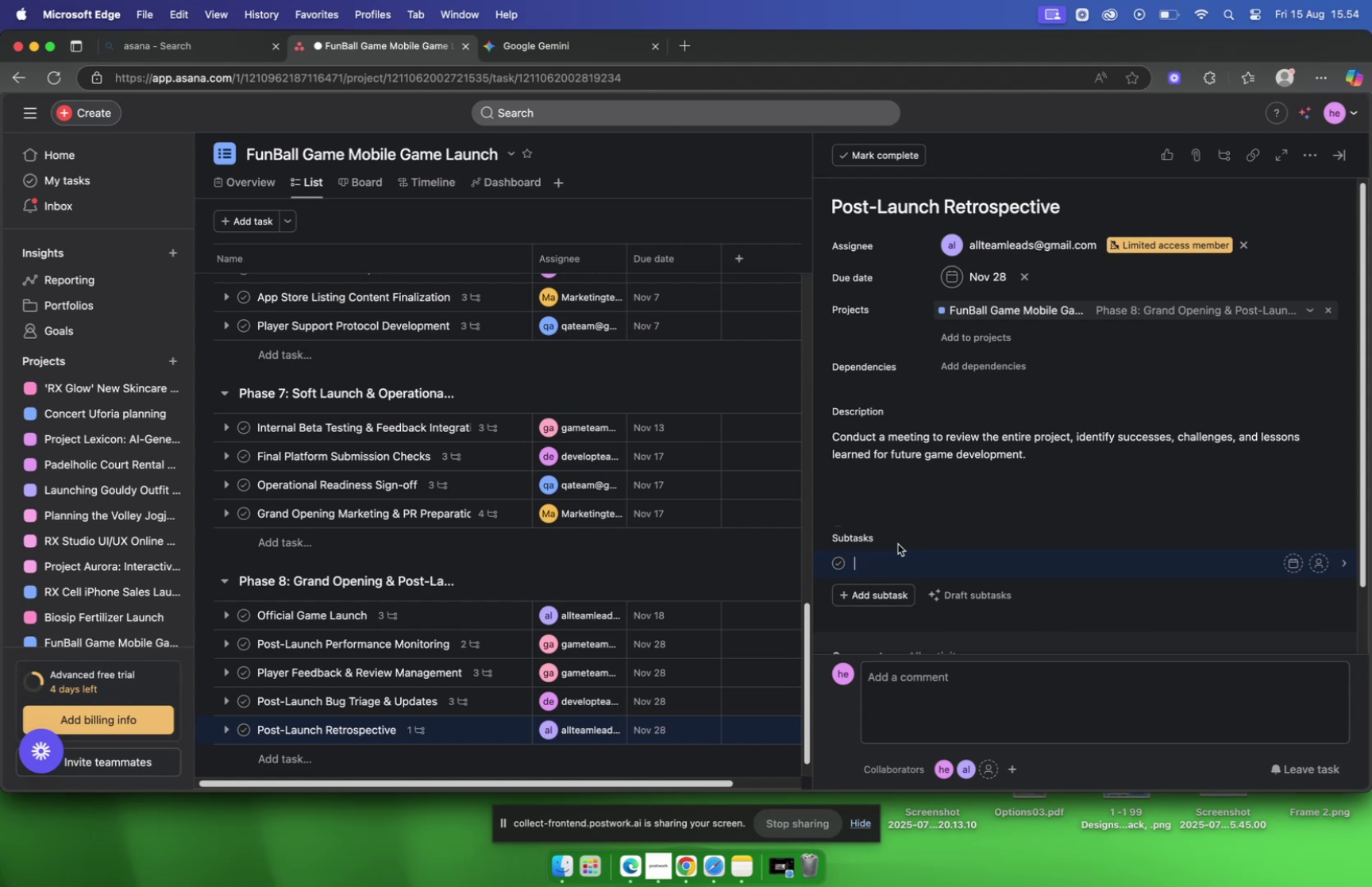 
wait(8.27)
 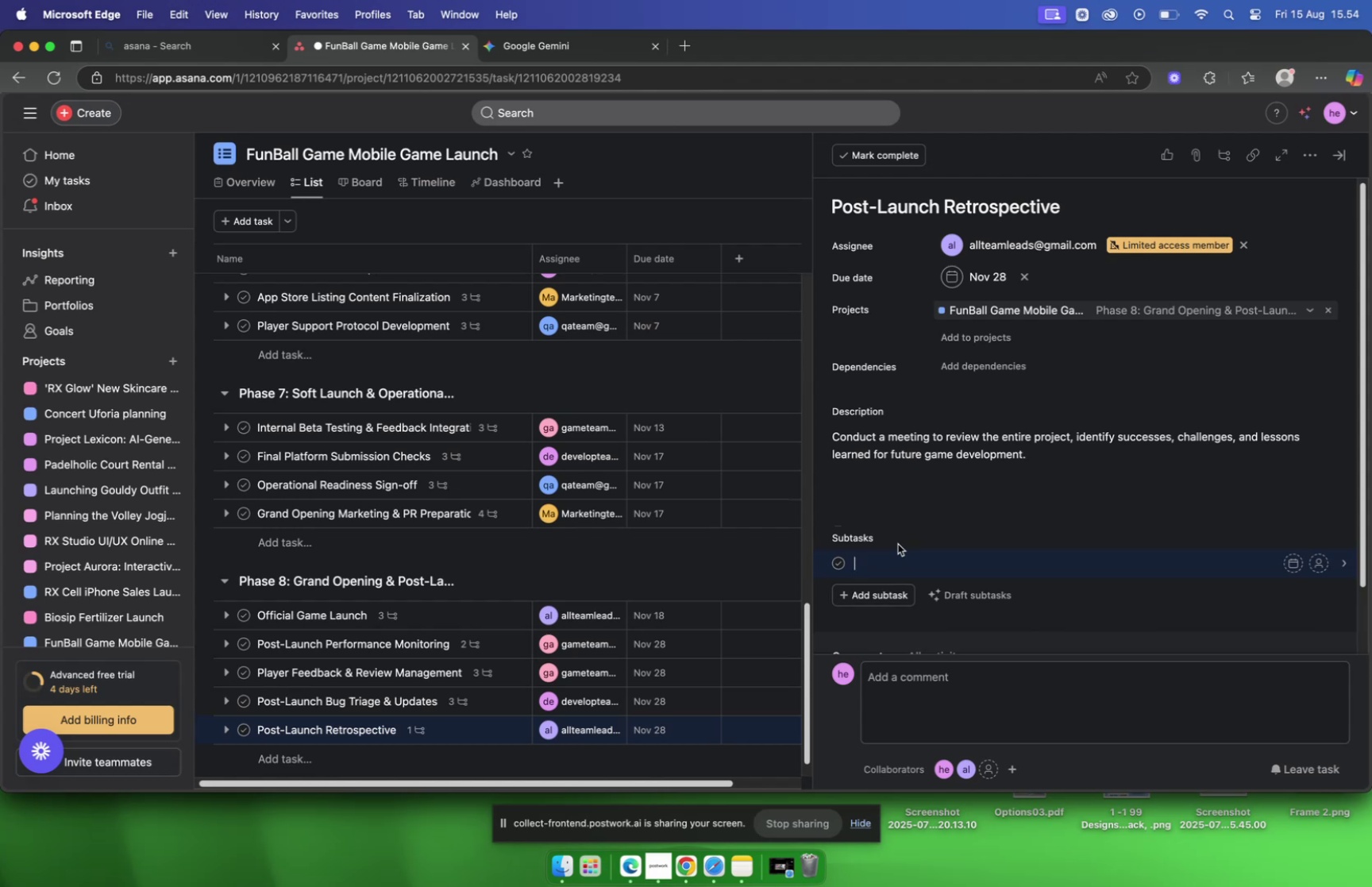 
left_click([530, 55])
 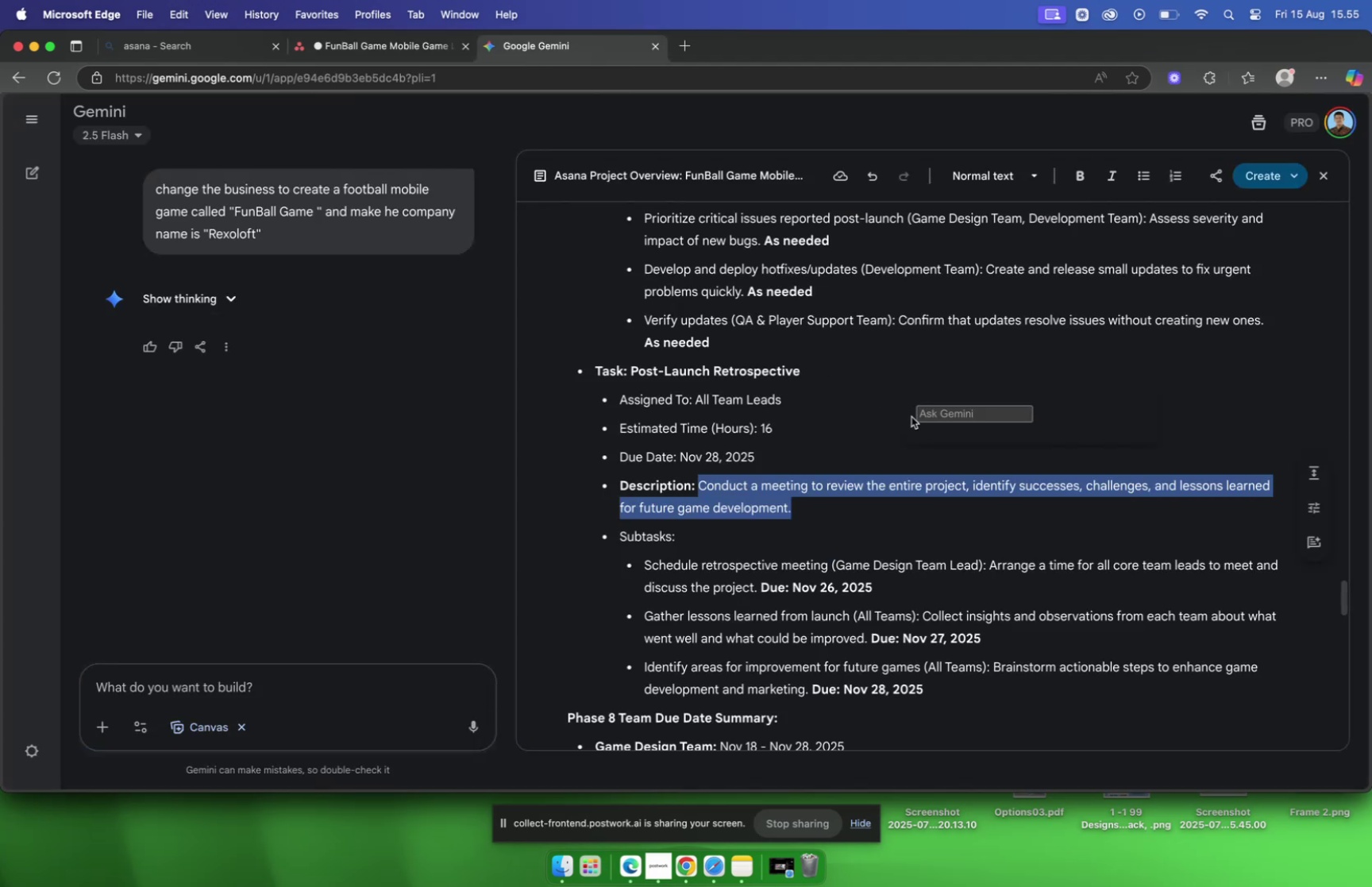 
scroll: coordinate [738, 415], scroll_direction: down, amount: 5.0
 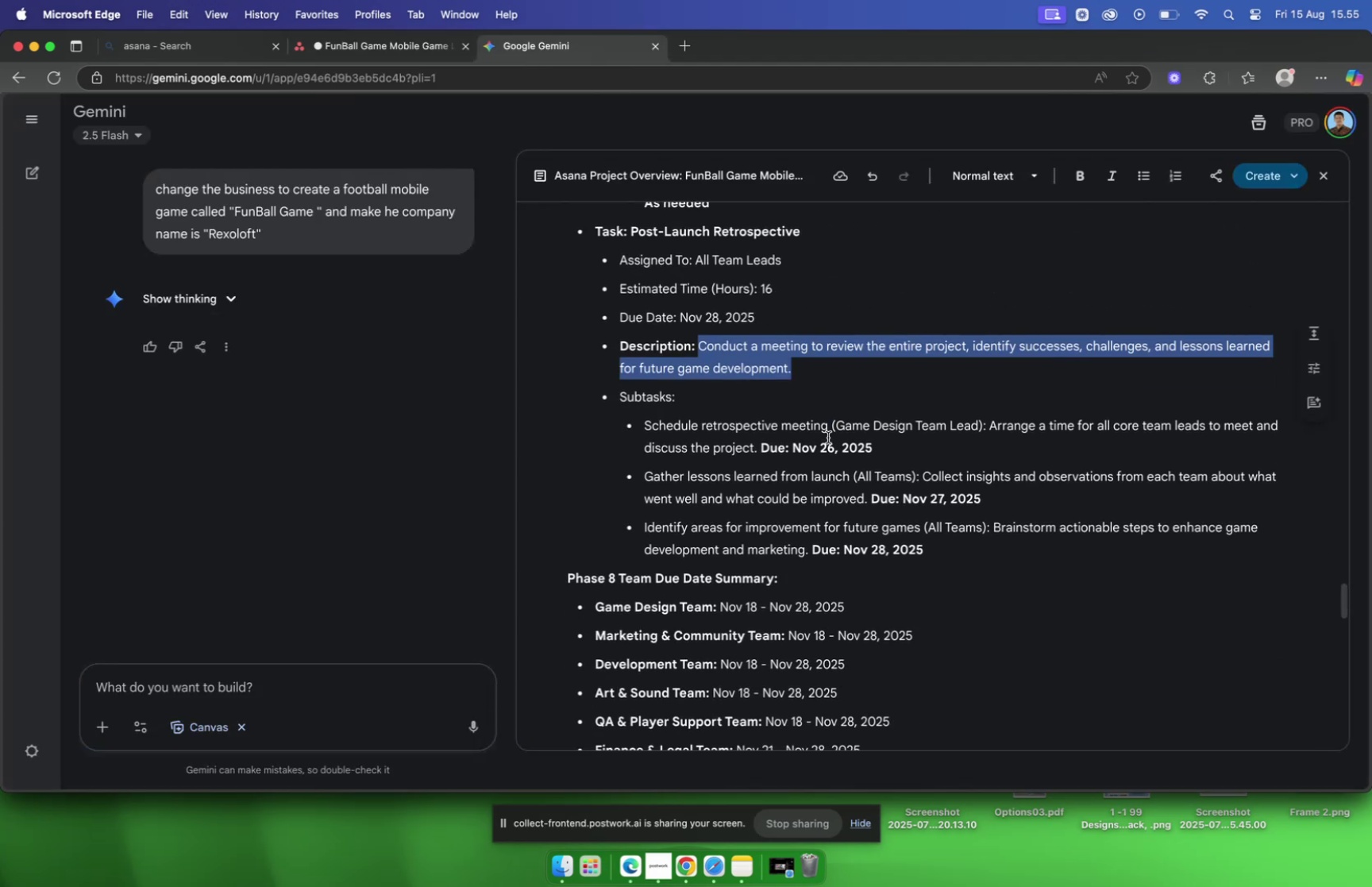 
left_click_drag(start_coordinate=[827, 434], to_coordinate=[646, 433])
 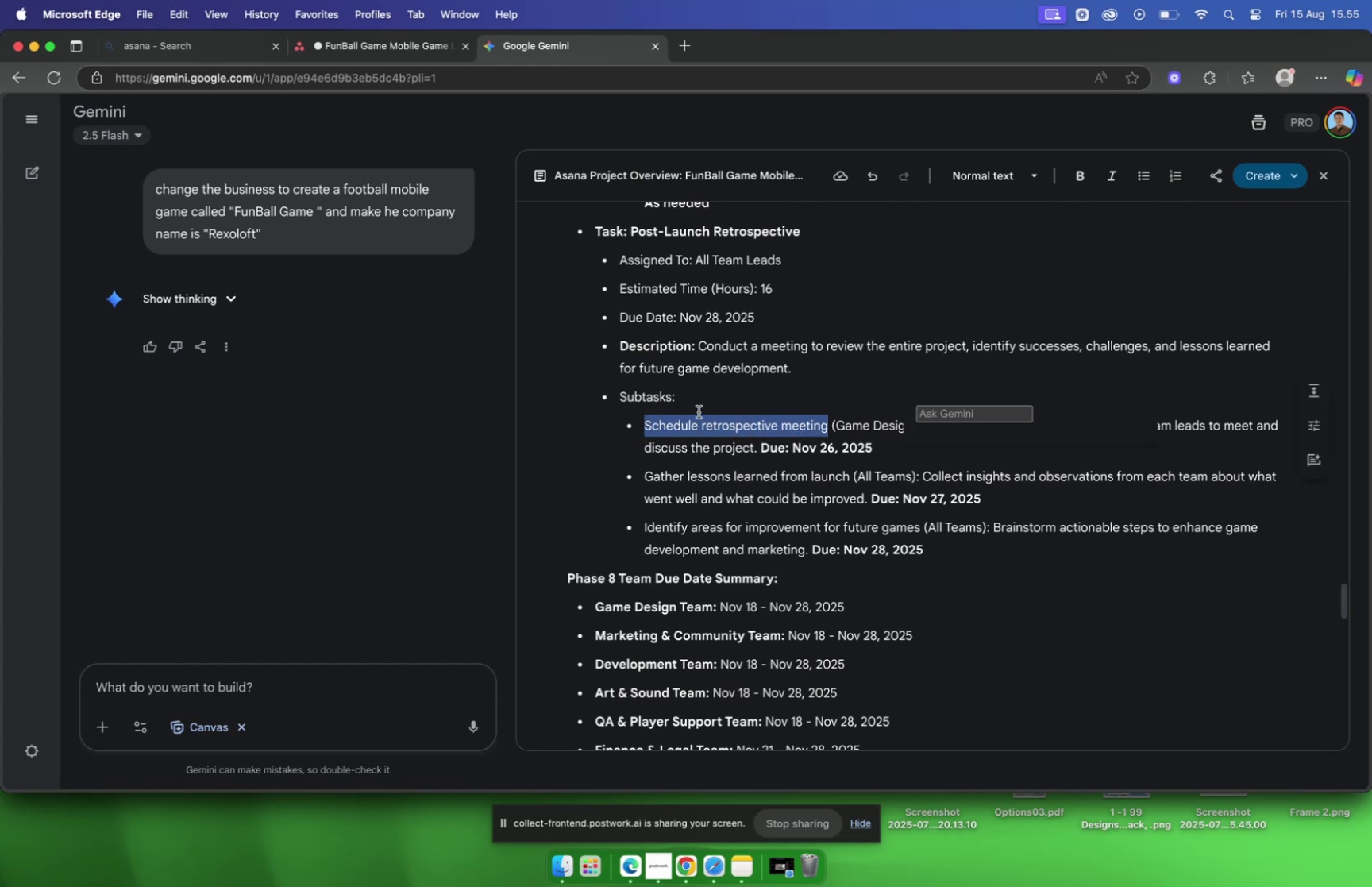 
key(Meta+C)
 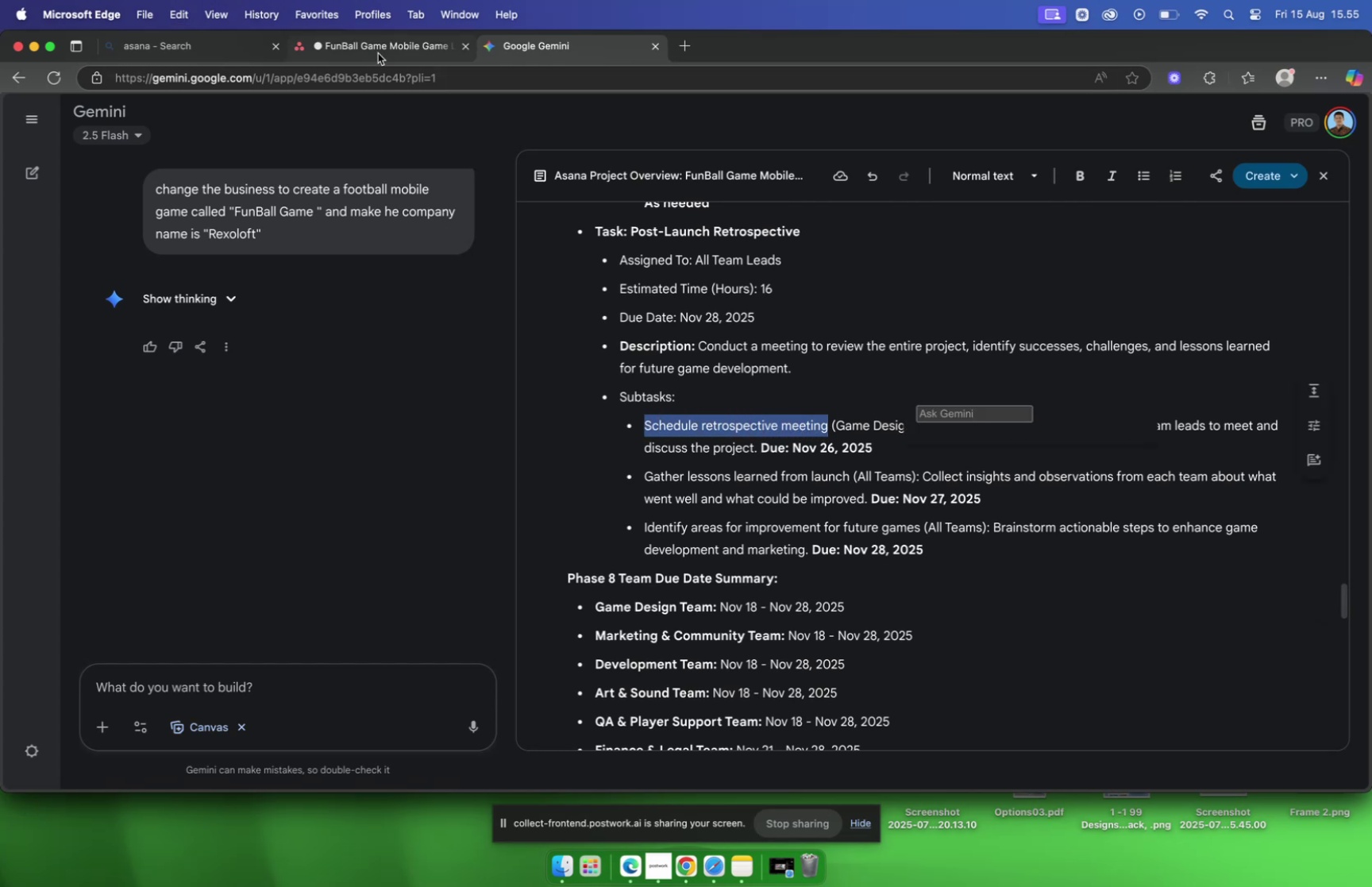 
key(Meta+V)
 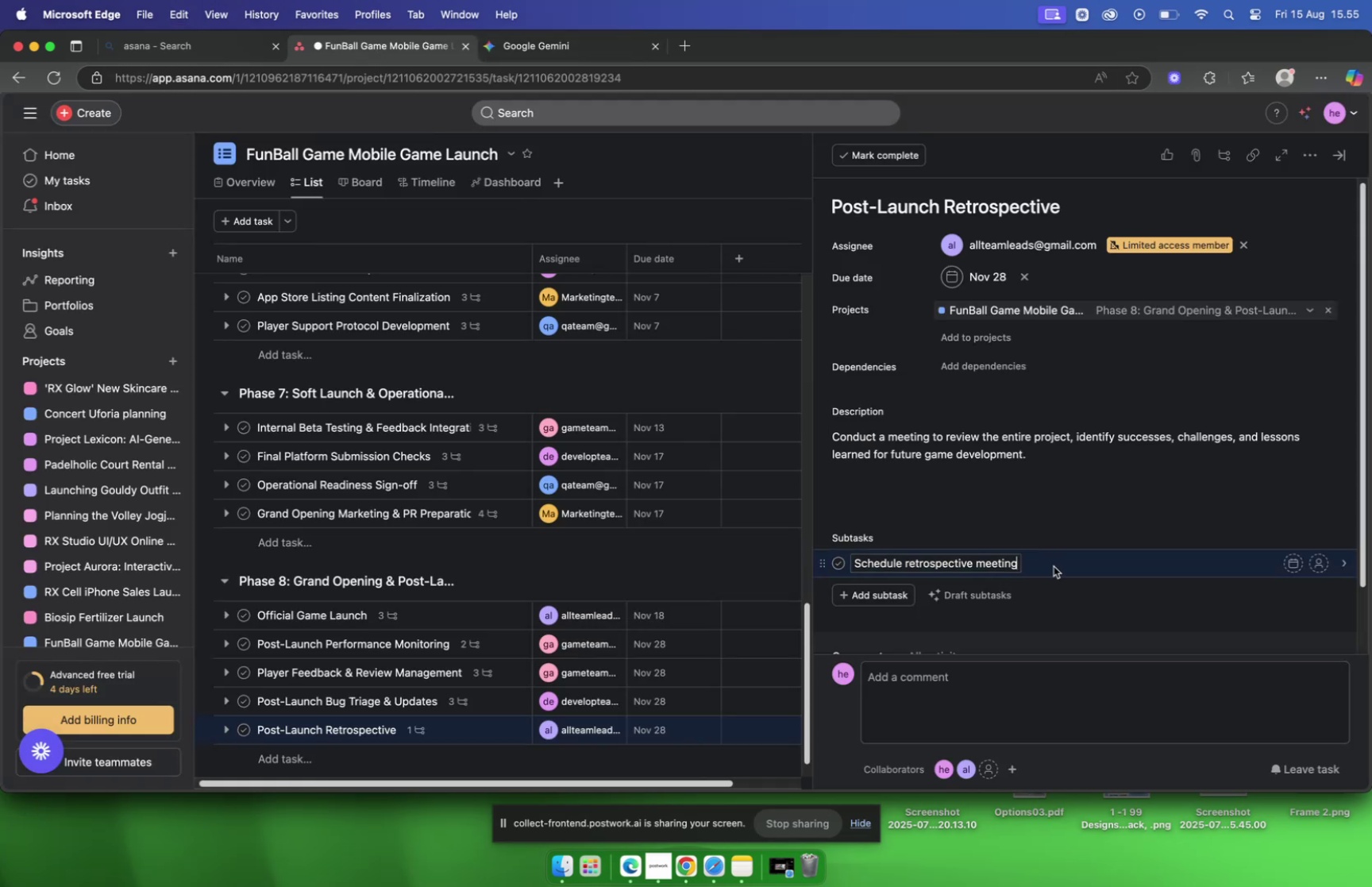 
left_click([1054, 565])
 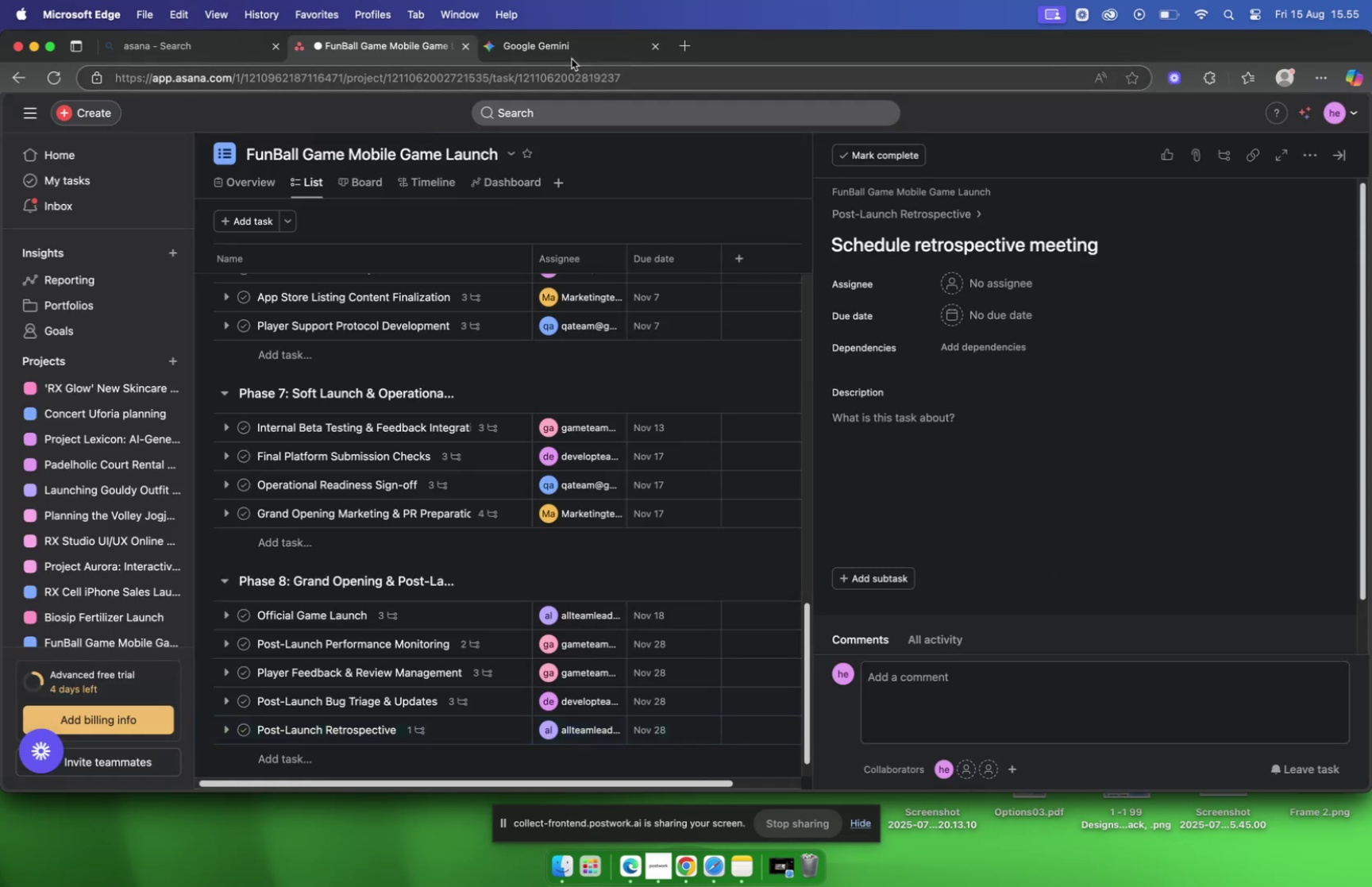 
left_click([561, 52])
 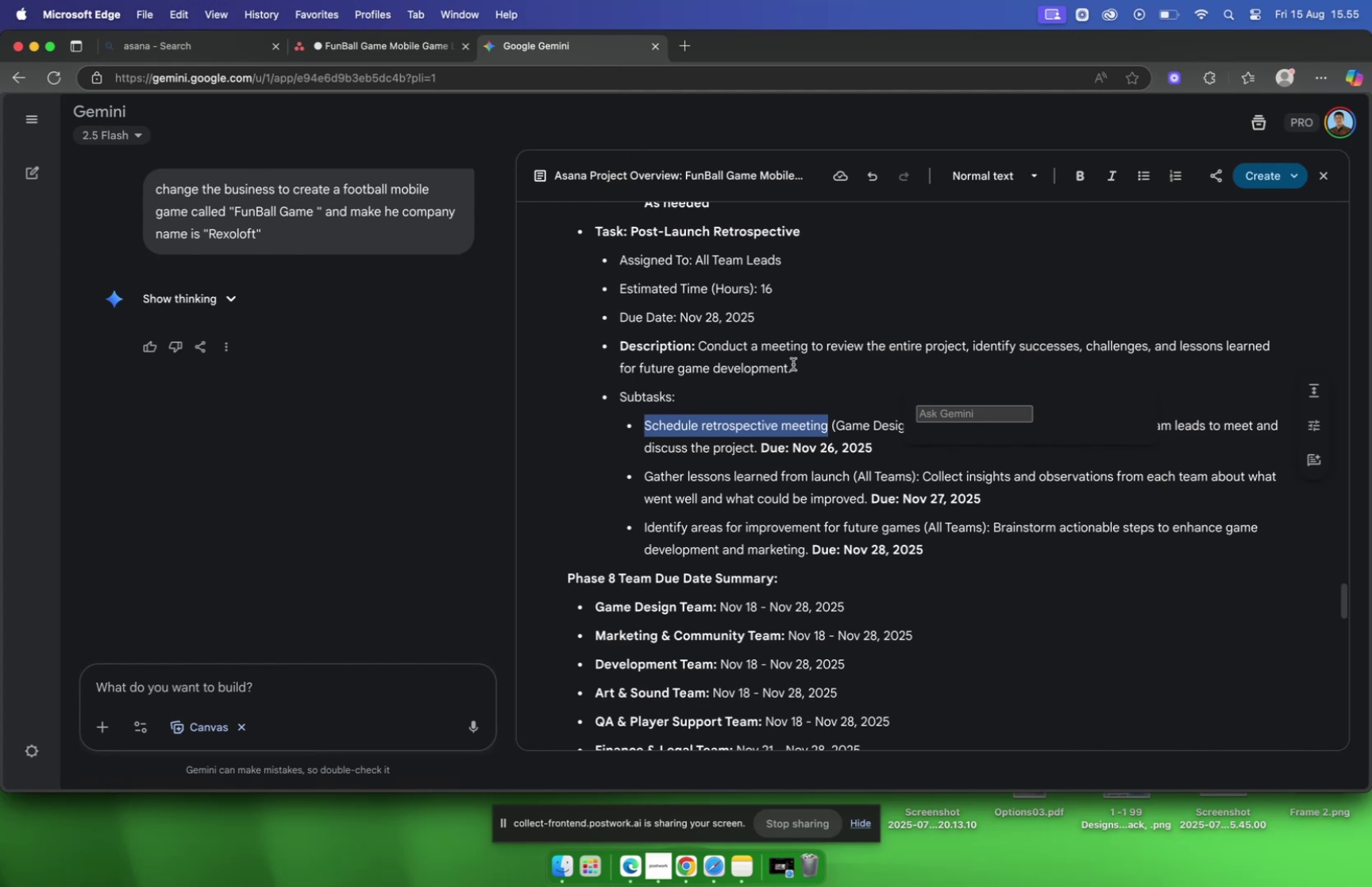 
left_click([798, 415])
 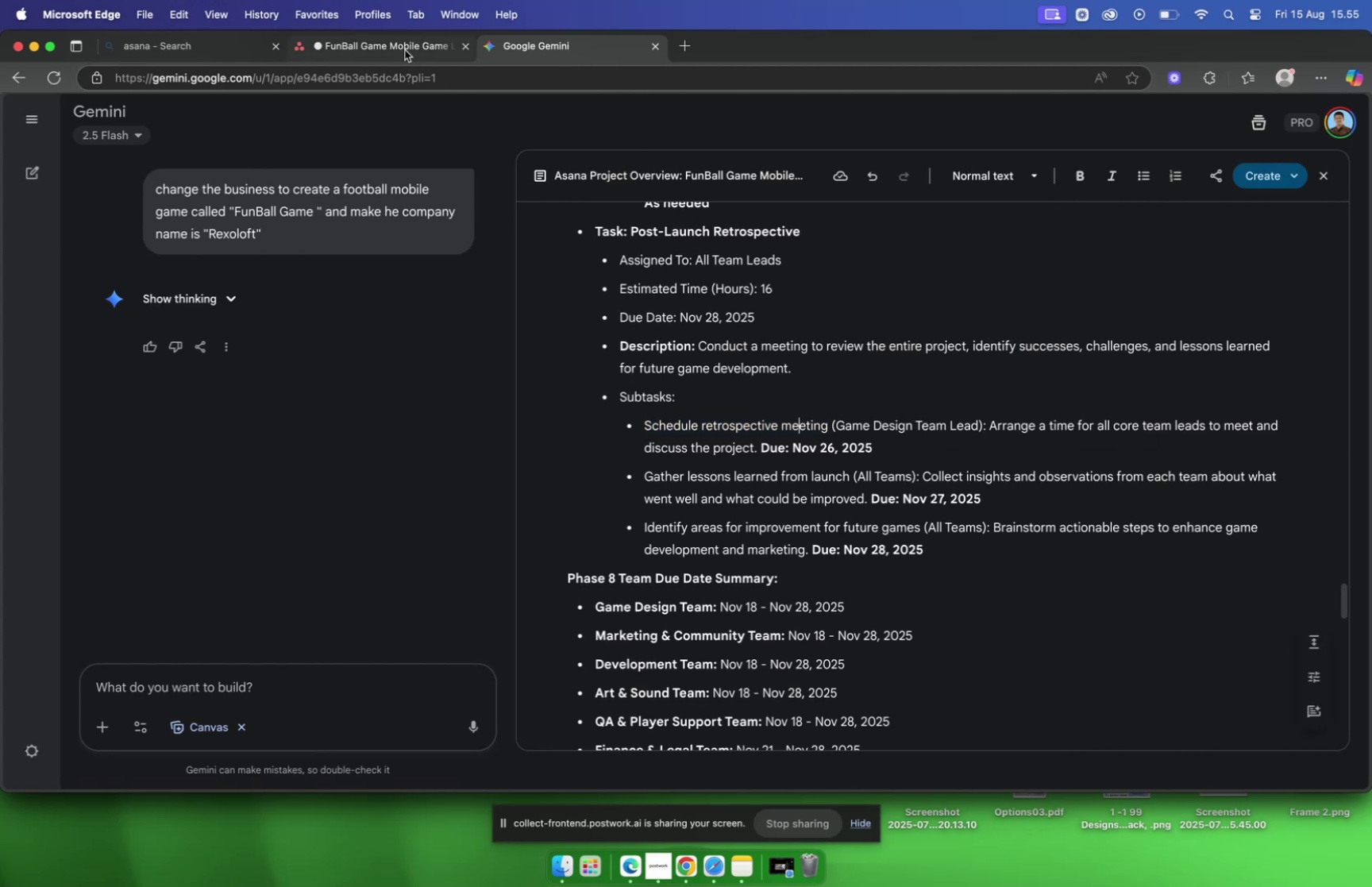 
left_click([405, 50])
 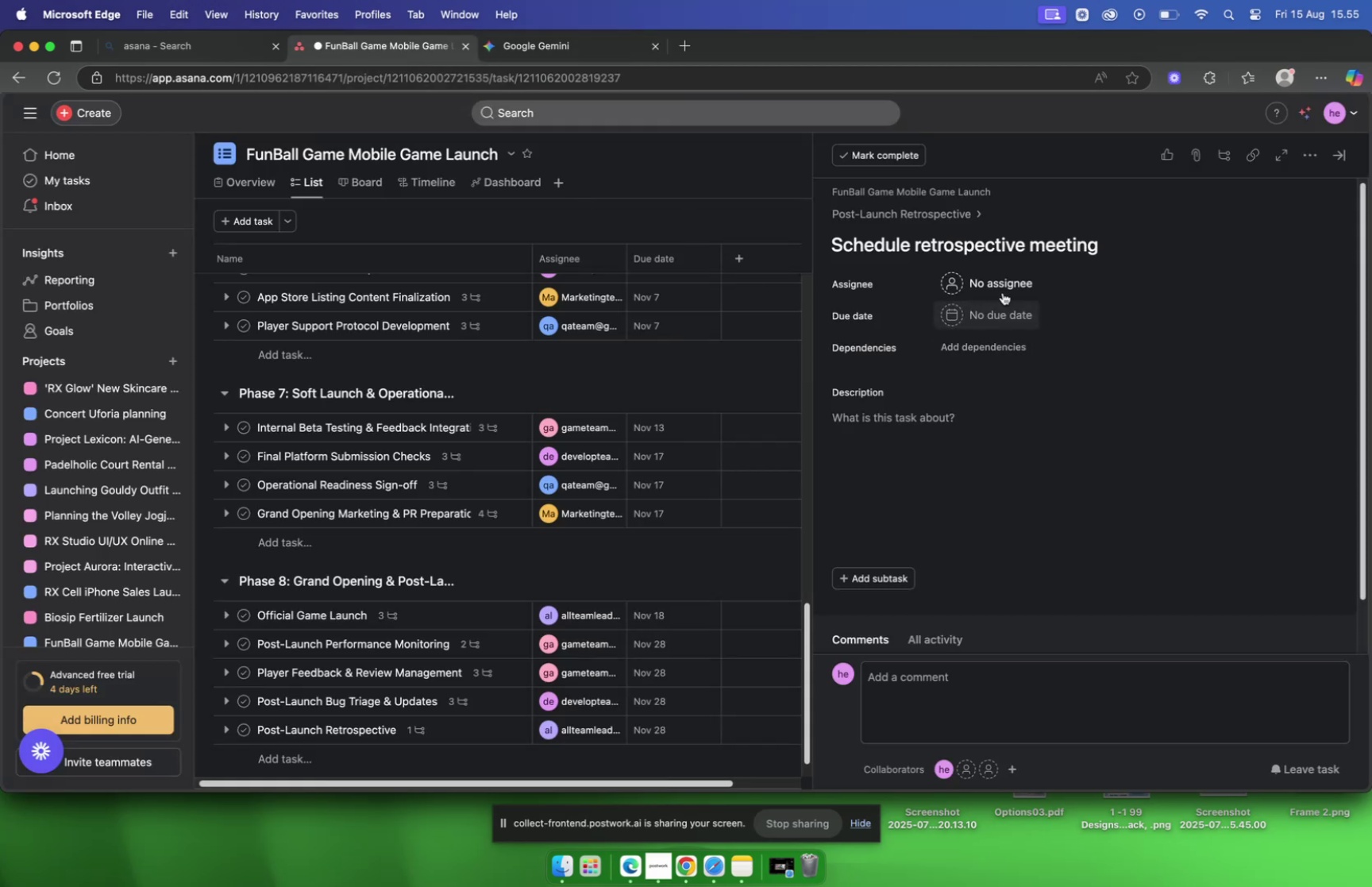 
left_click([1003, 282])
 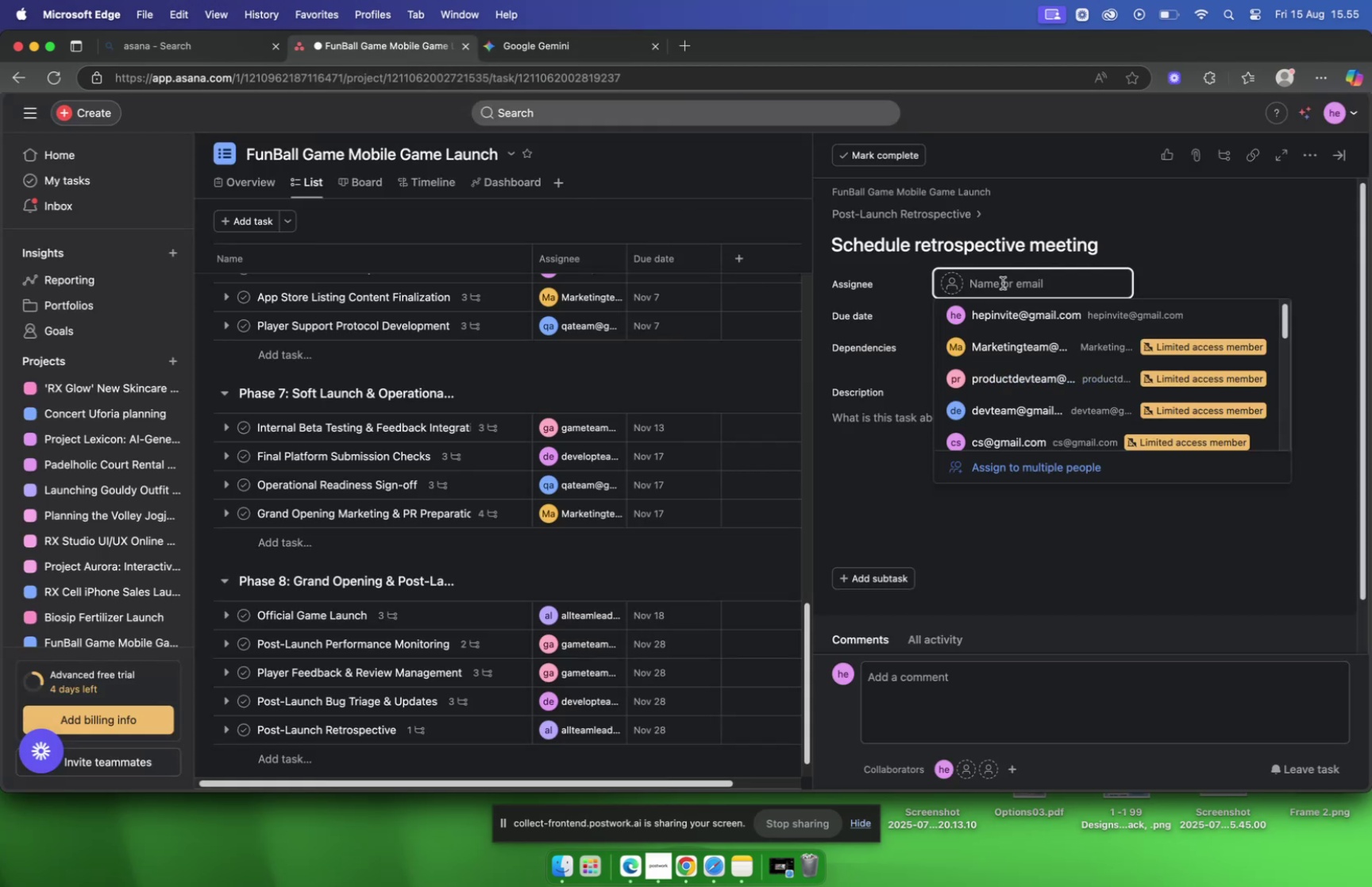 
type(game)
 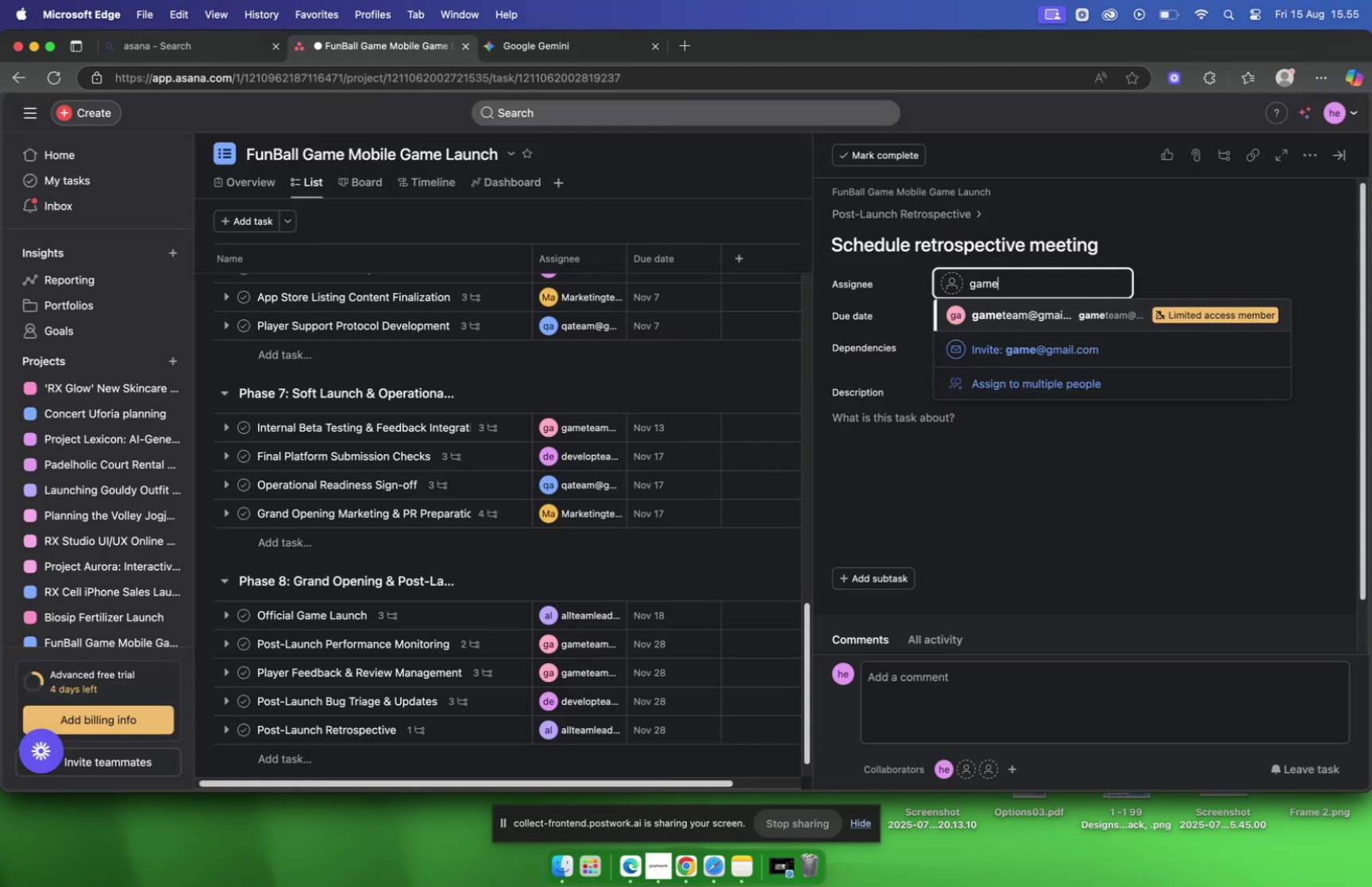 
key(Enter)
 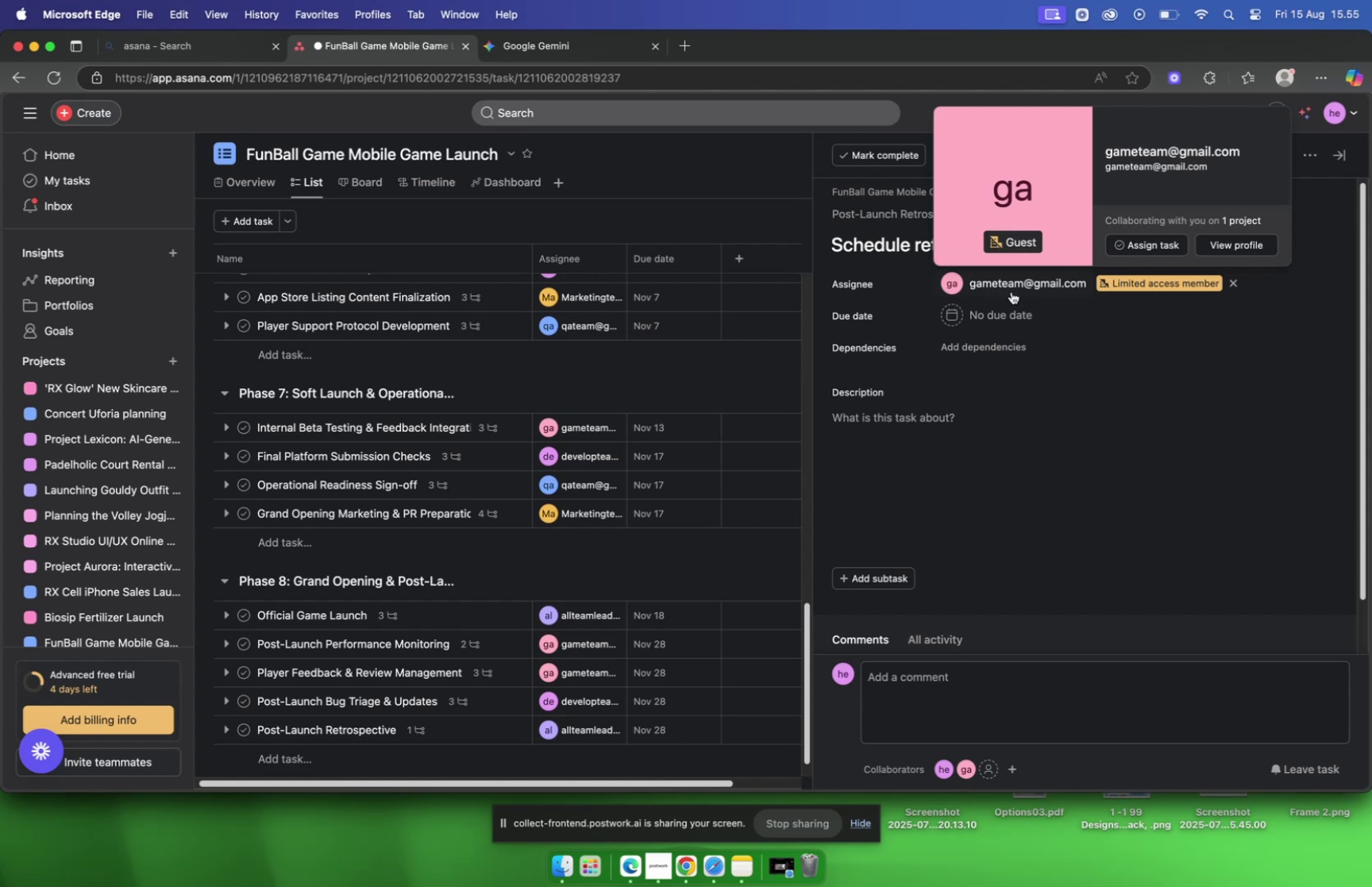 
left_click([1007, 313])
 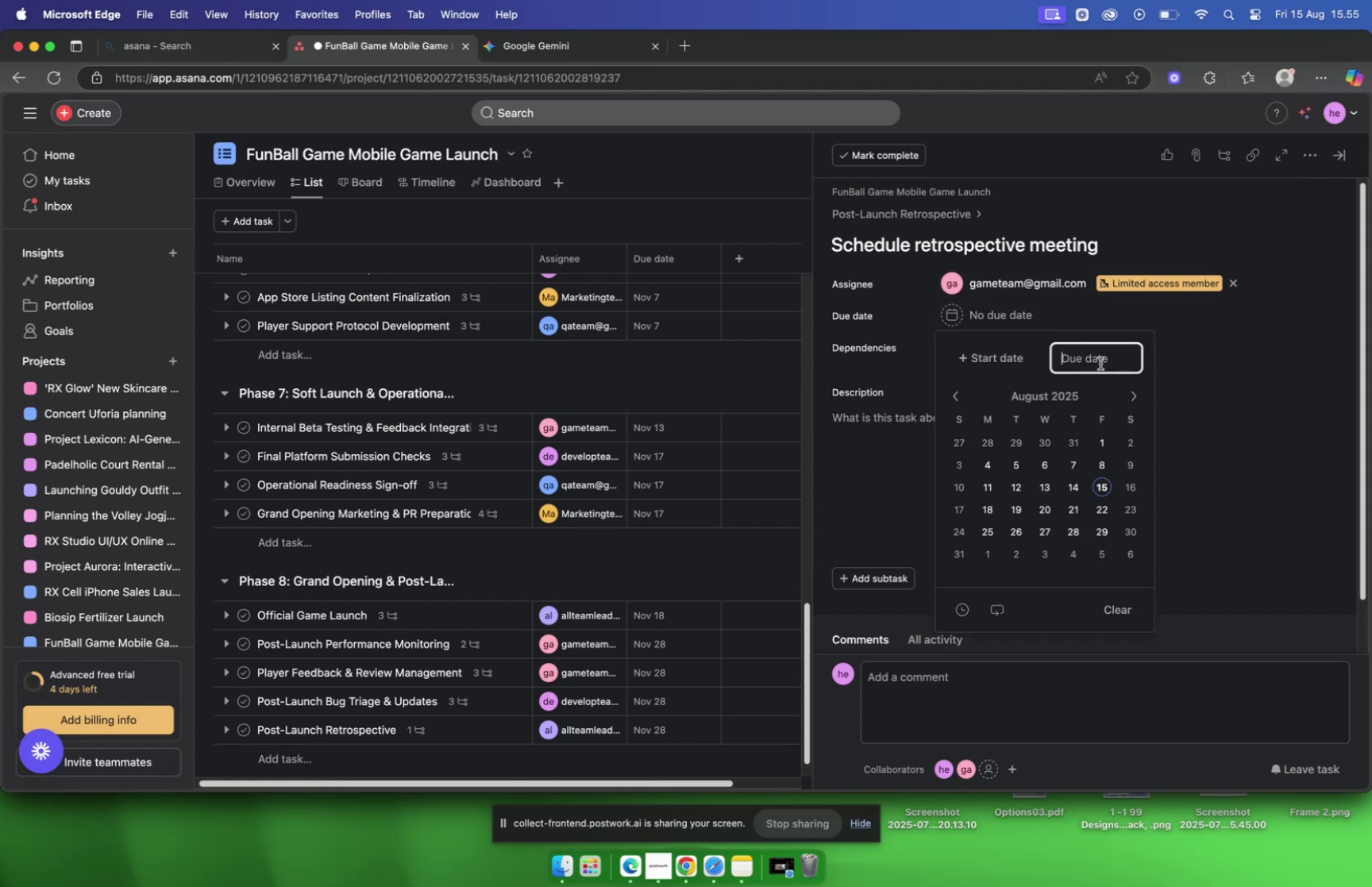 
left_click([1131, 393])
 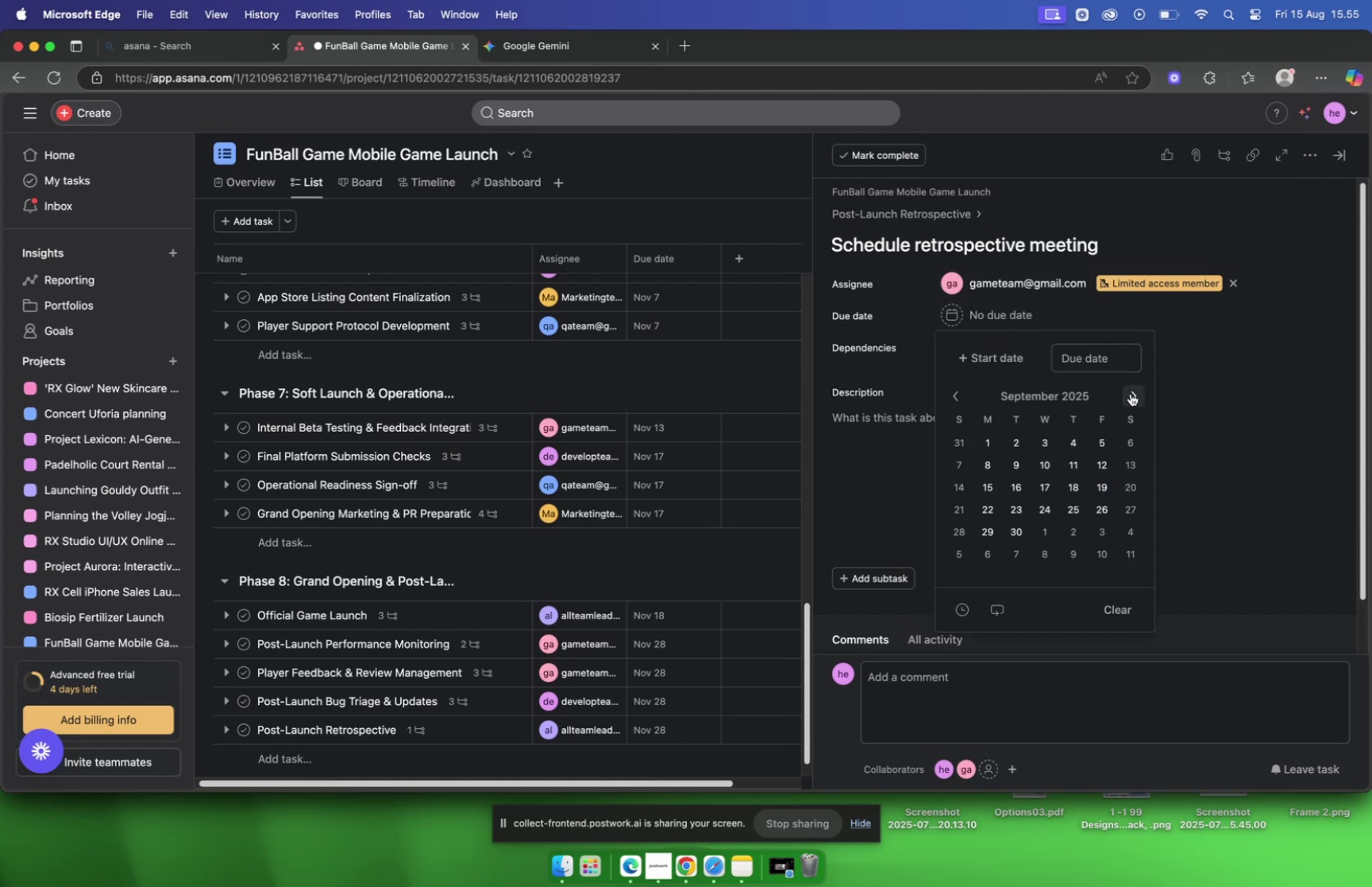 
left_click([1131, 393])
 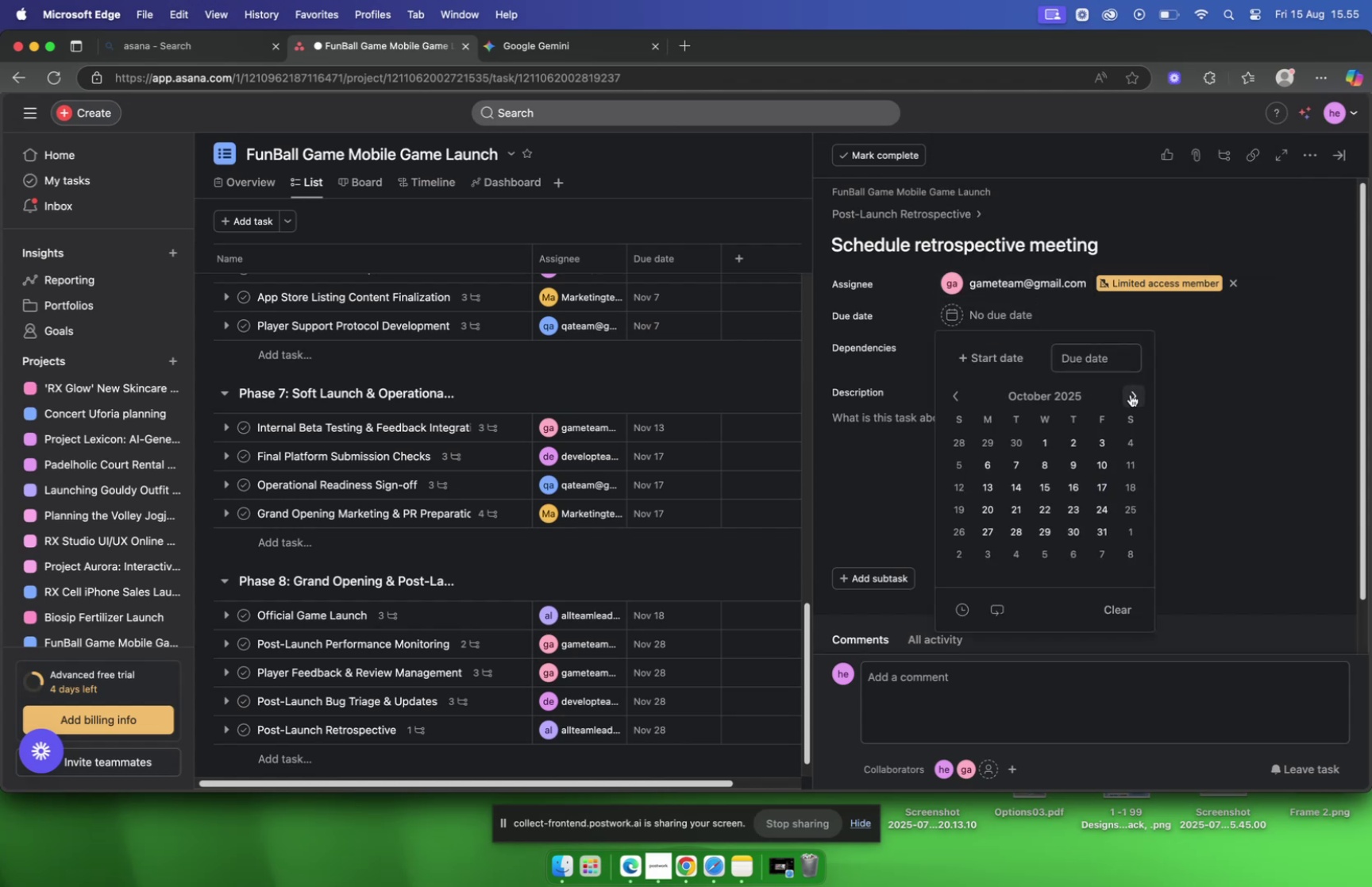 
left_click([1131, 394])
 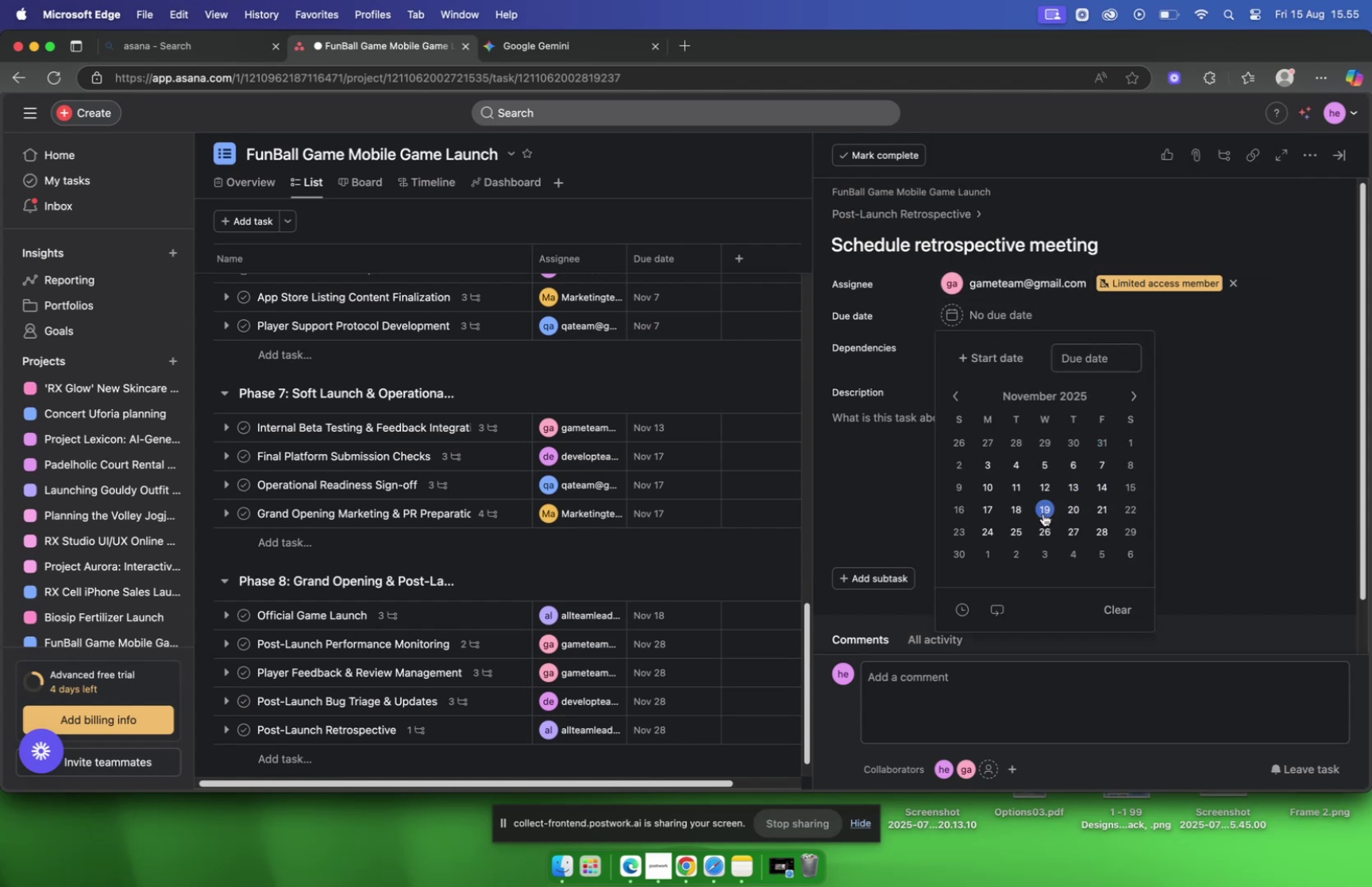 
left_click([1035, 534])
 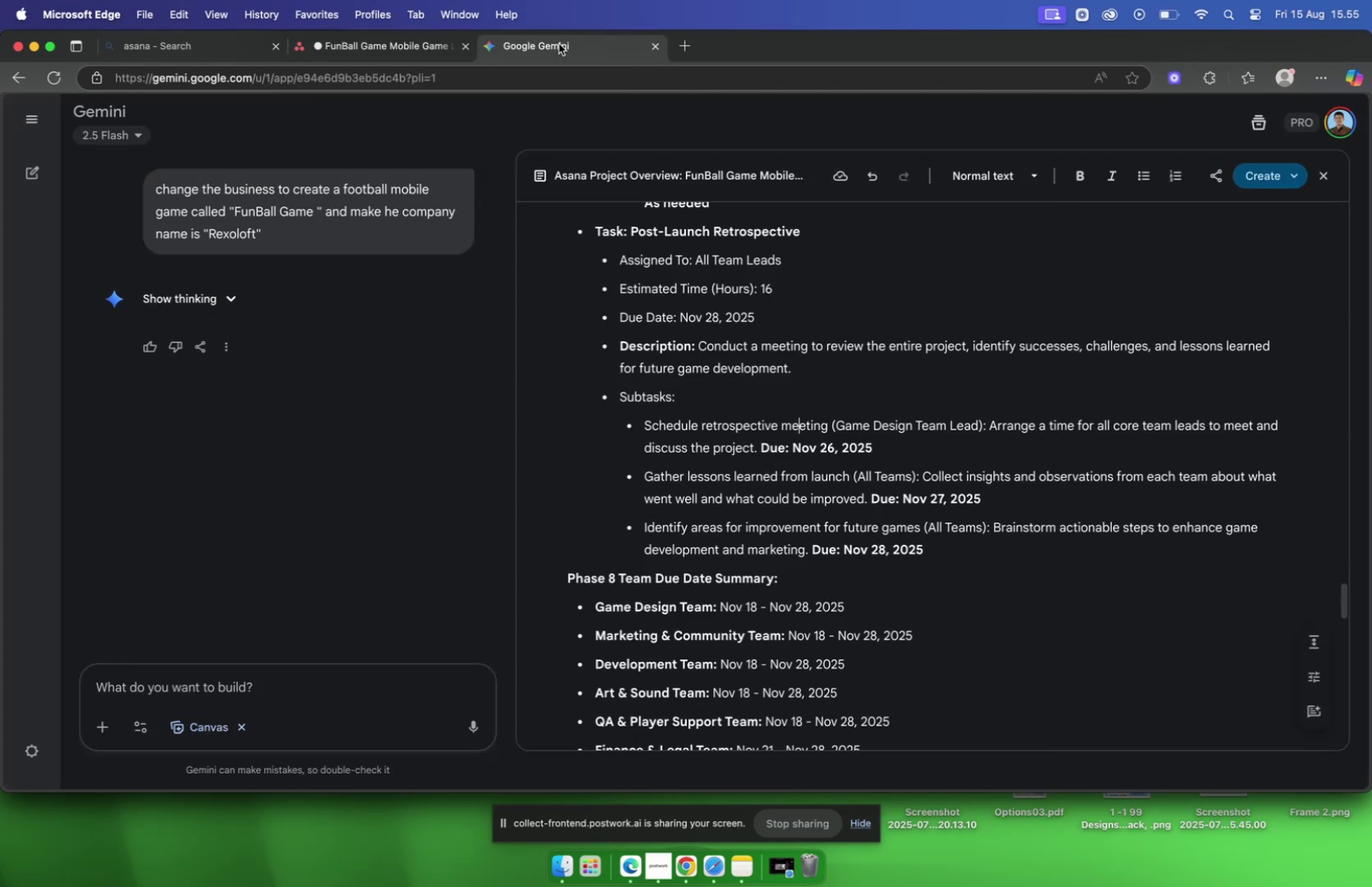 
left_click([402, 37])
 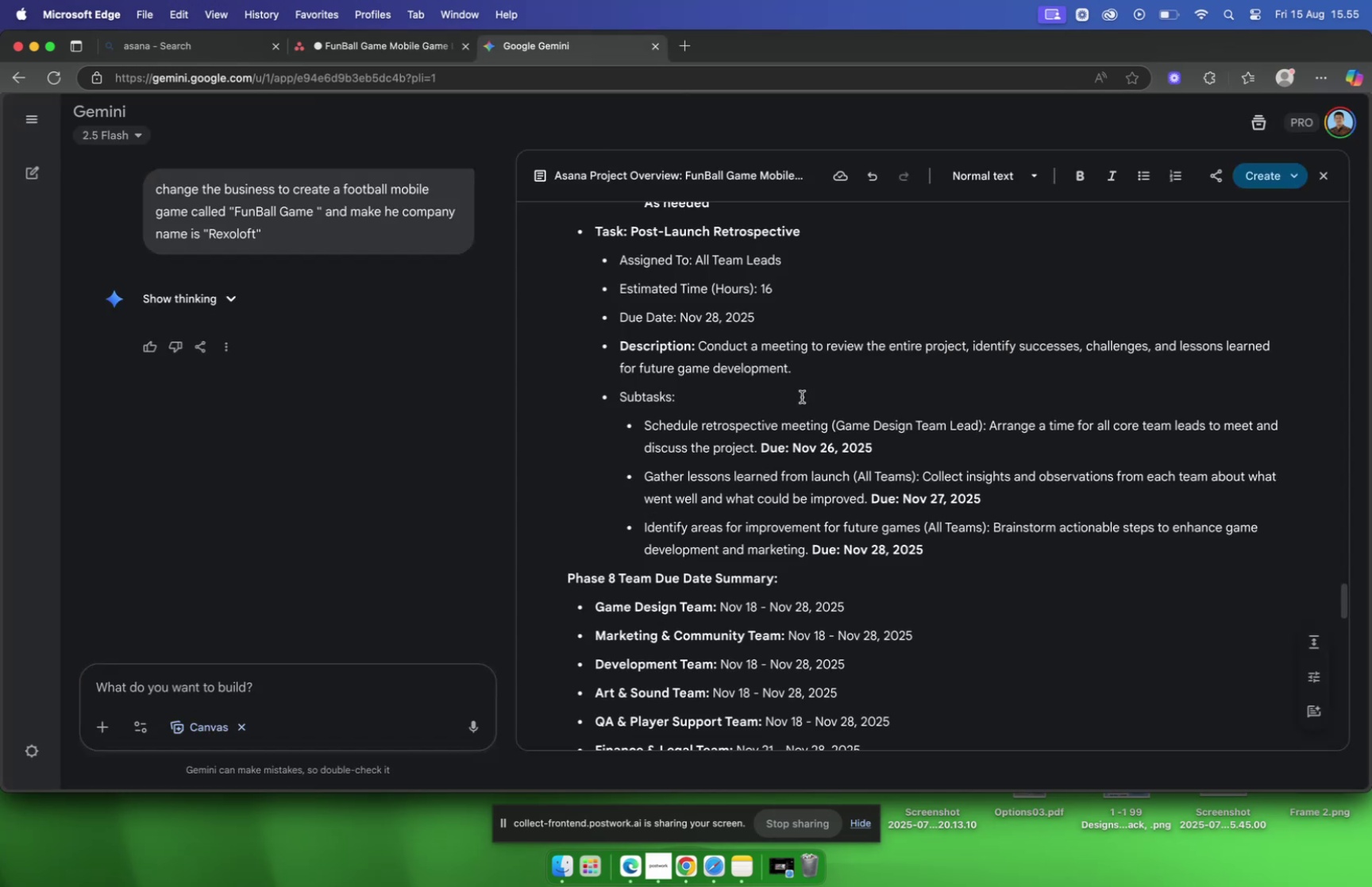 
left_click_drag(start_coordinate=[758, 449], to_coordinate=[991, 431])
 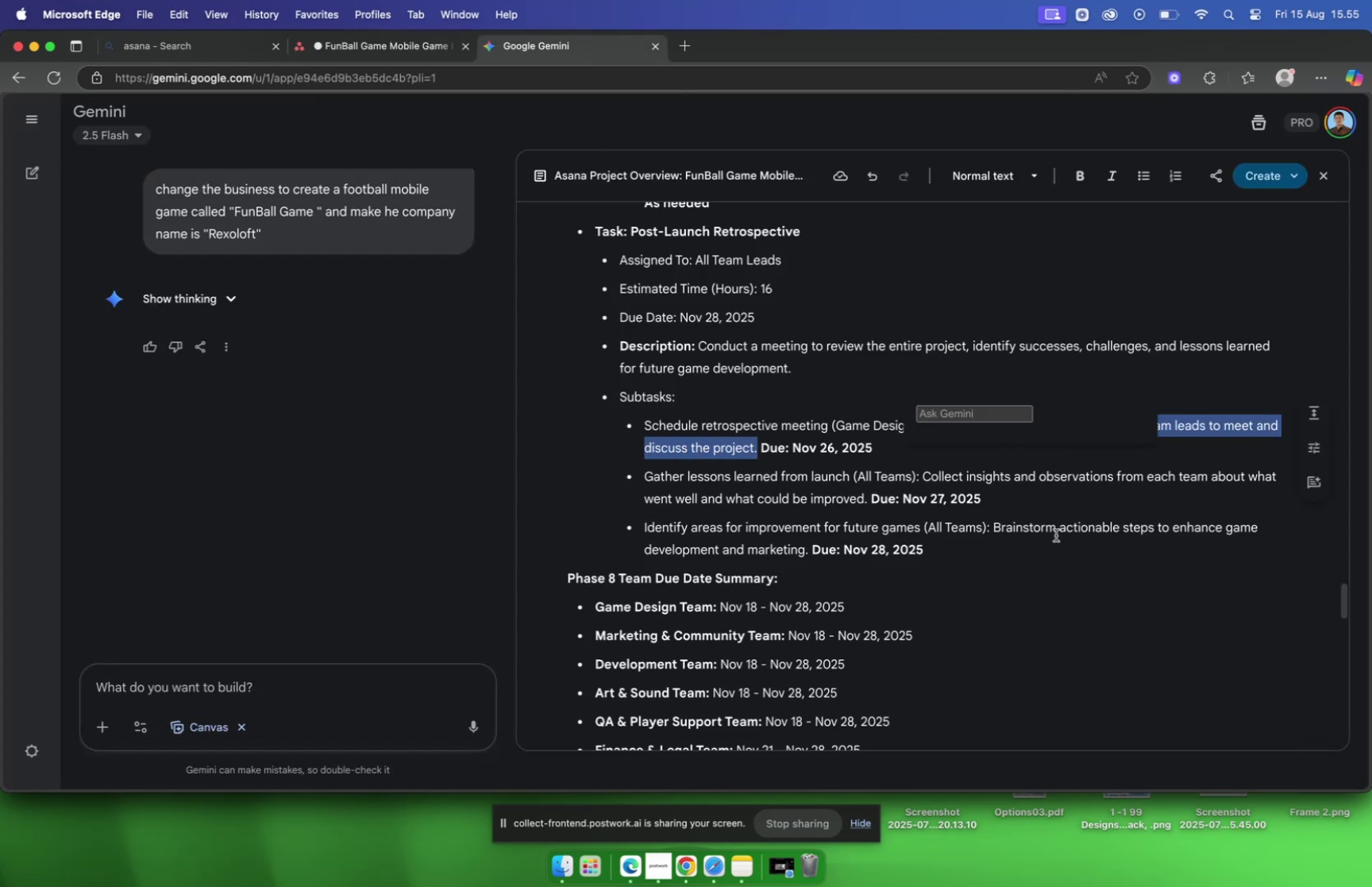 
key(Meta+C)
 